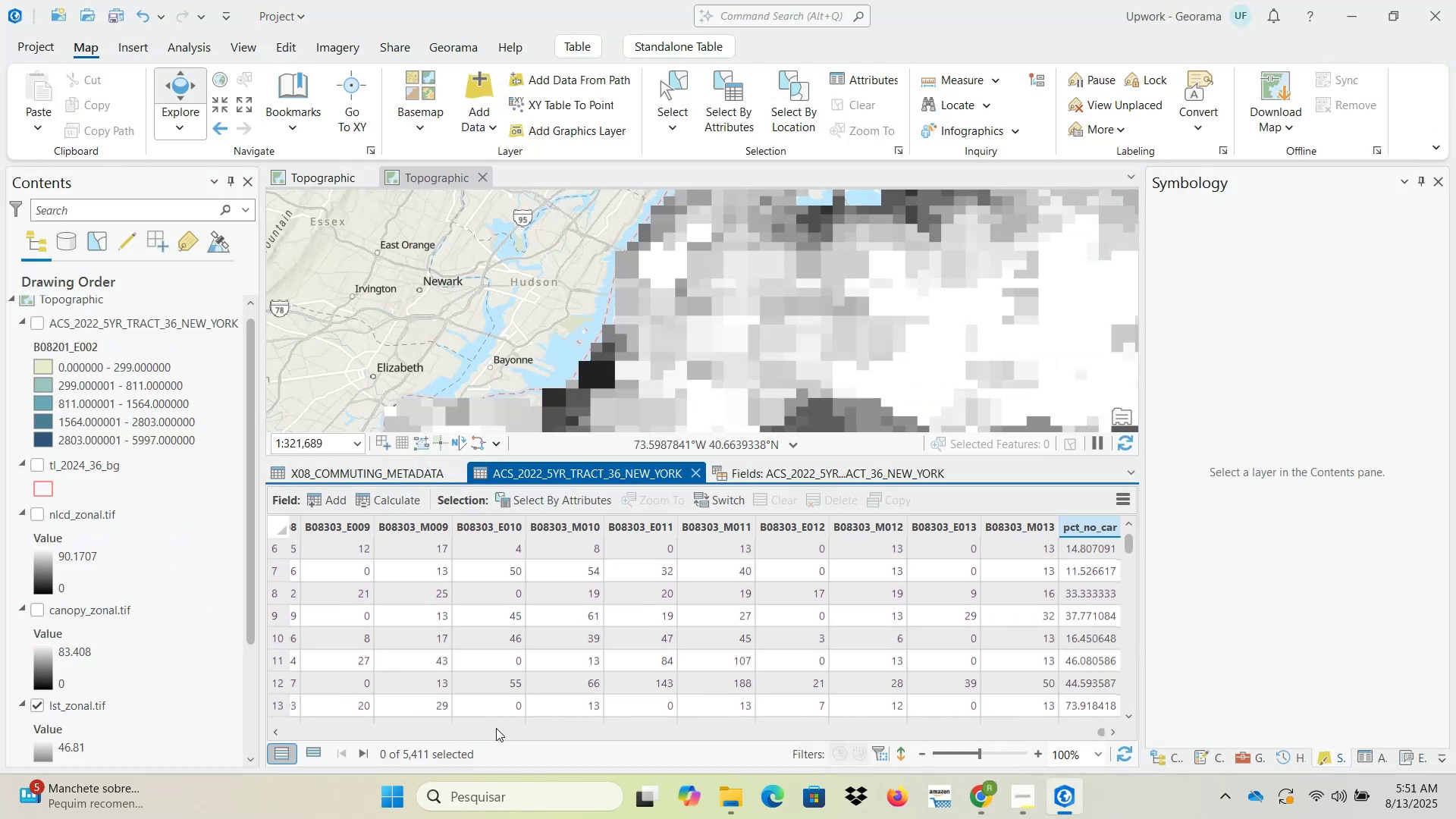 
scroll: coordinate [1096, 616], scroll_direction: up, amount: 6.0
 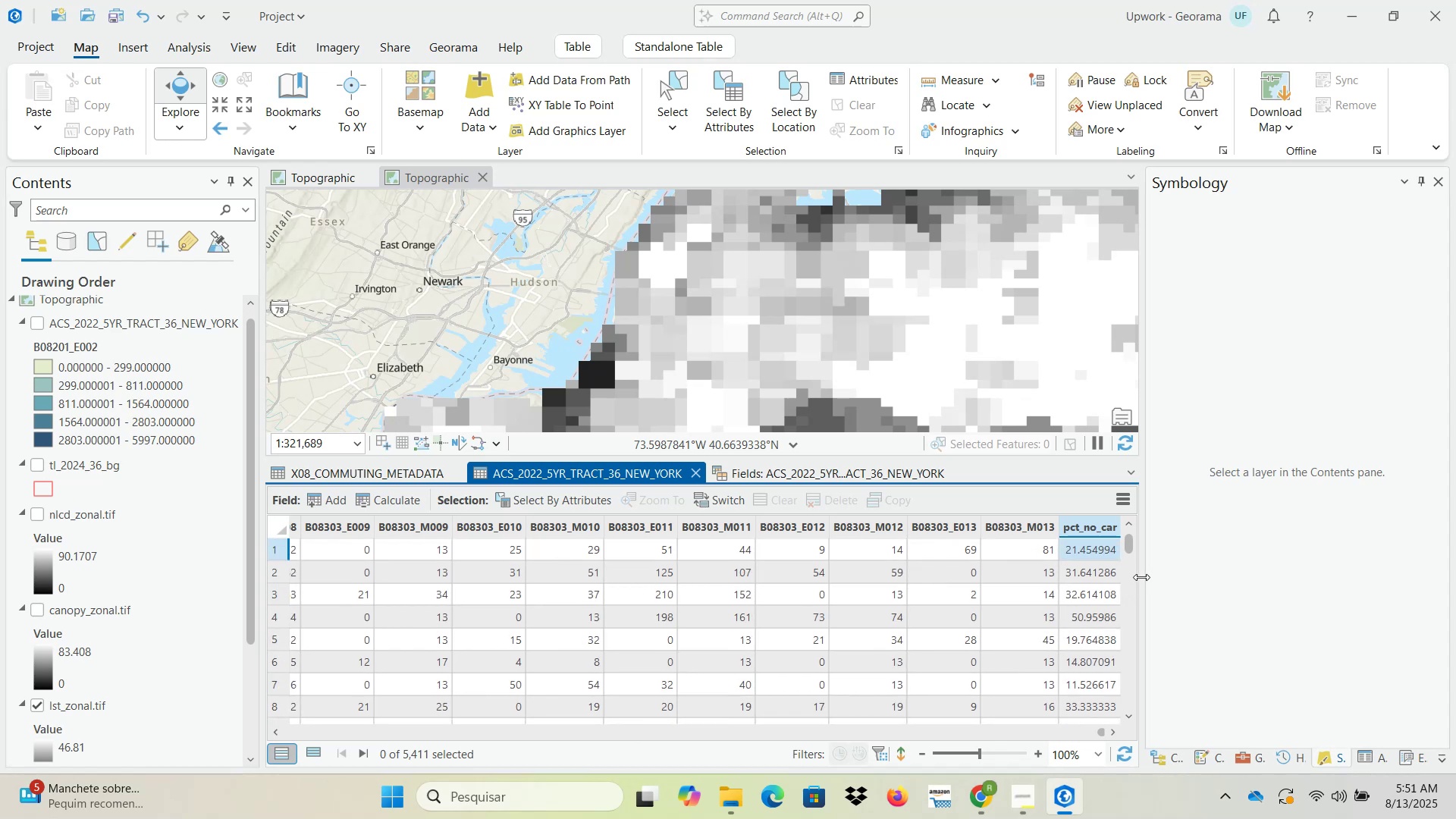 
left_click_drag(start_coordinate=[1142, 577], to_coordinate=[1224, 577])
 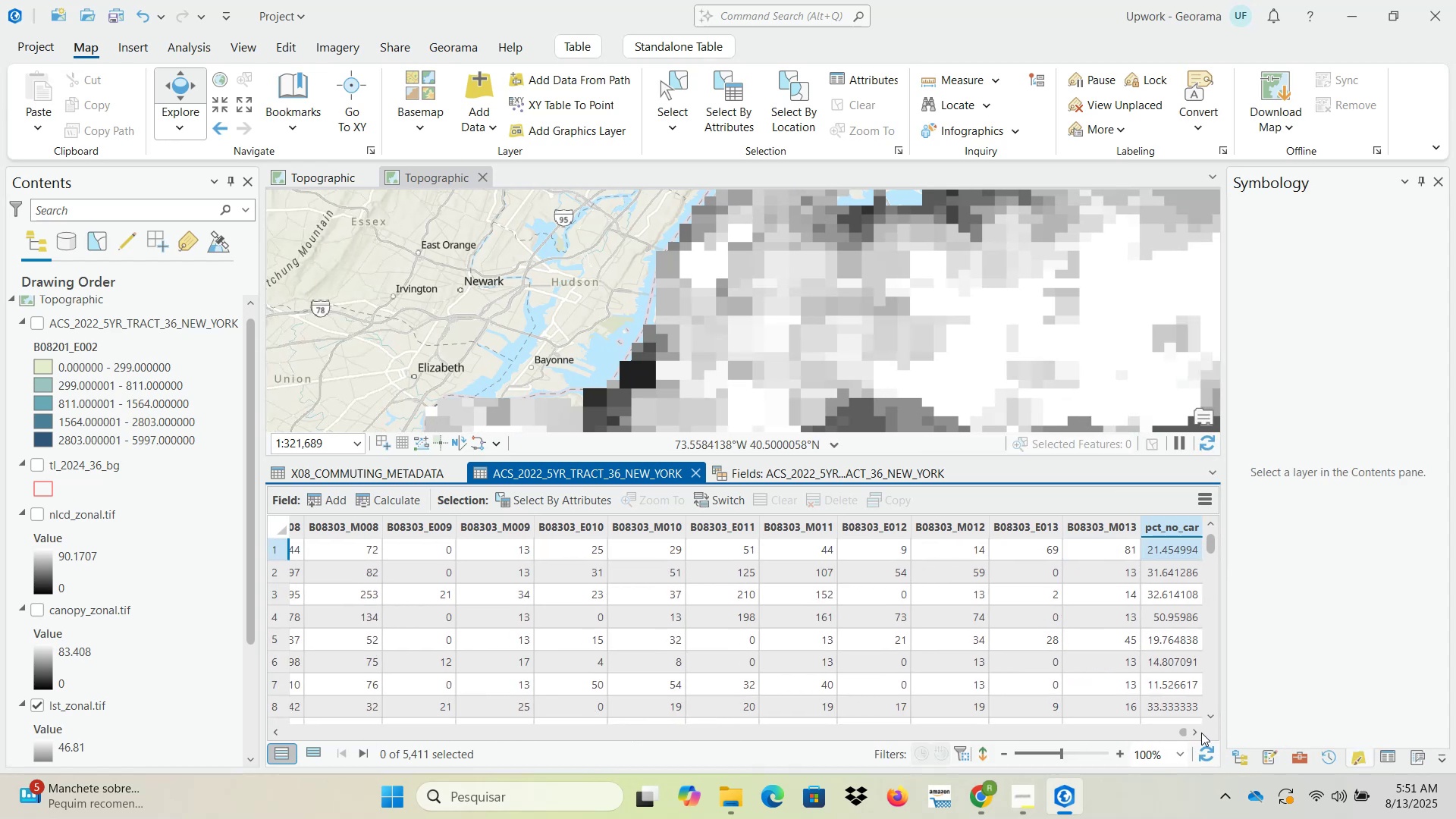 
left_click_drag(start_coordinate=[1185, 733], to_coordinate=[1197, 733])
 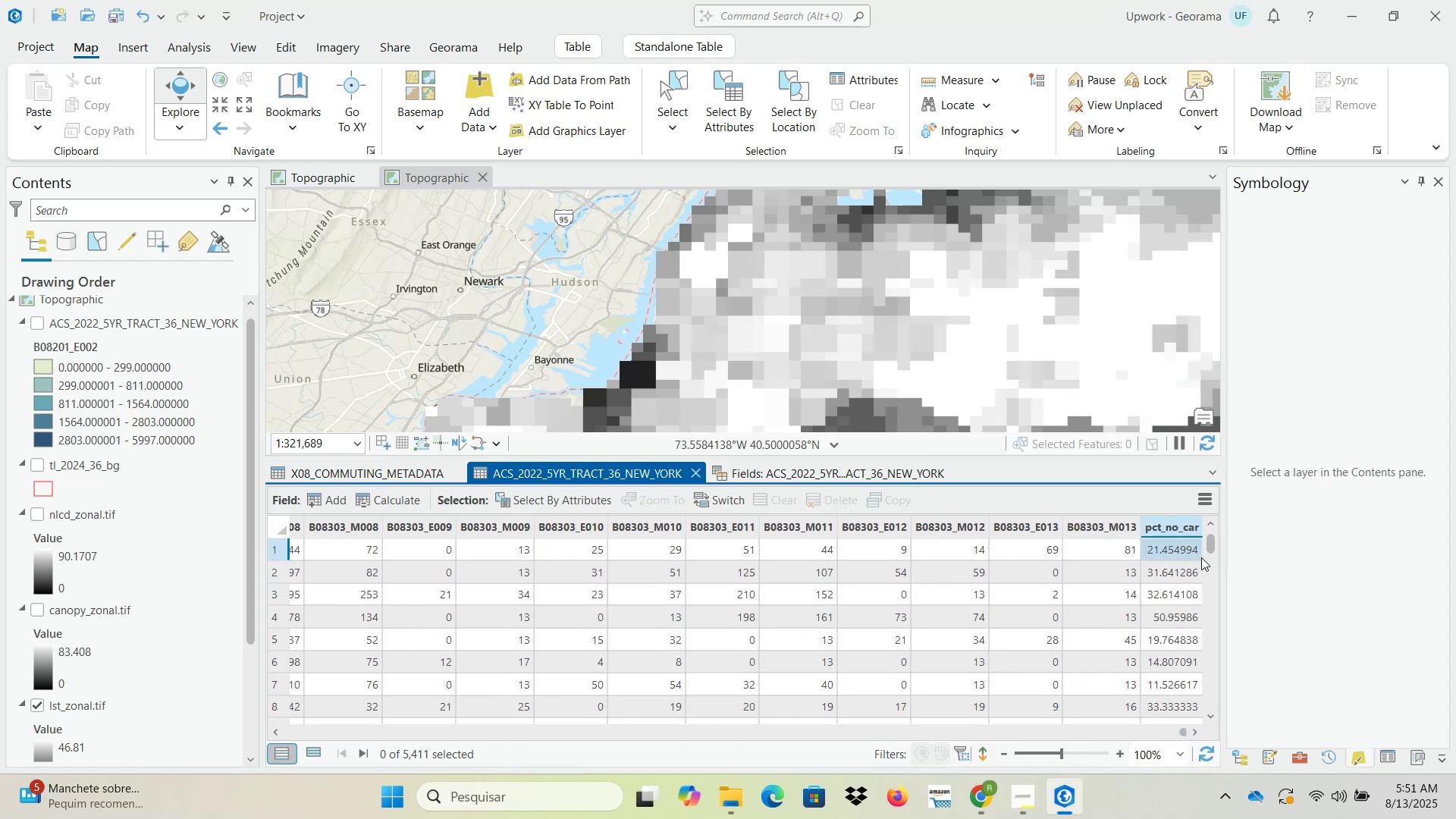 
mouse_move([1210, 529])
 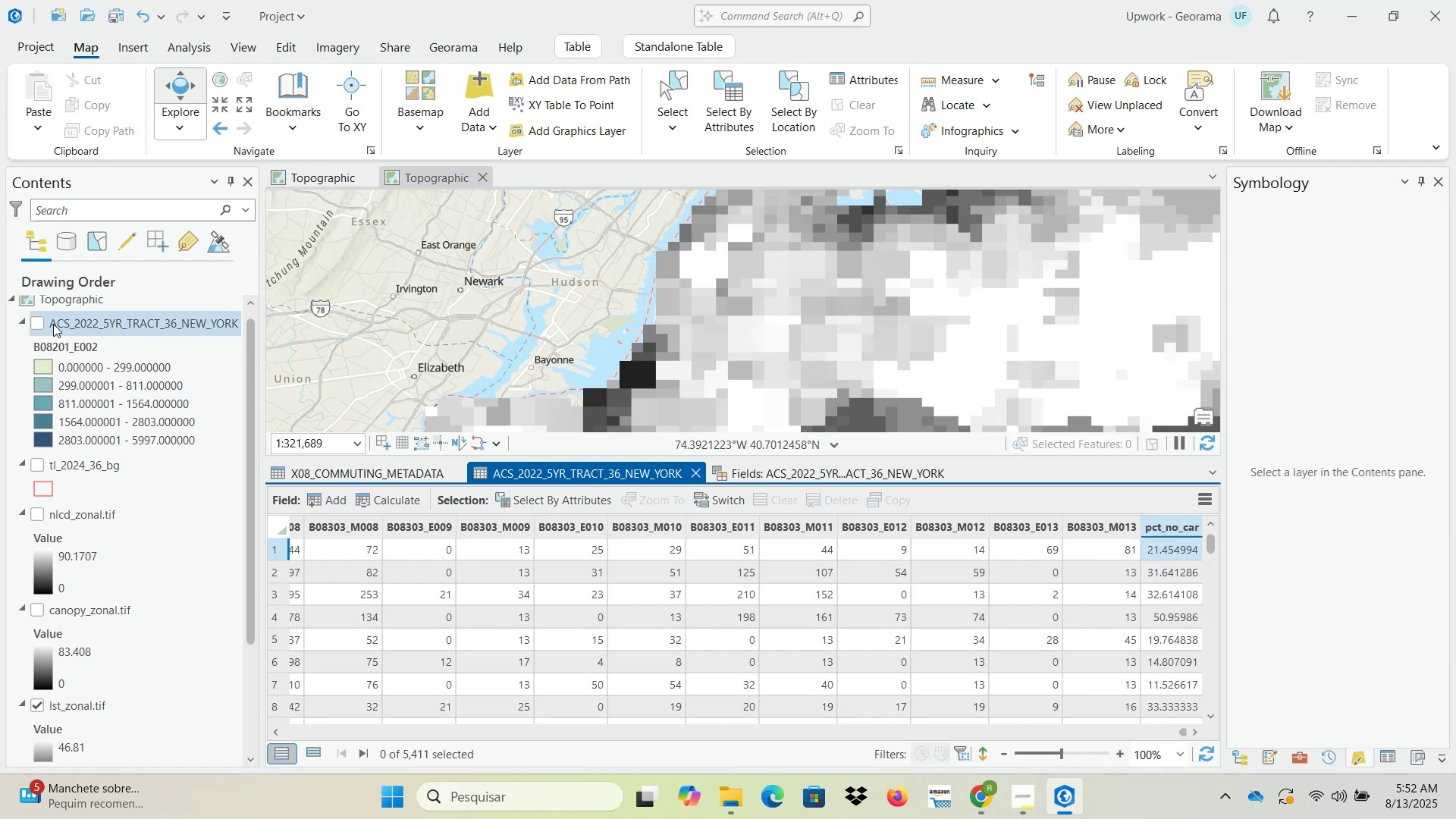 
right_click([76, 322])
 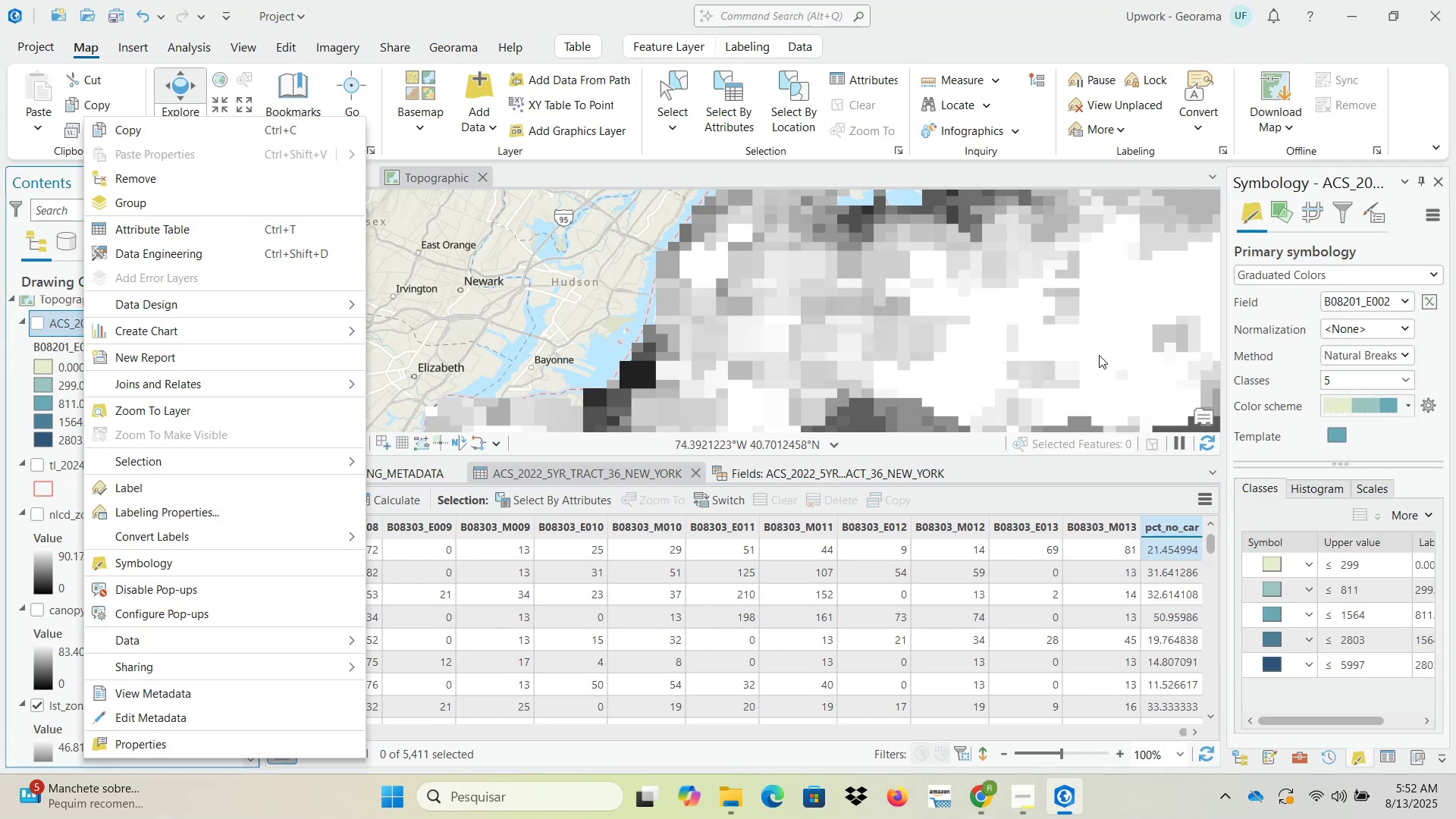 
left_click([1225, 336])
 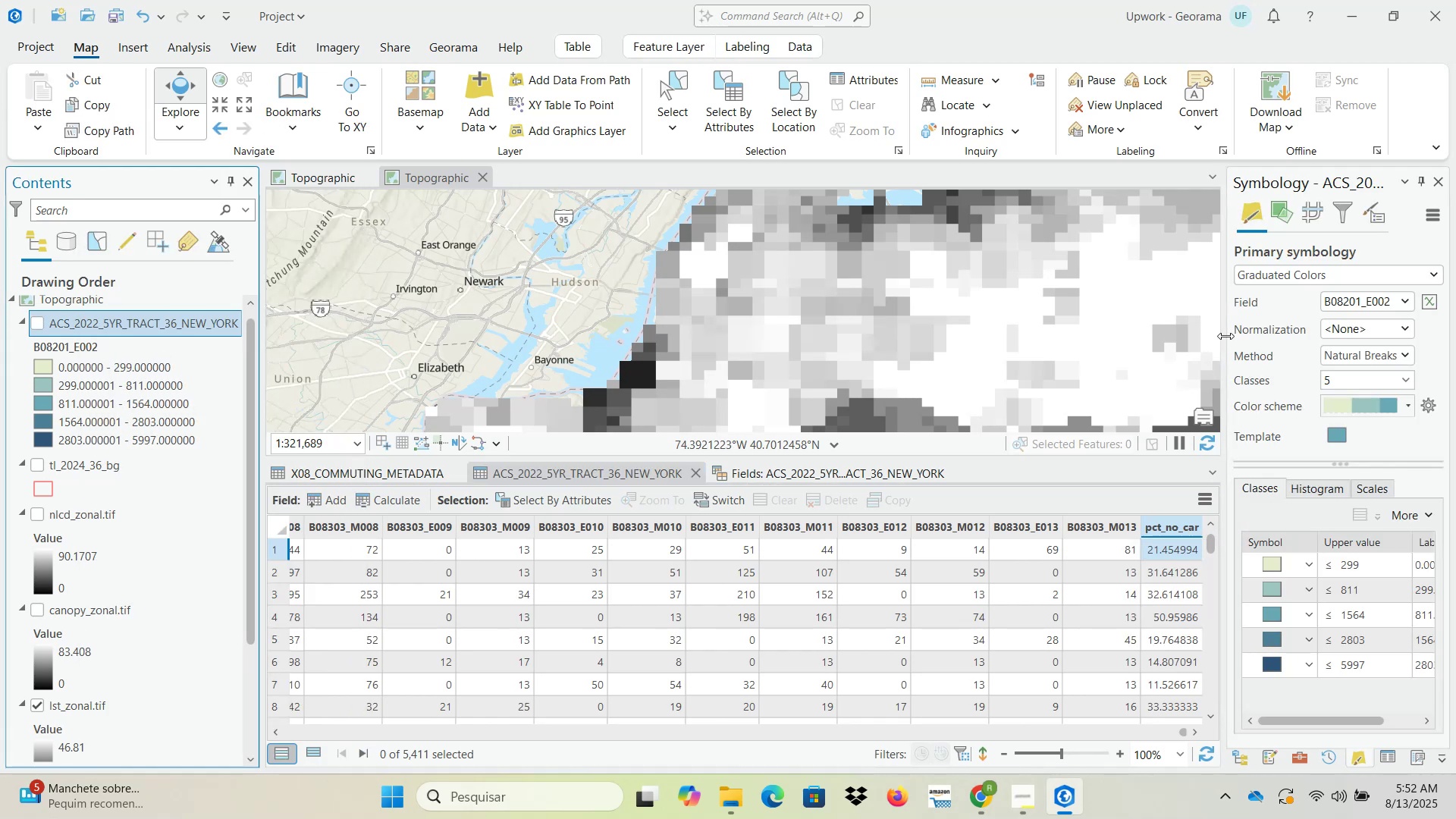 
left_click_drag(start_coordinate=[1225, 336], to_coordinate=[1119, 336])
 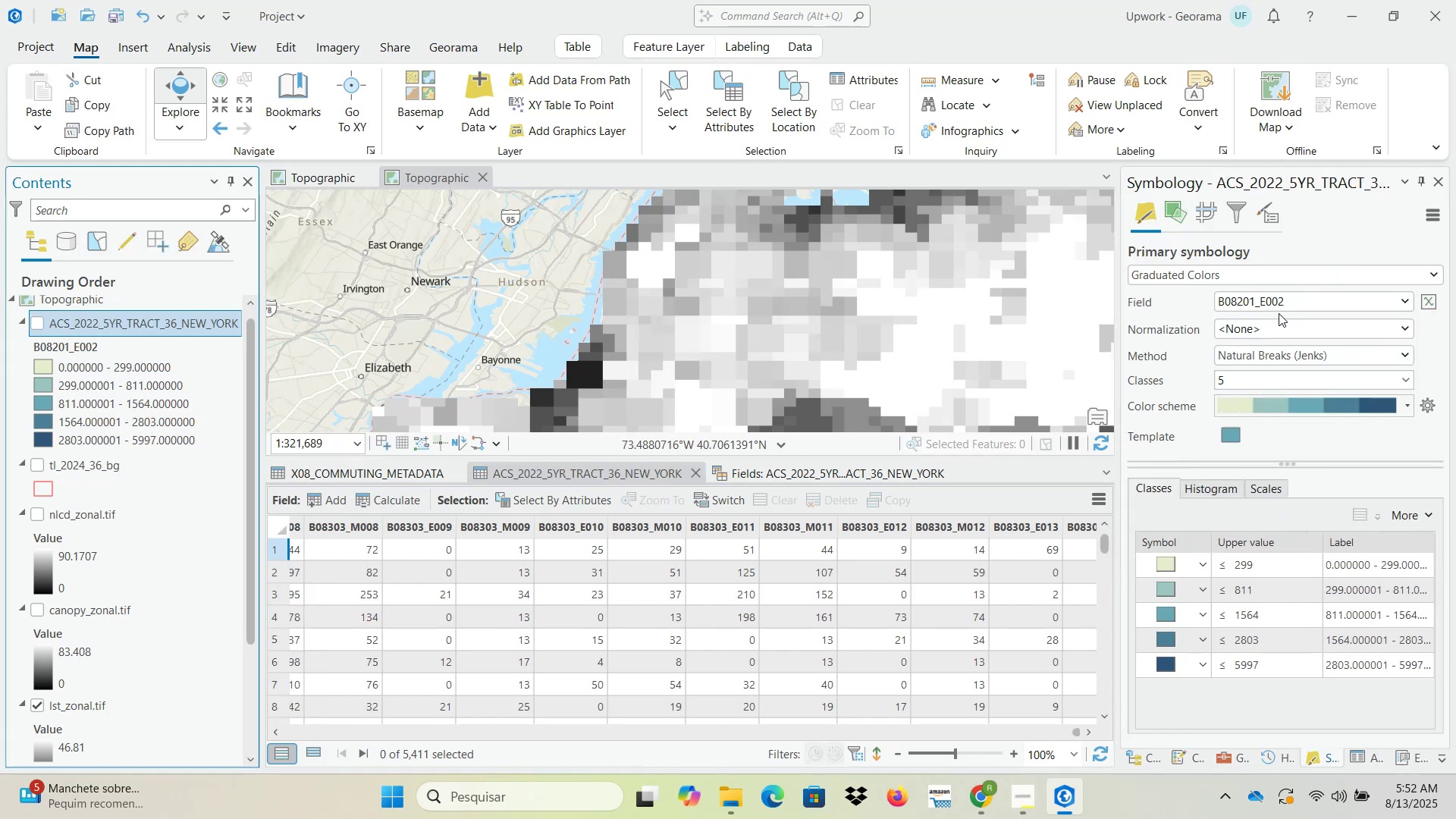 
left_click([1286, 303])
 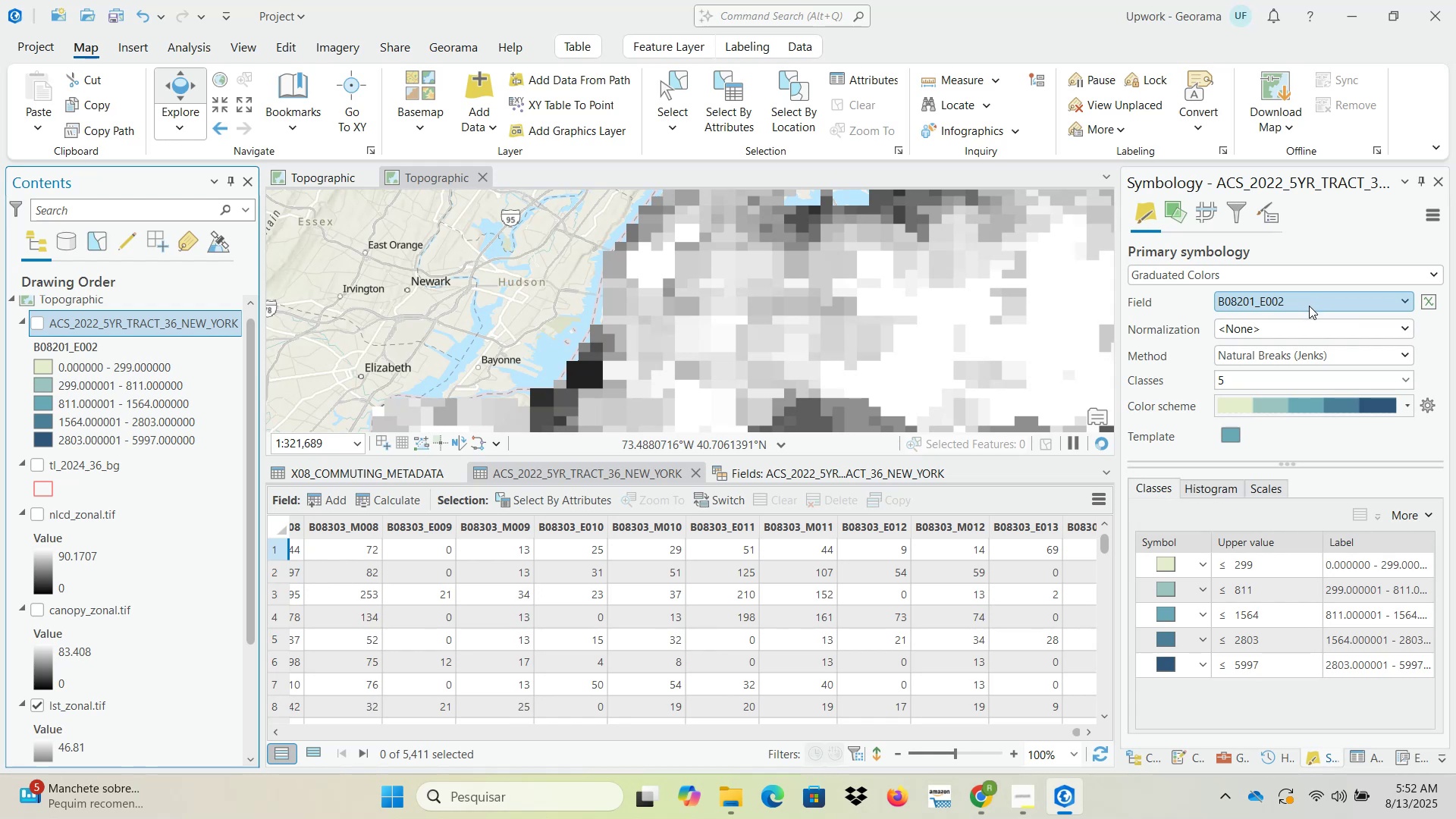 
wait(6.31)
 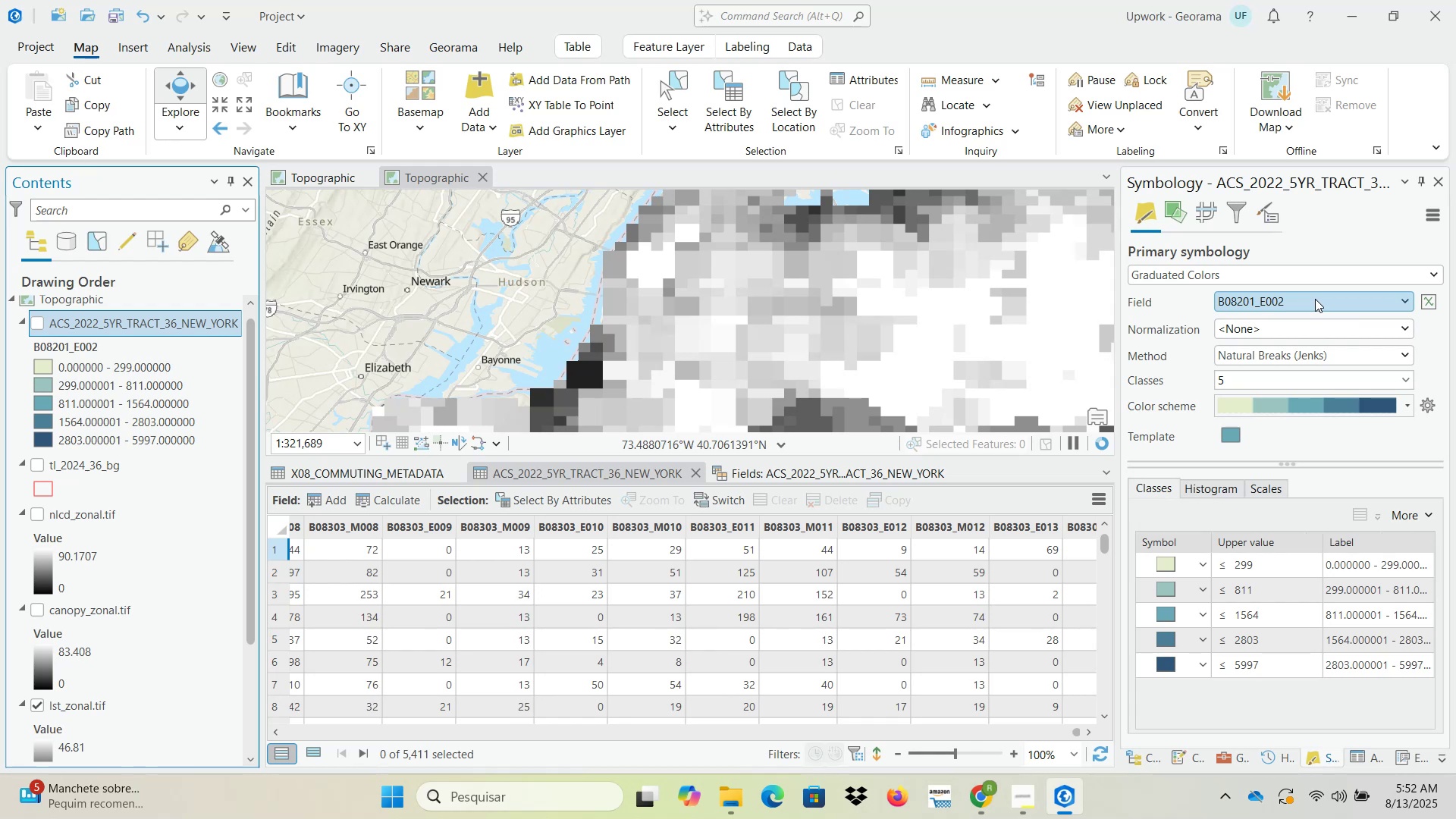 
scroll: coordinate [1298, 512], scroll_direction: down, amount: 15.0
 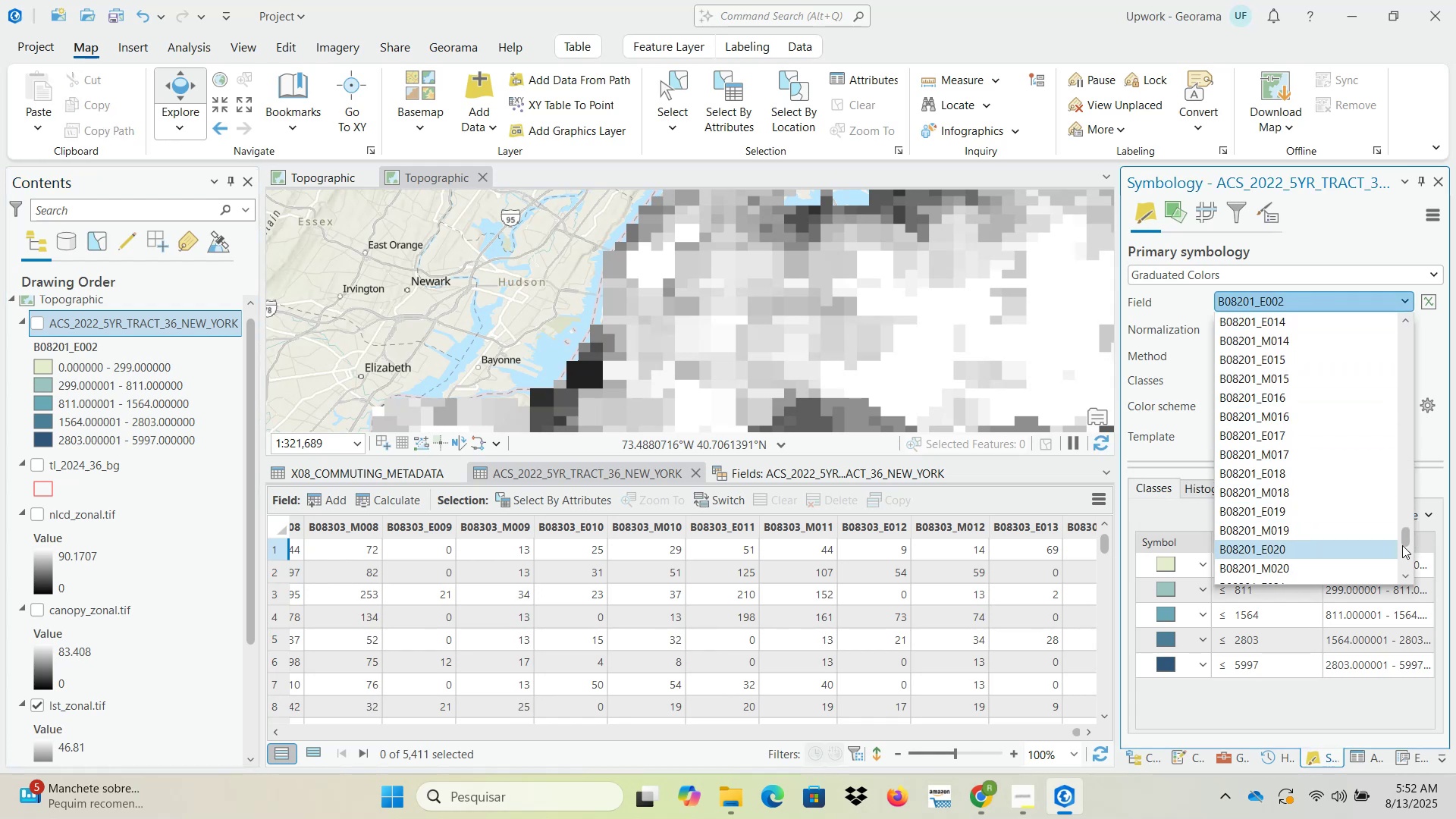 
left_click_drag(start_coordinate=[1407, 536], to_coordinate=[1410, 577])
 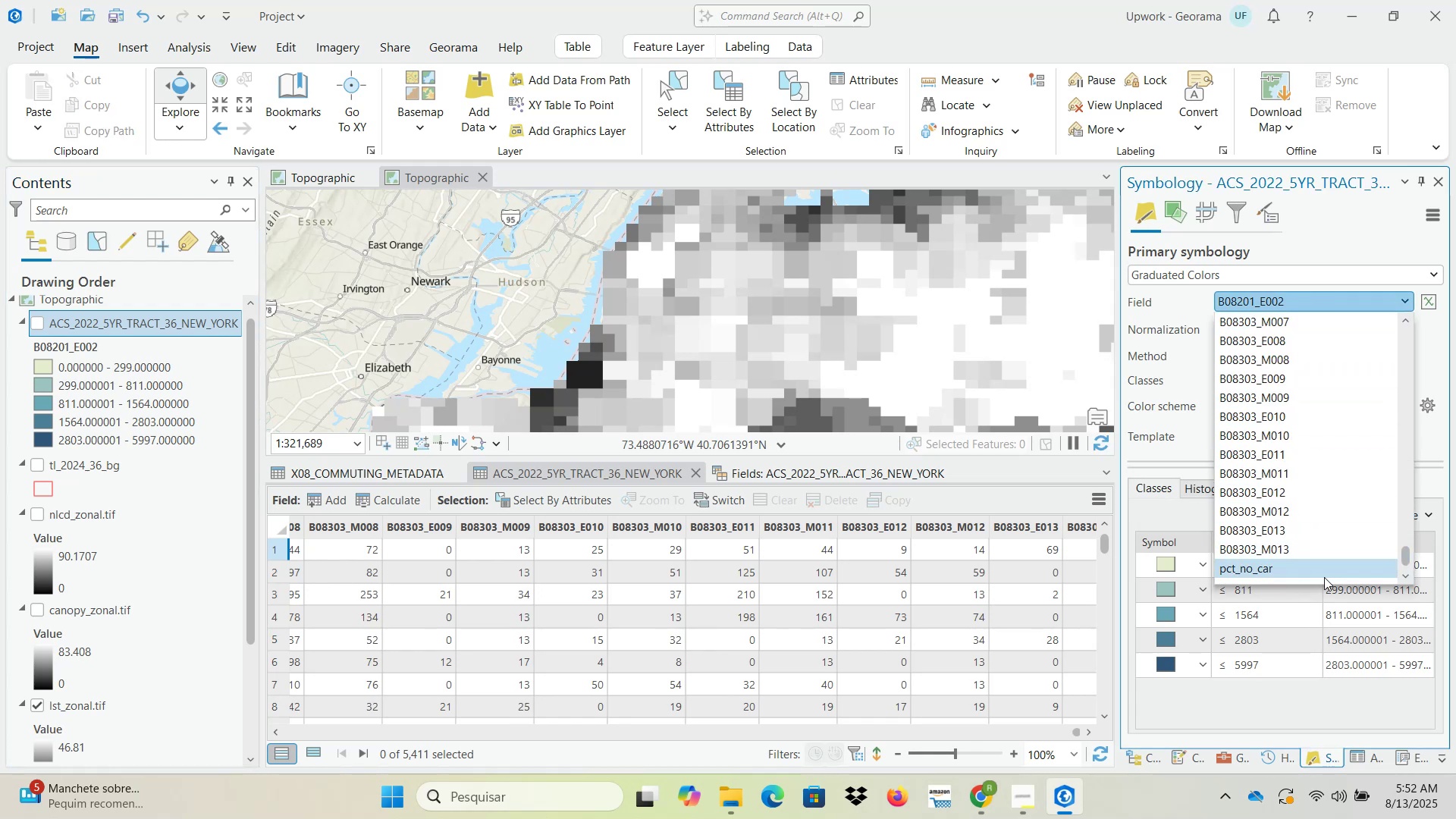 
left_click([1324, 577])
 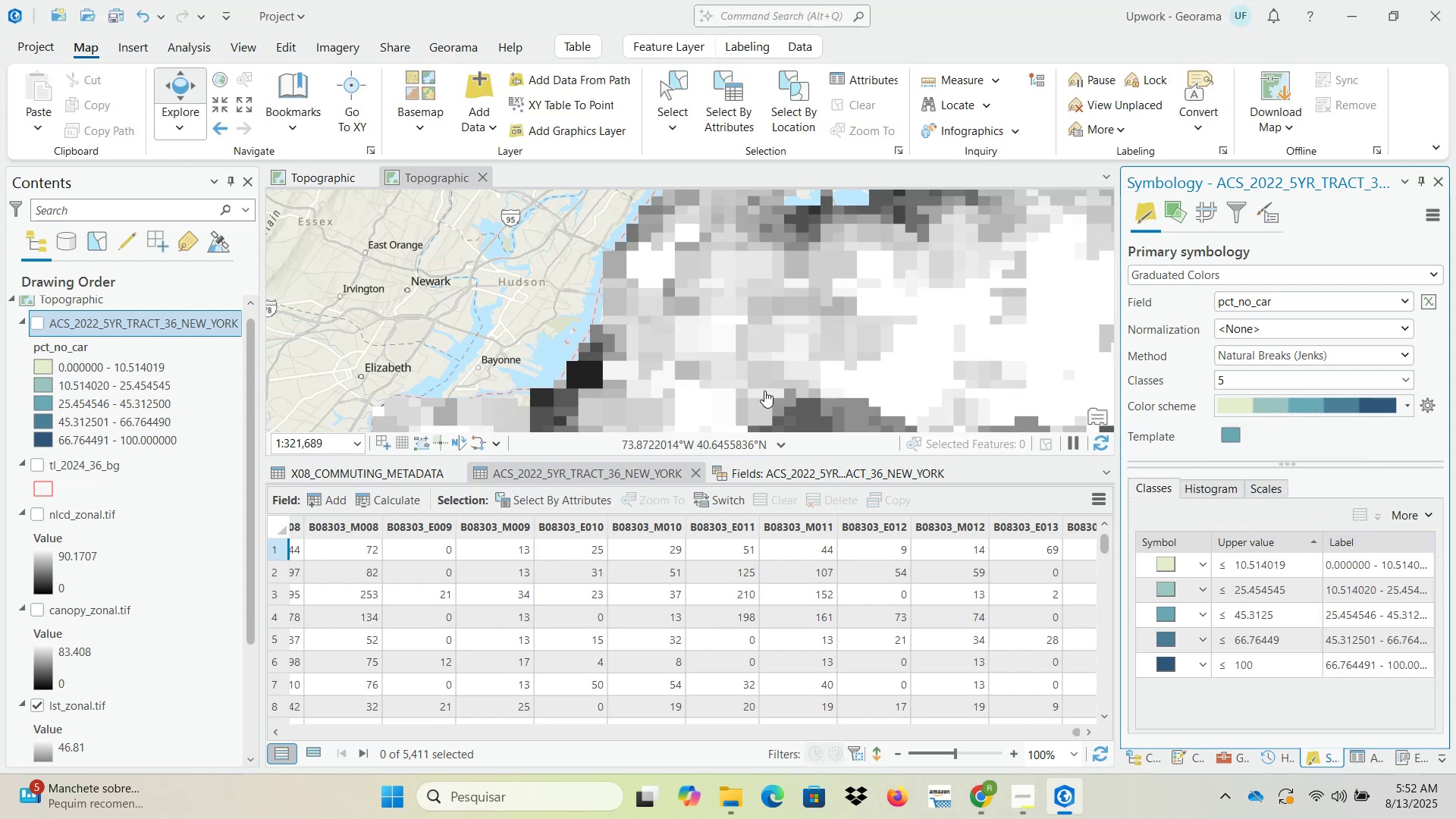 
wait(6.55)
 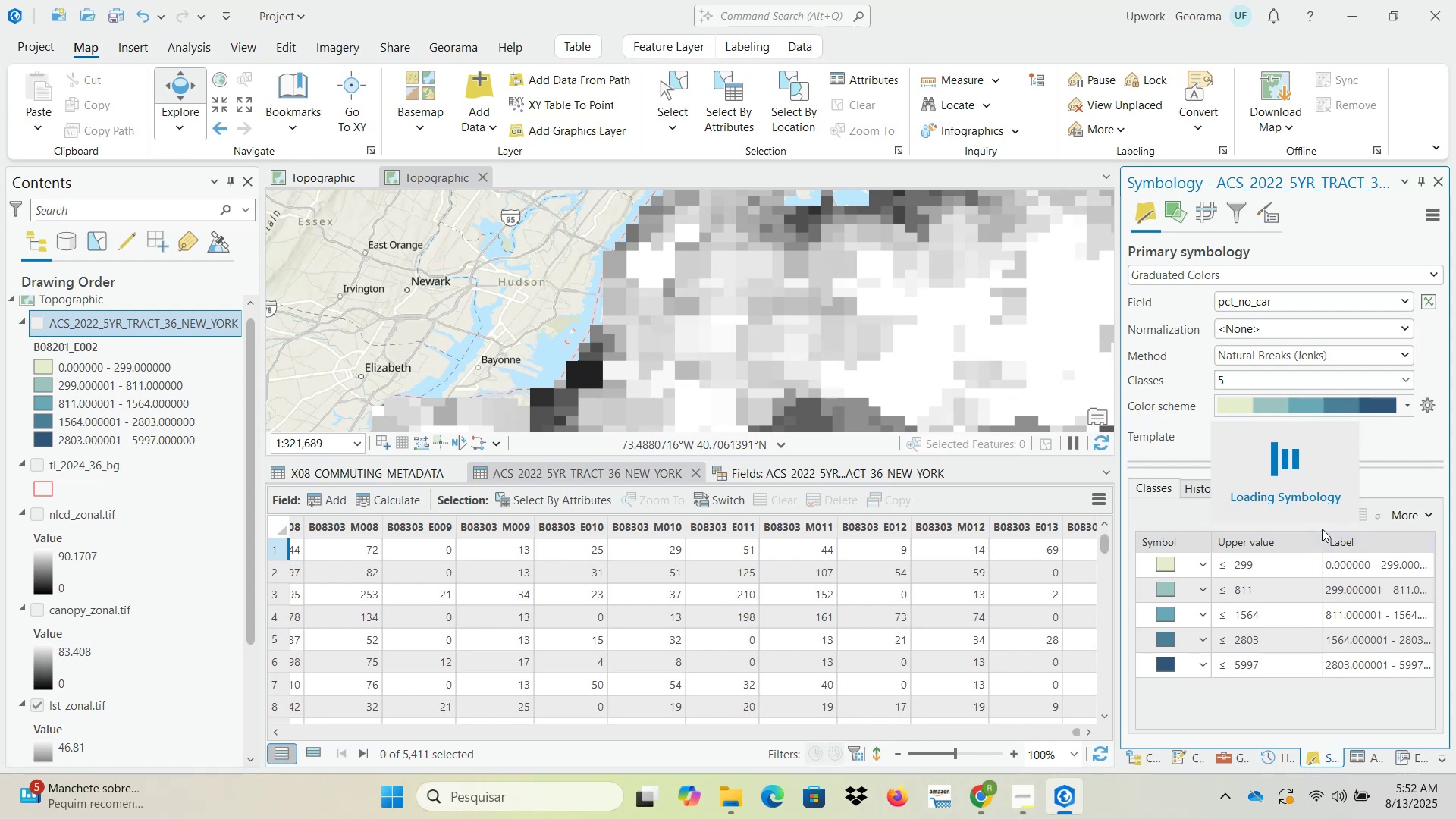 
left_click([36, 321])
 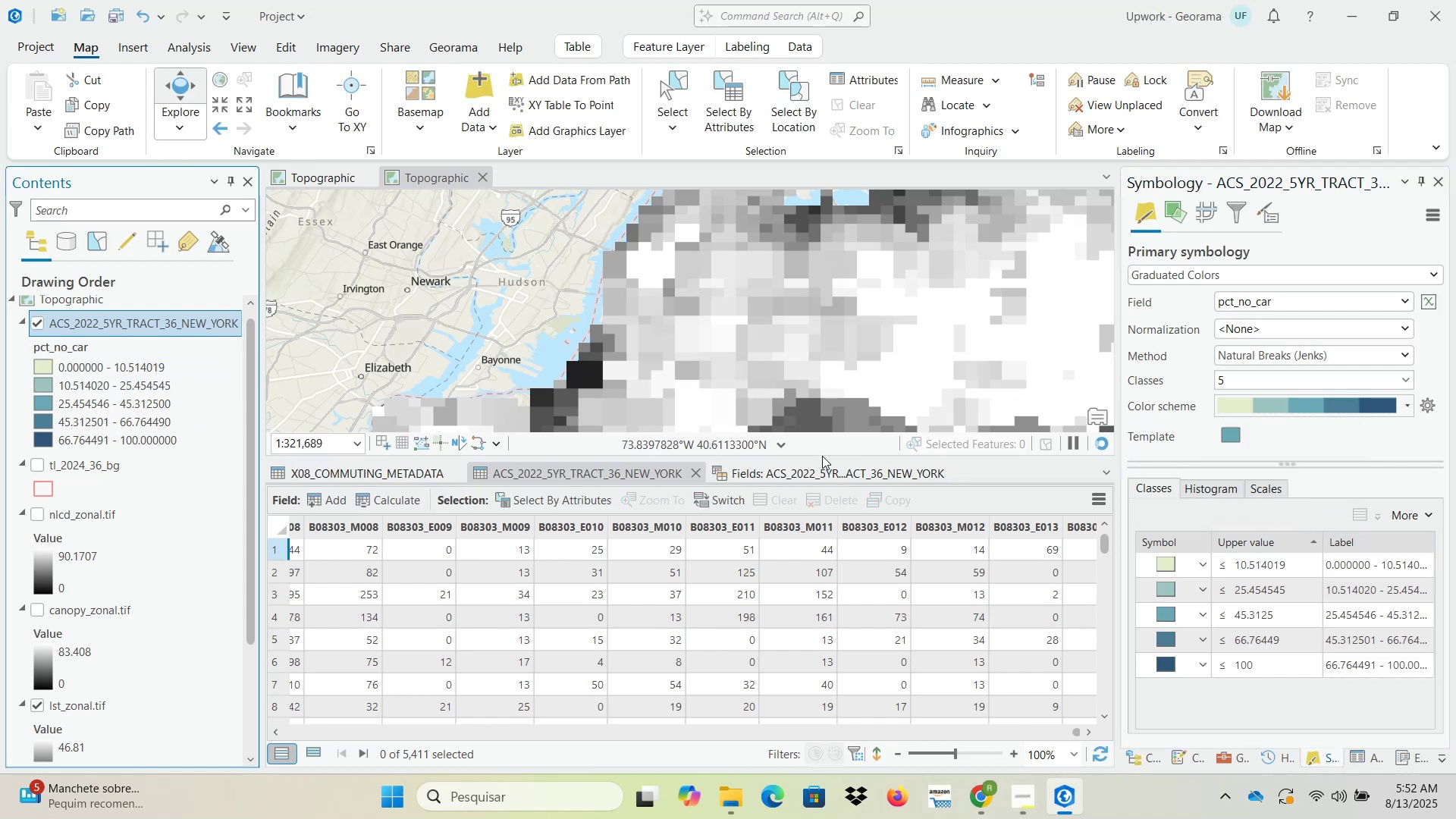 
wait(6.49)
 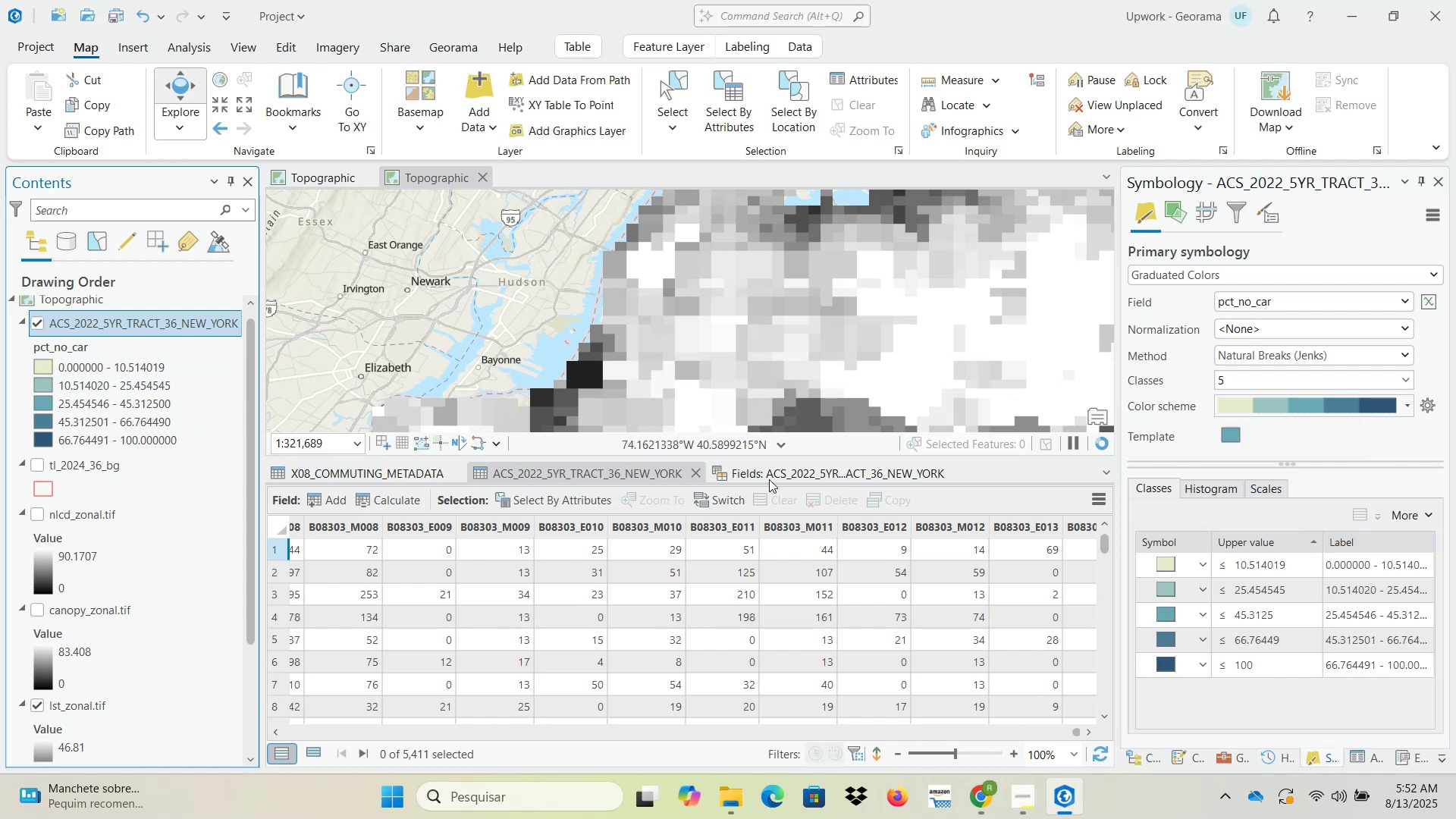 
left_click_drag(start_coordinate=[822, 459], to_coordinate=[812, 562])
 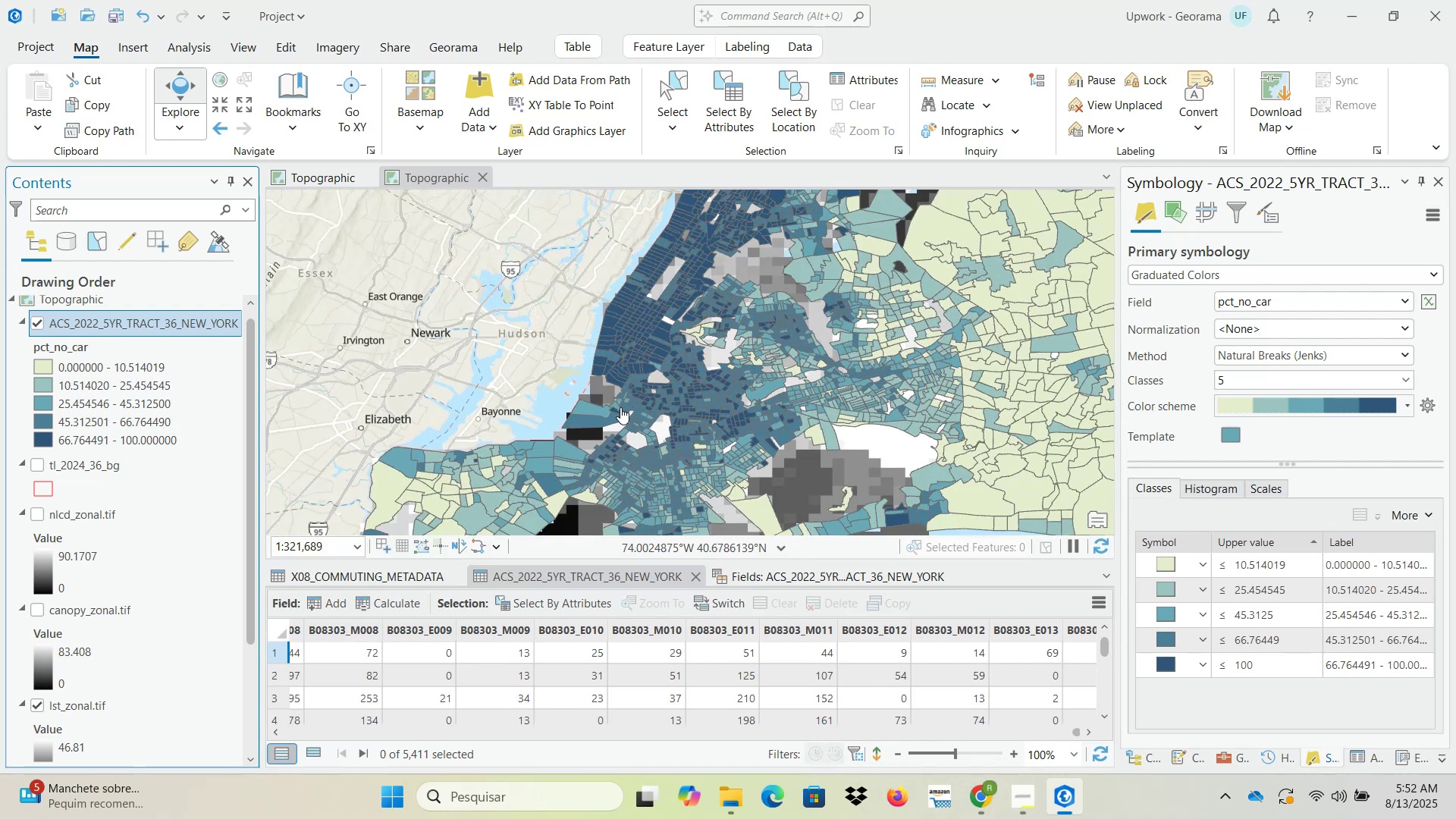 
wait(7.29)
 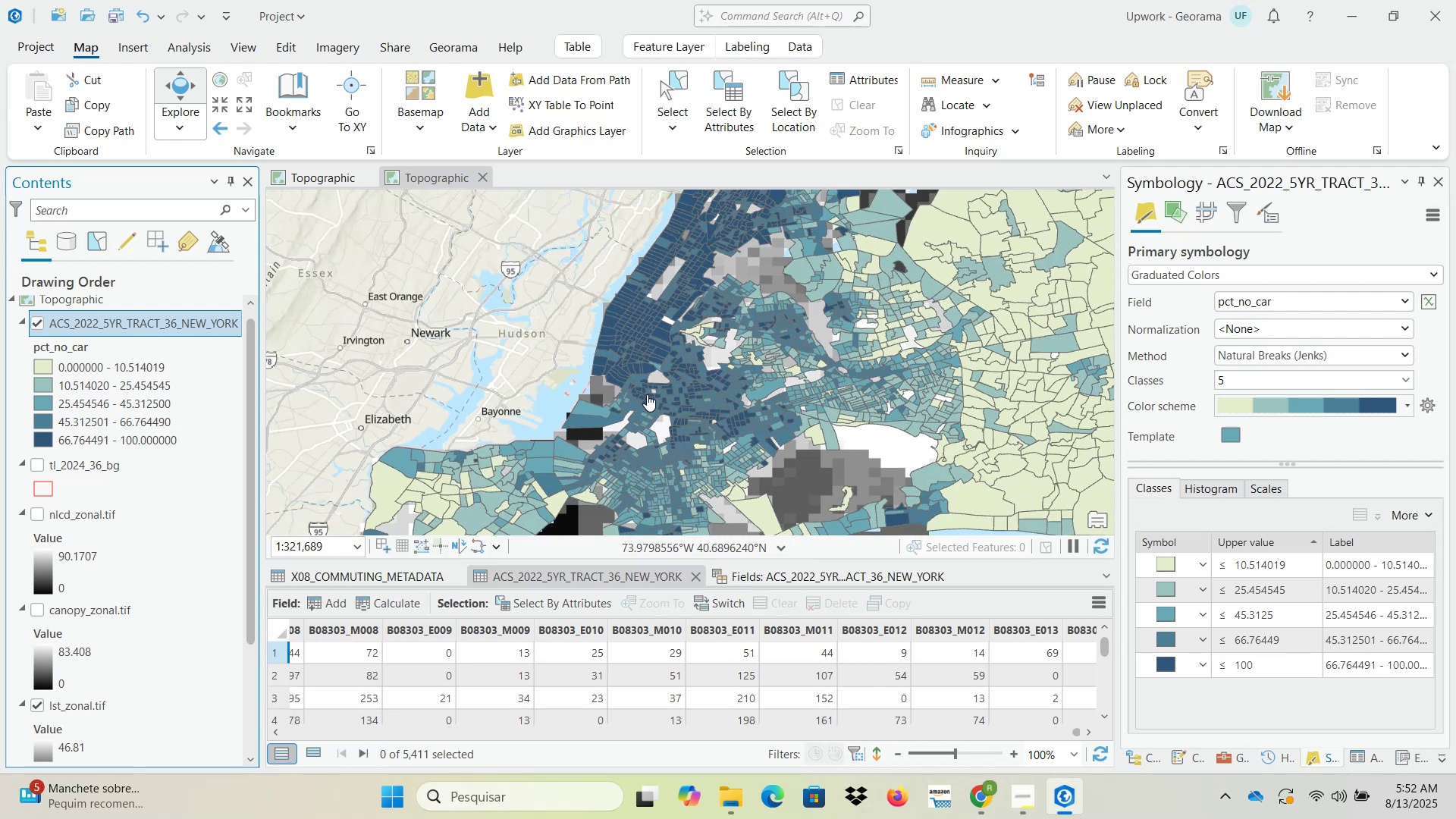 
scroll: coordinate [620, 407], scroll_direction: down, amount: 3.0
 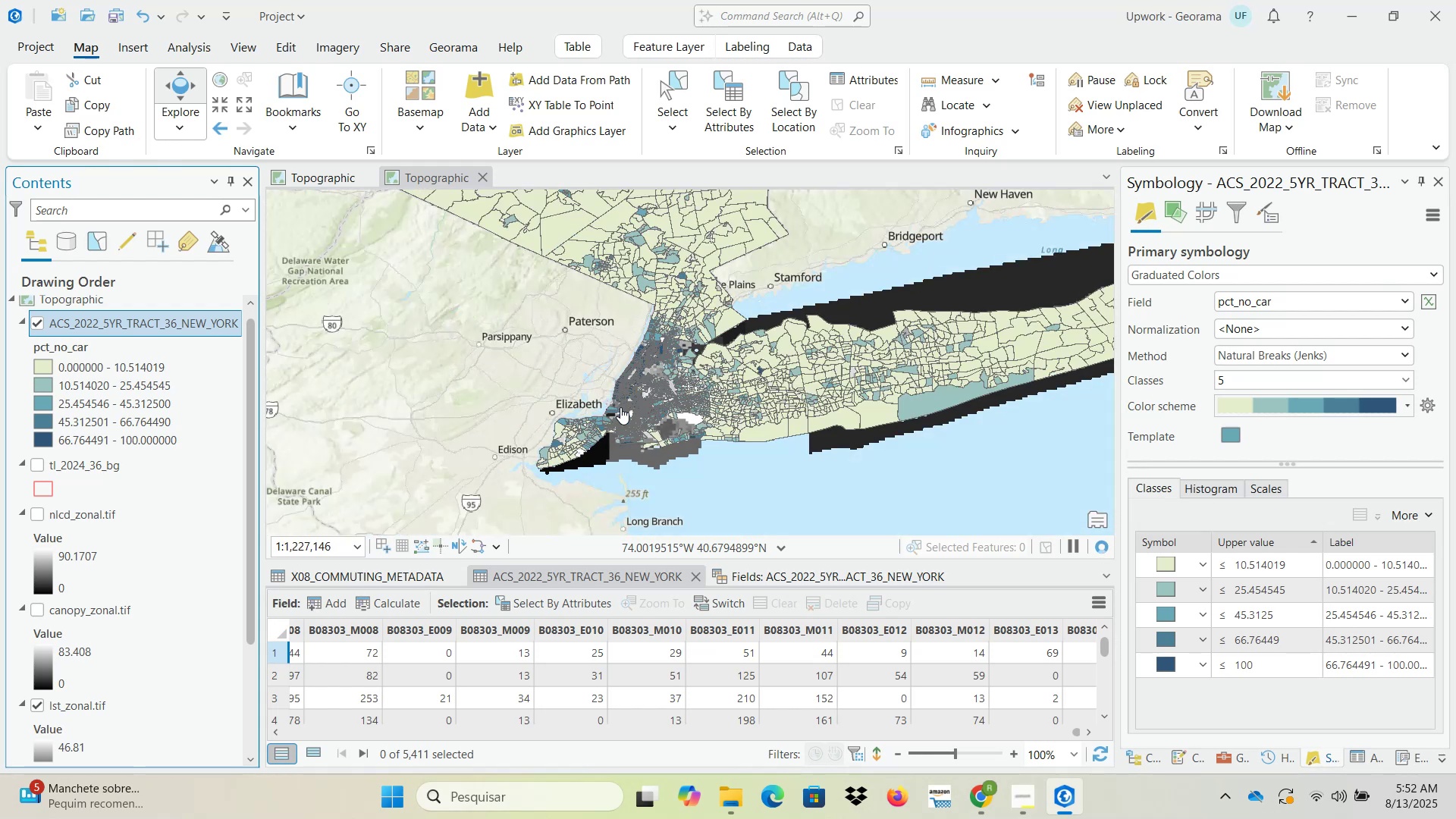 
wait(5.99)
 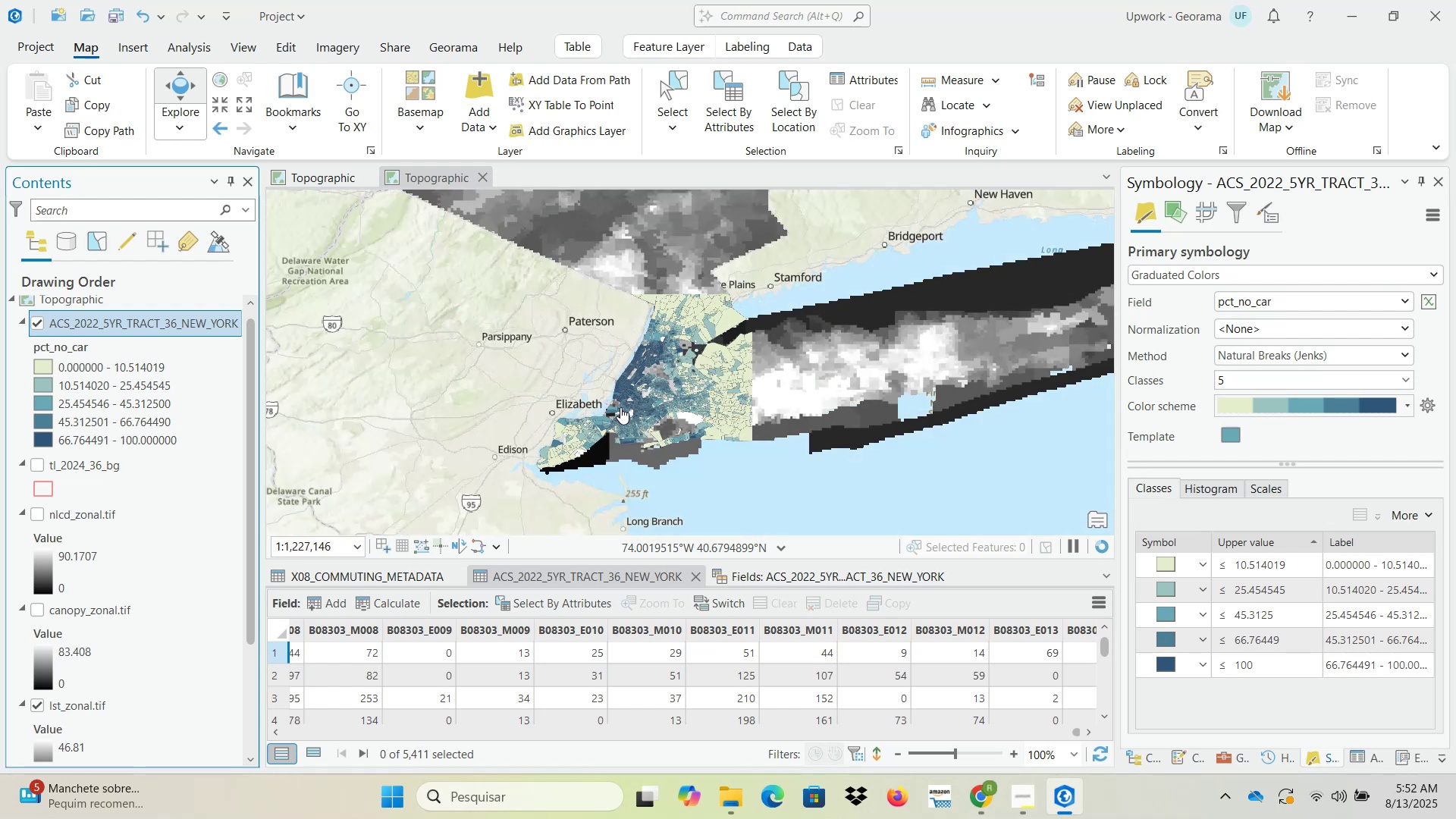 
scroll: coordinate [620, 413], scroll_direction: down, amount: 1.0
 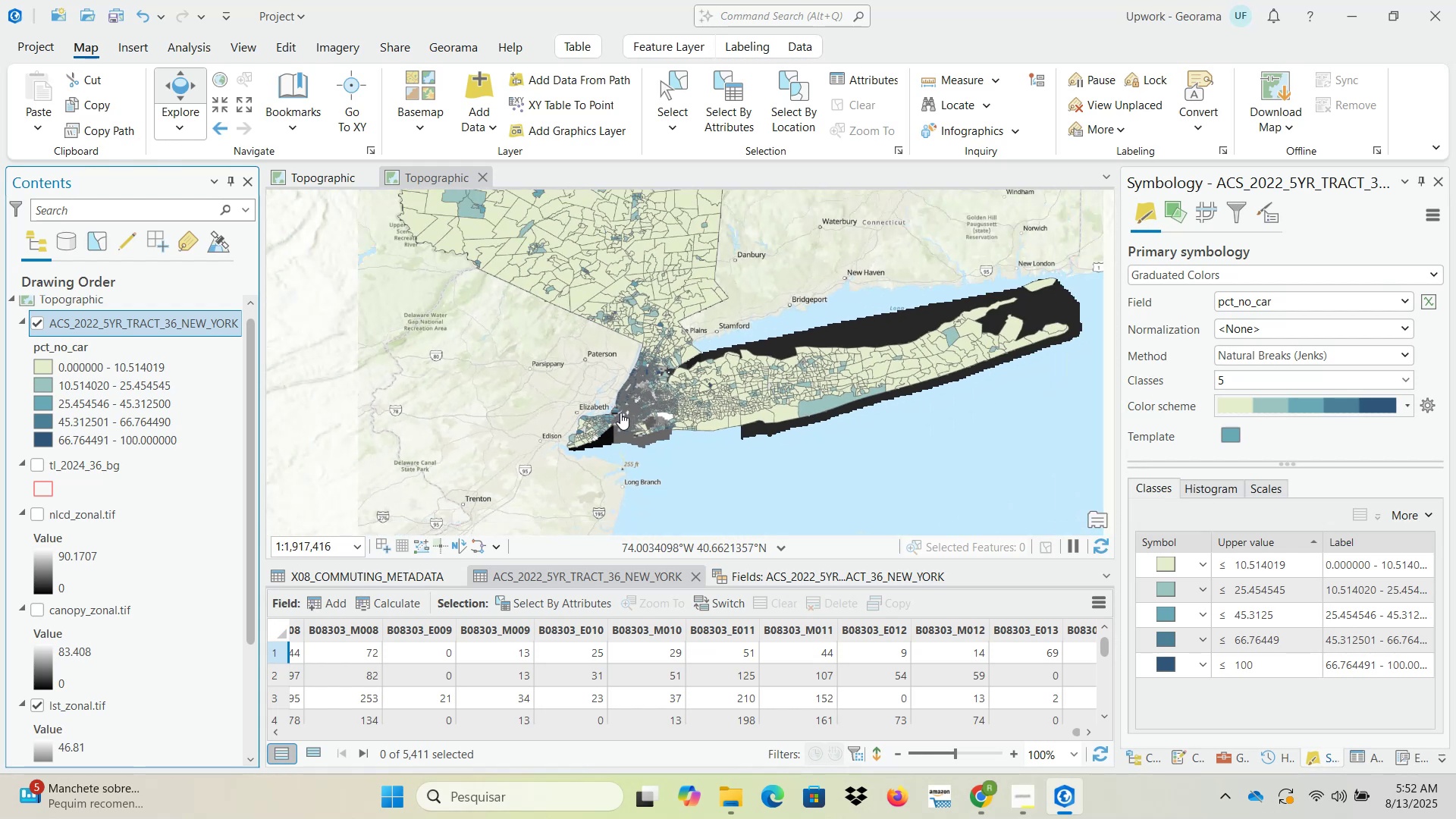 
scroll: coordinate [620, 413], scroll_direction: up, amount: 1.0
 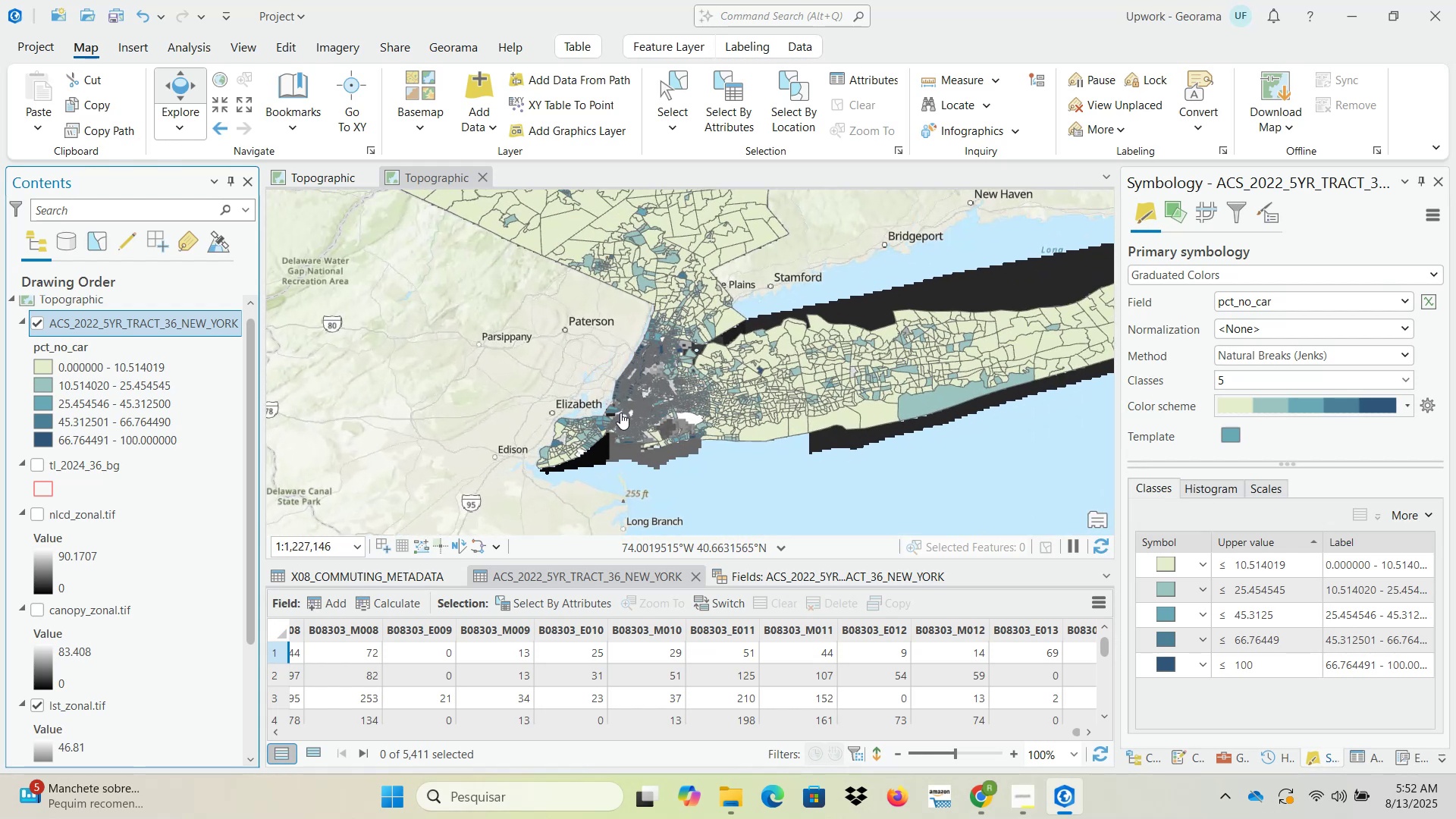 
left_click_drag(start_coordinate=[525, 354], to_coordinate=[663, 527])
 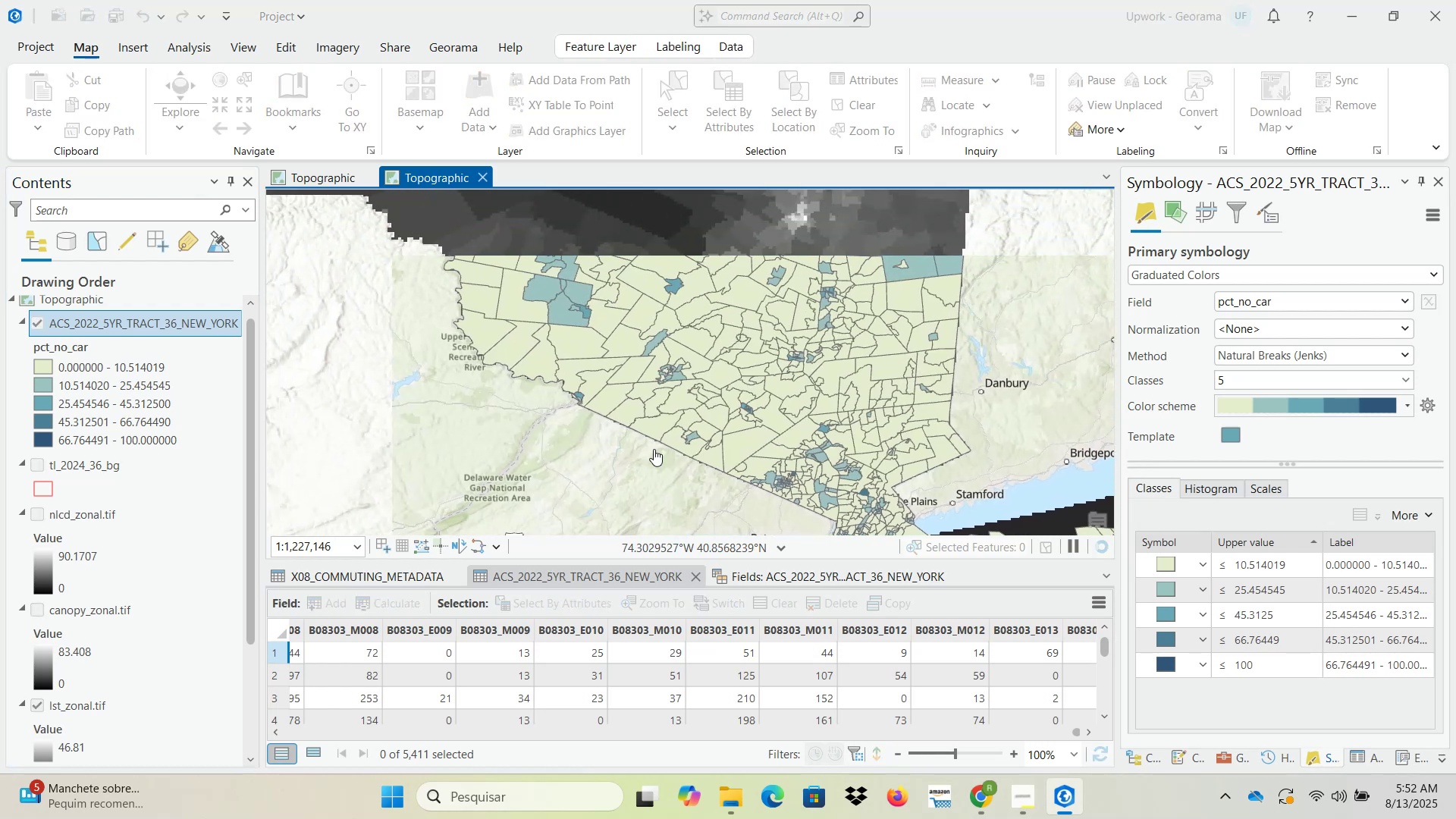 
left_click_drag(start_coordinate=[624, 387], to_coordinate=[711, 479])
 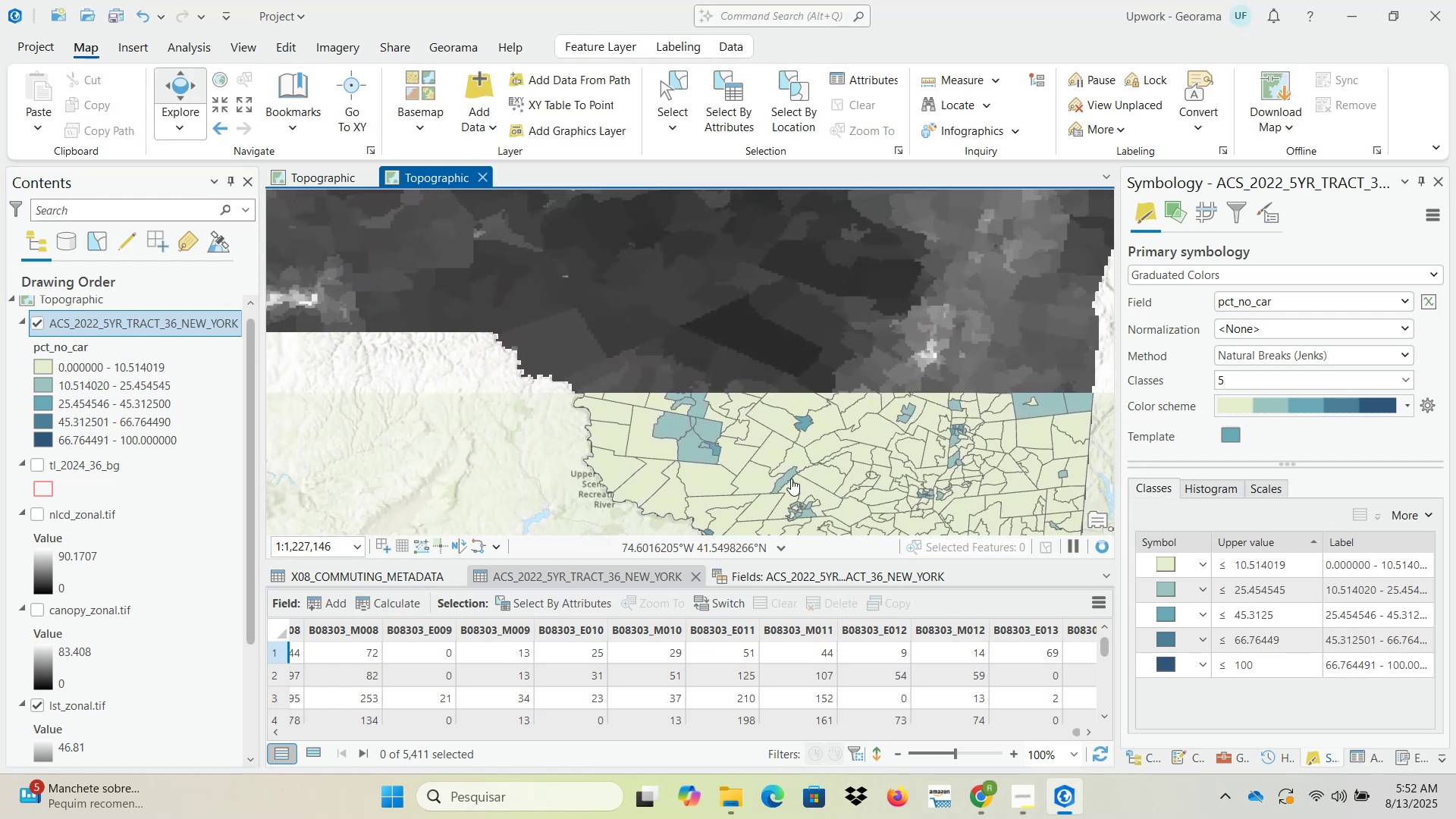 
left_click_drag(start_coordinate=[821, 479], to_coordinate=[683, 405])
 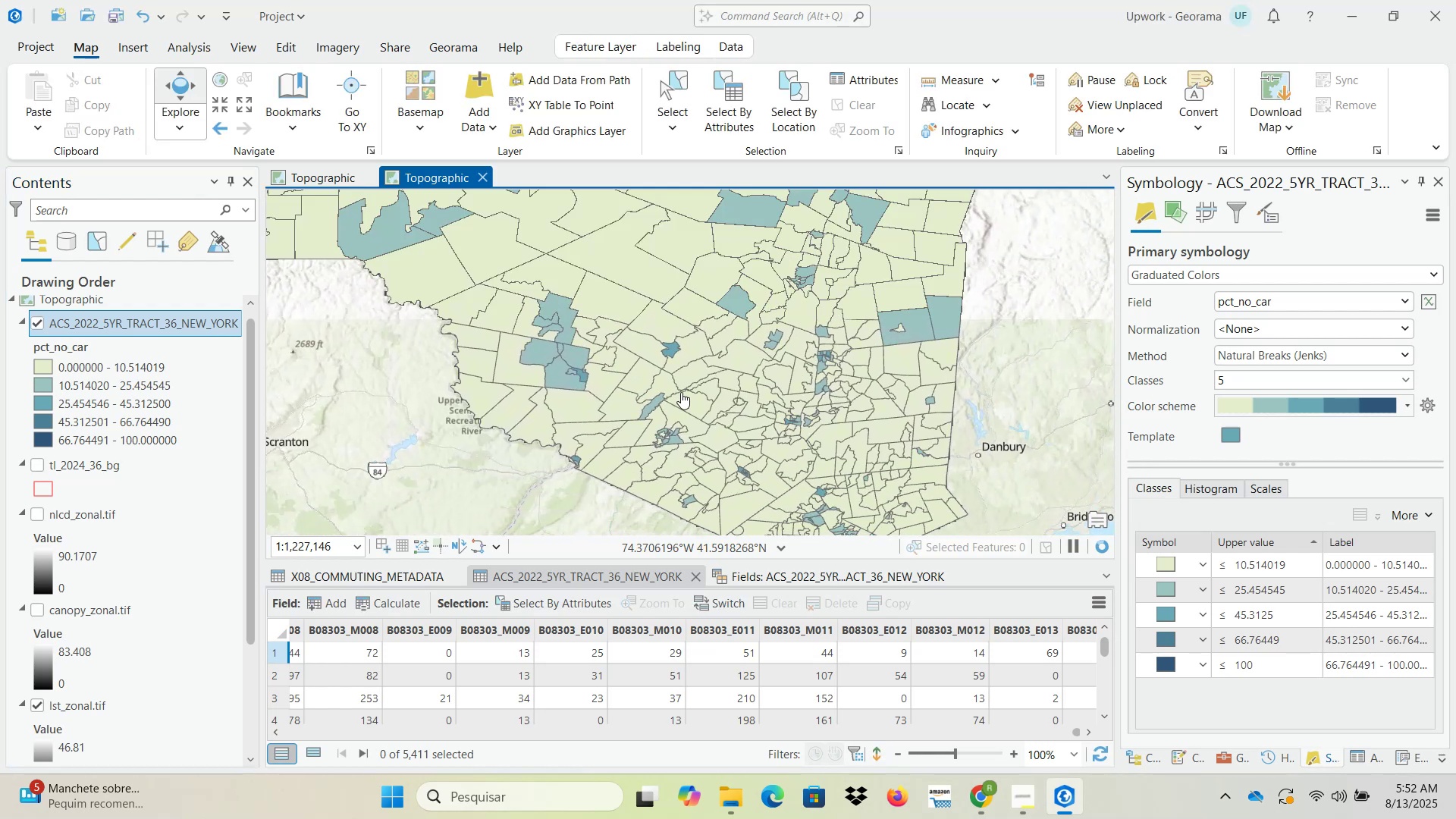 
left_click_drag(start_coordinate=[610, 334], to_coordinate=[747, 407])
 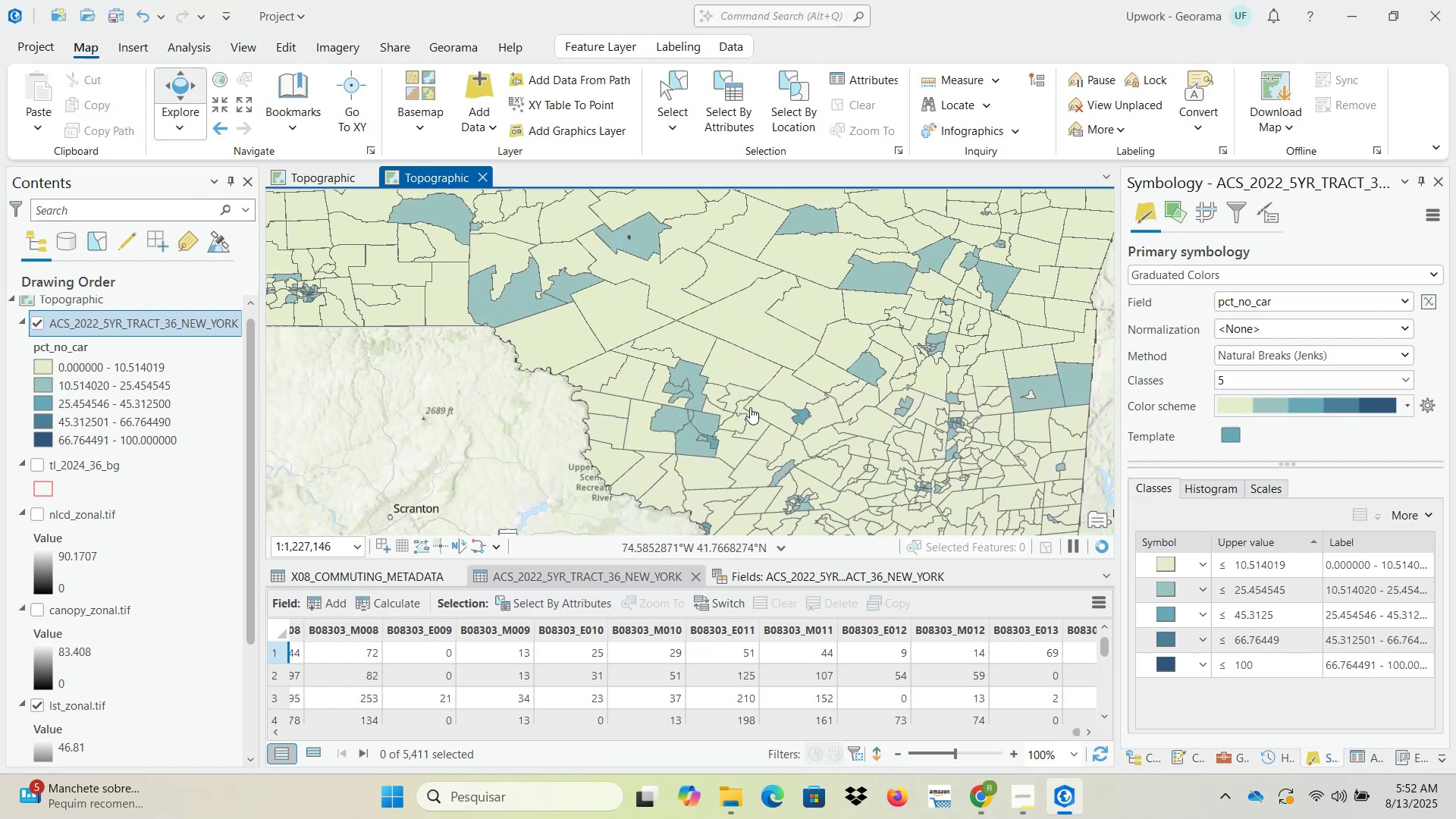 
scroll: coordinate [749, 407], scroll_direction: down, amount: 2.0
 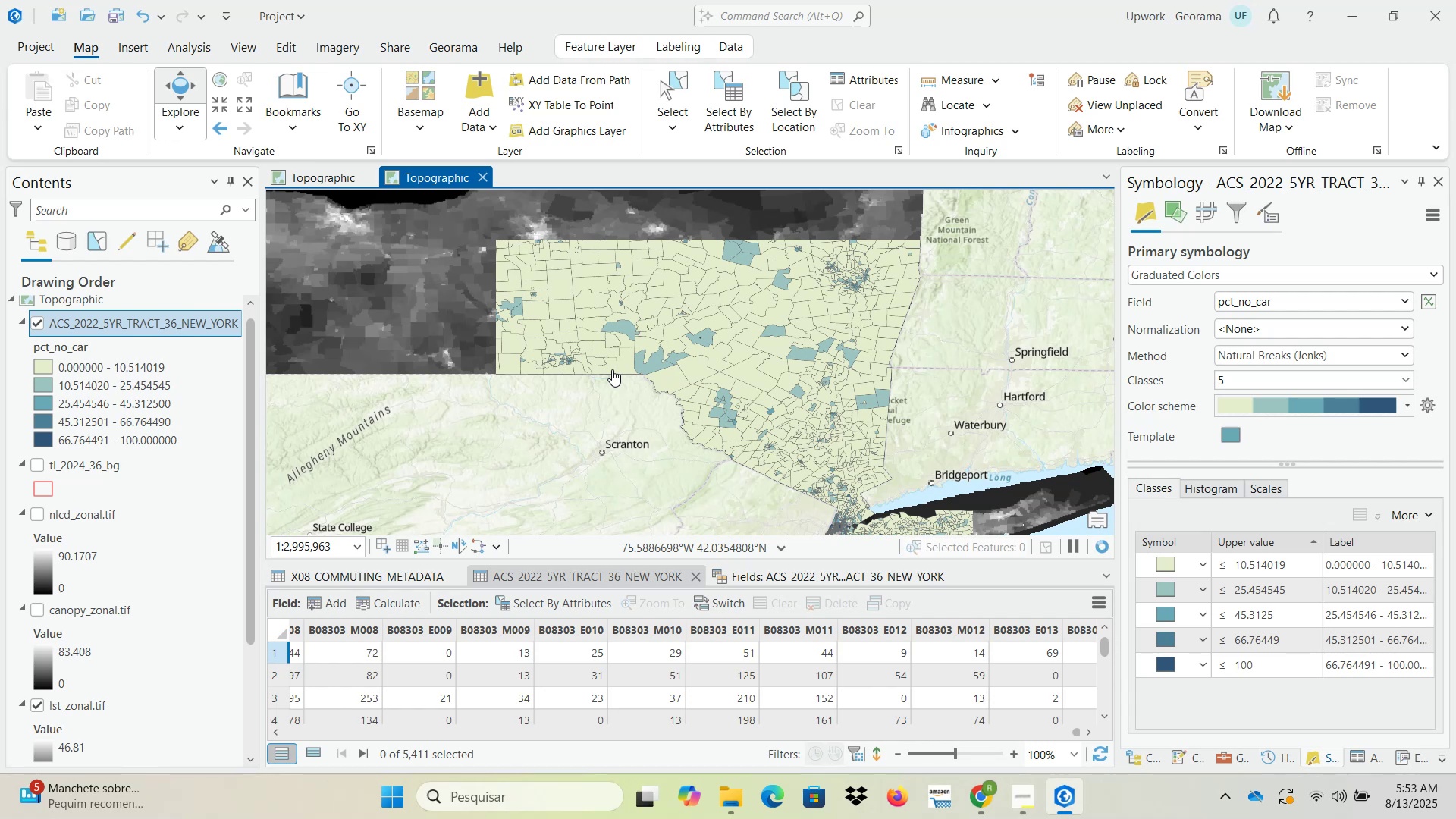 
wait(7.65)
 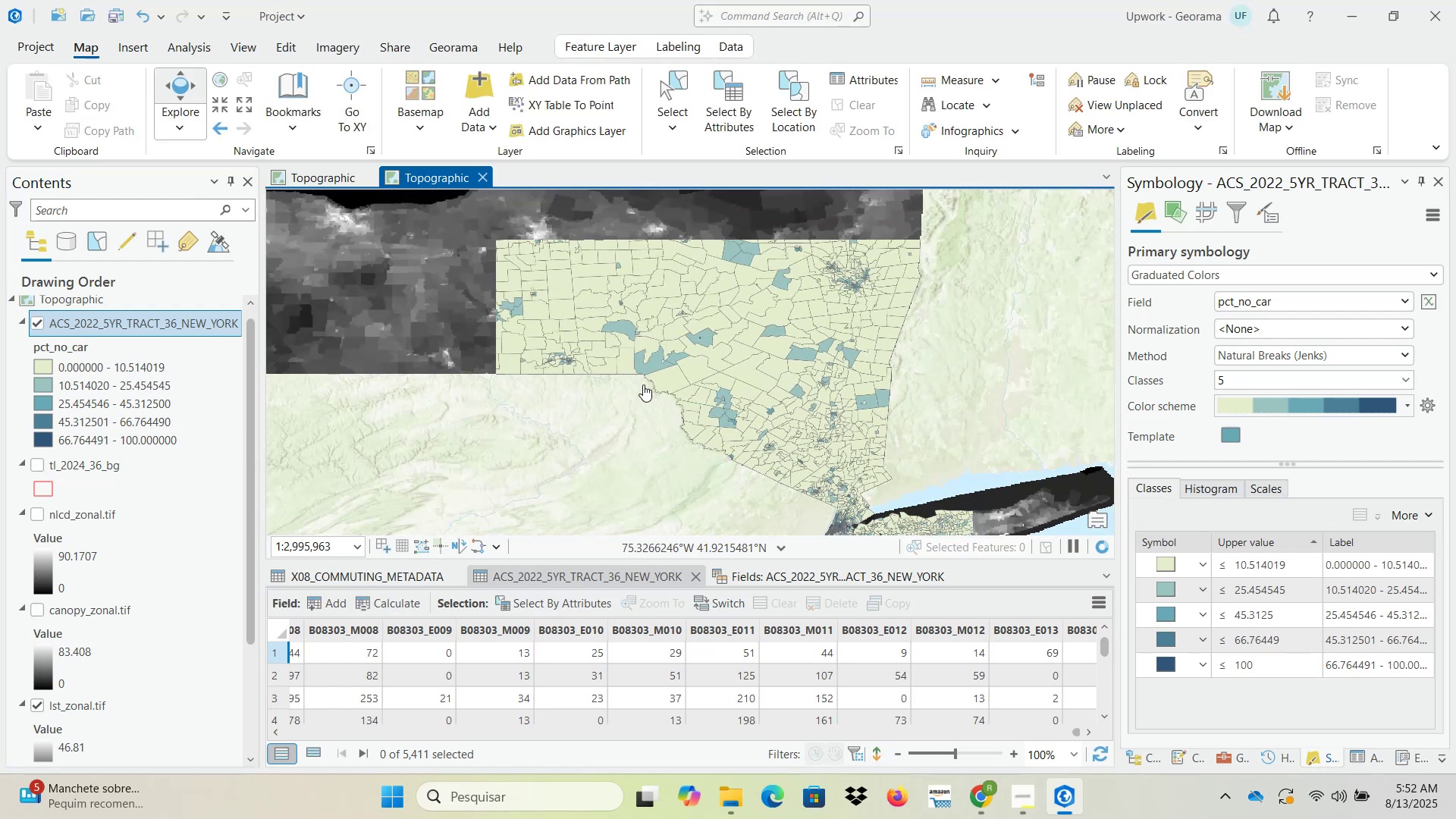 
left_click_drag(start_coordinate=[617, 372], to_coordinate=[887, 431])
 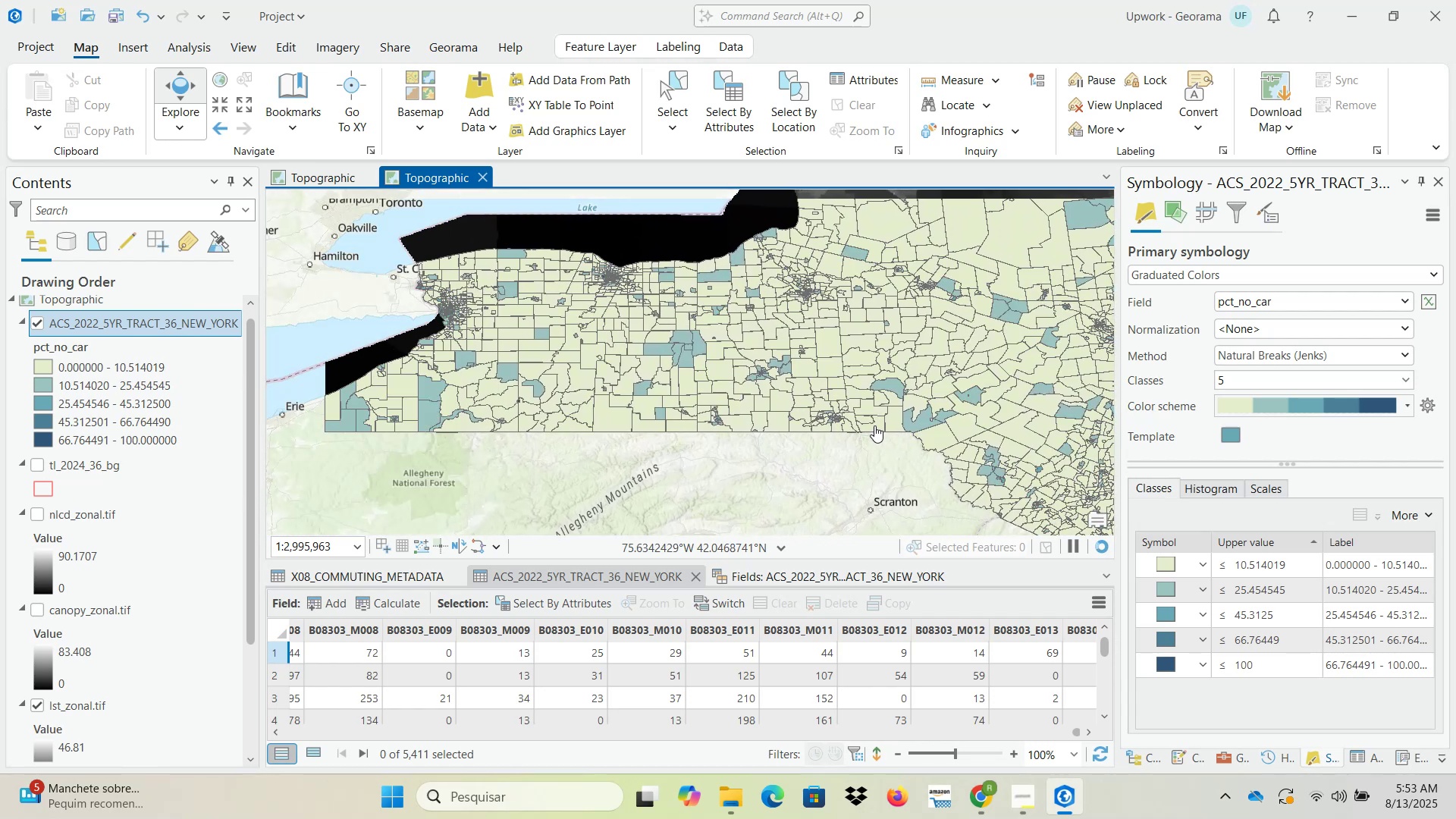 
left_click_drag(start_coordinate=[846, 428], to_coordinate=[707, 443])
 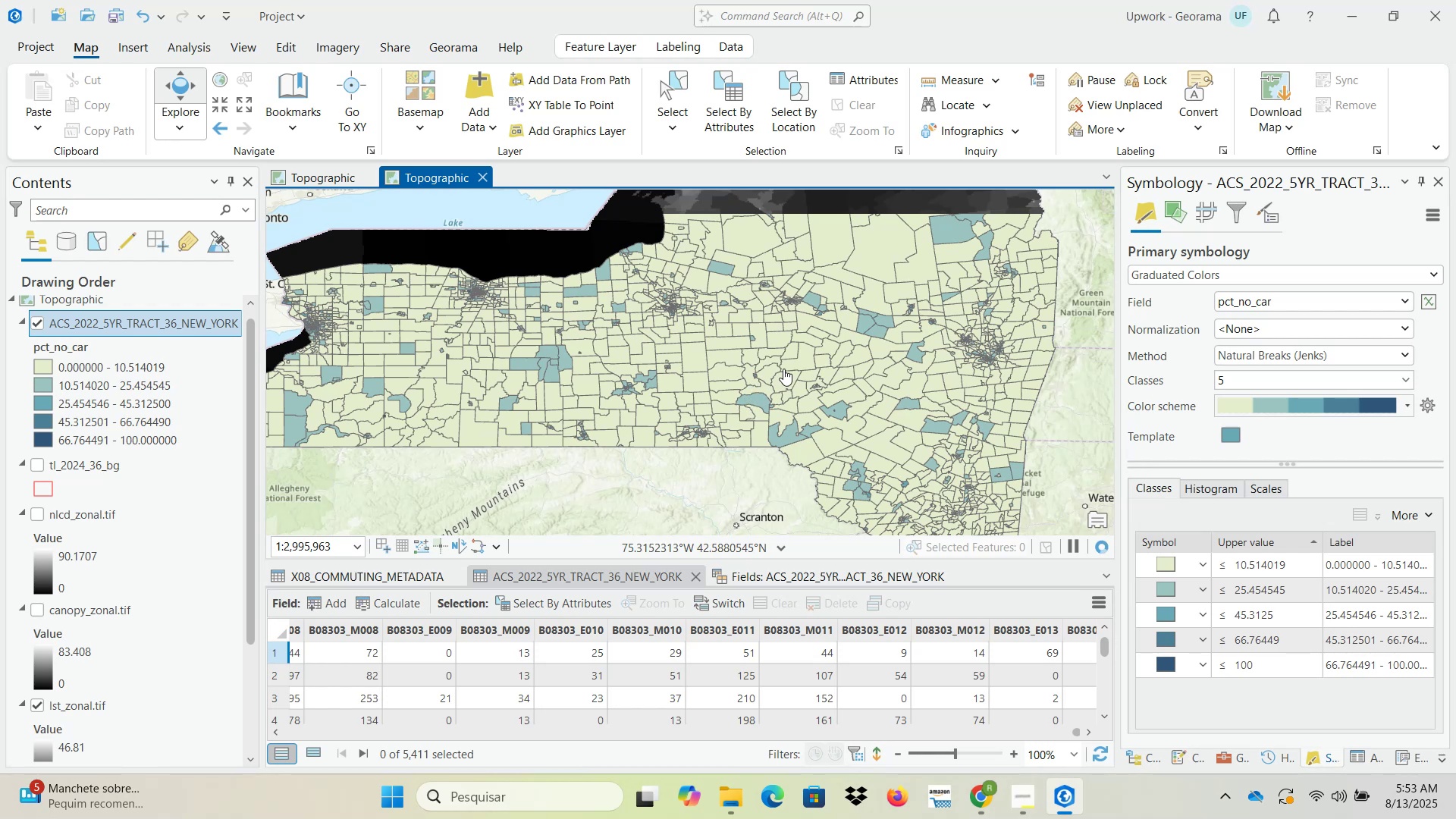 
left_click_drag(start_coordinate=[774, 388], to_coordinate=[833, 435])
 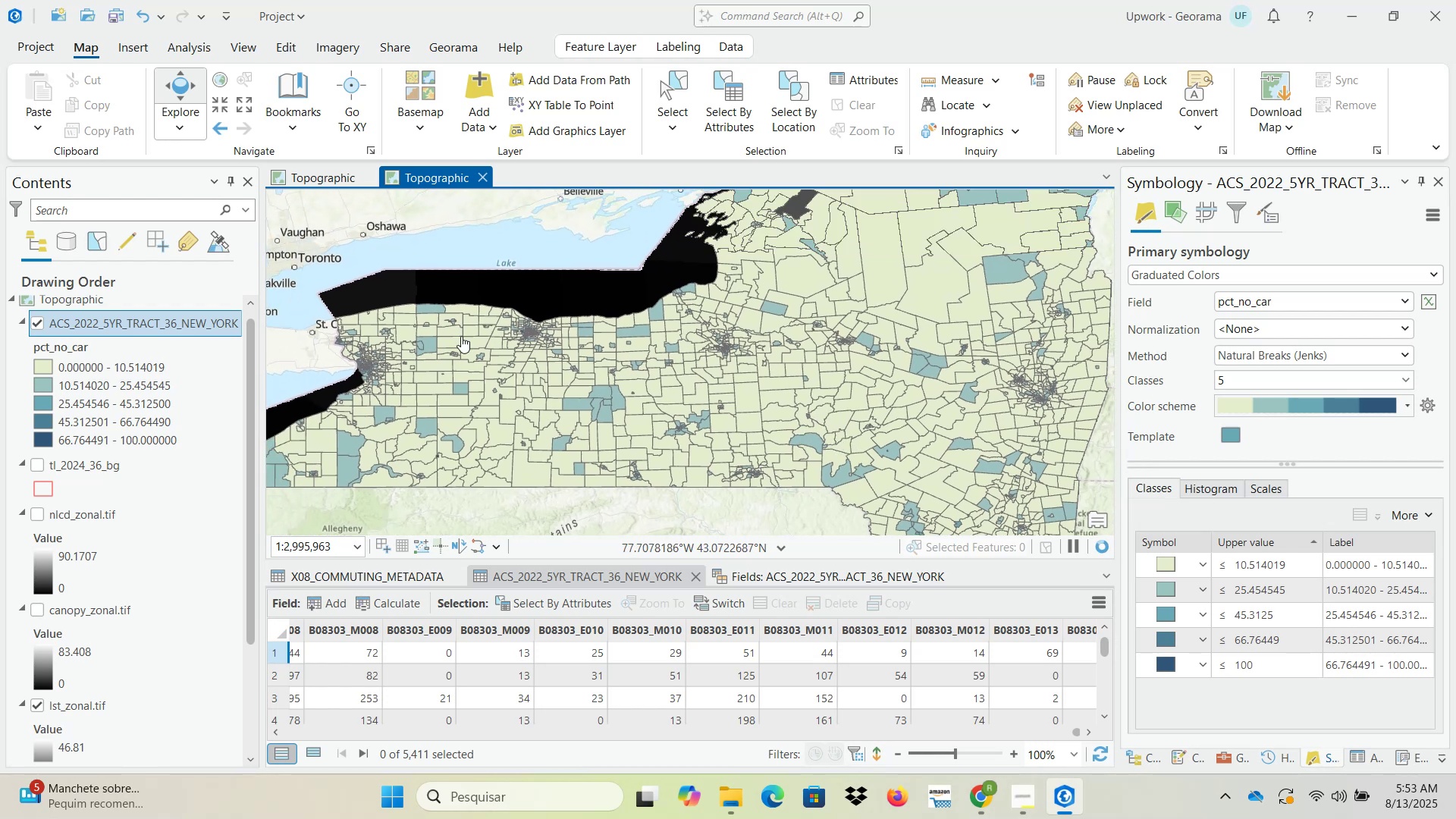 
scroll: coordinate [375, 379], scroll_direction: up, amount: 4.0
 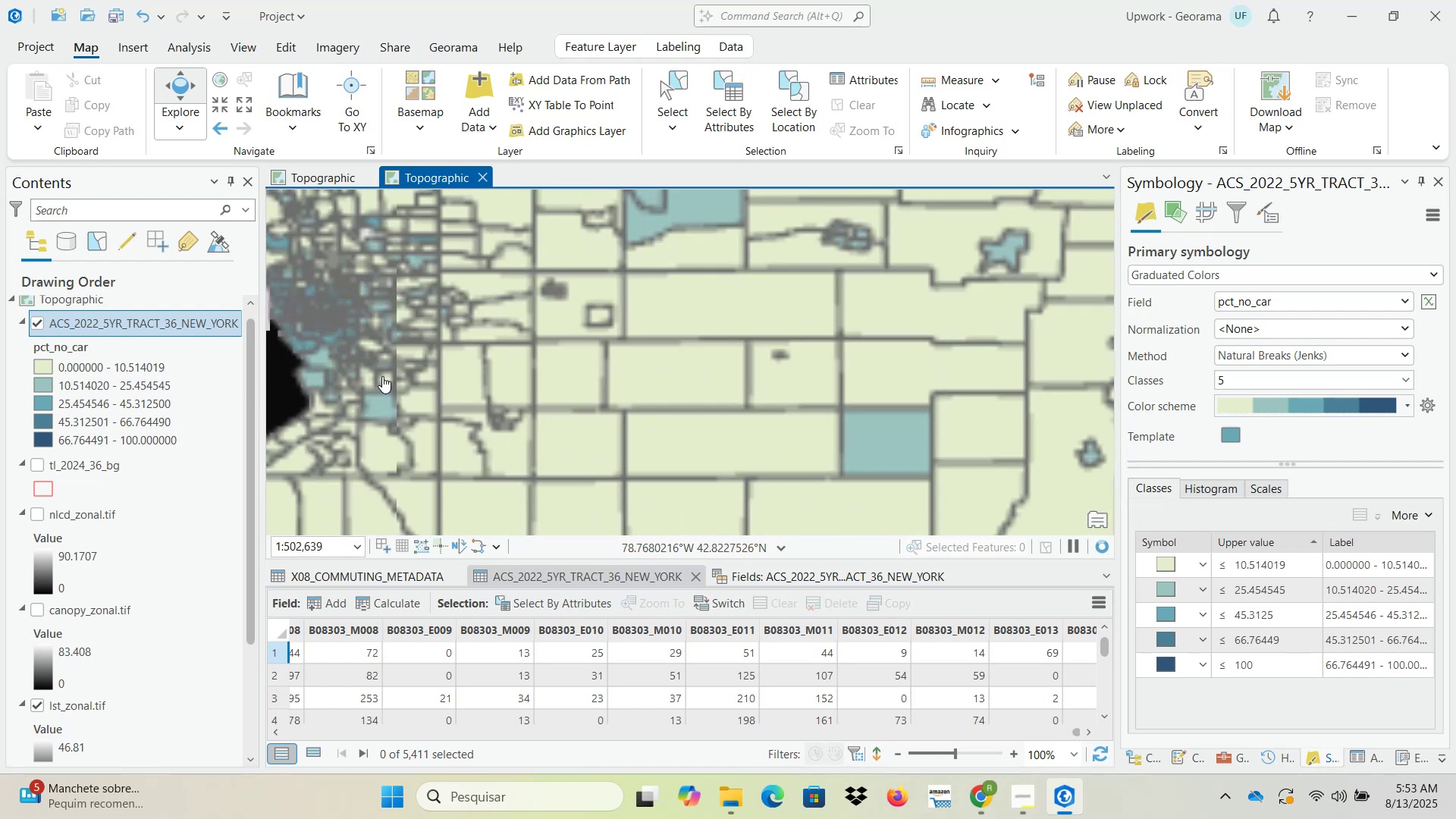 
scroll: coordinate [385, 379], scroll_direction: down, amount: 2.0
 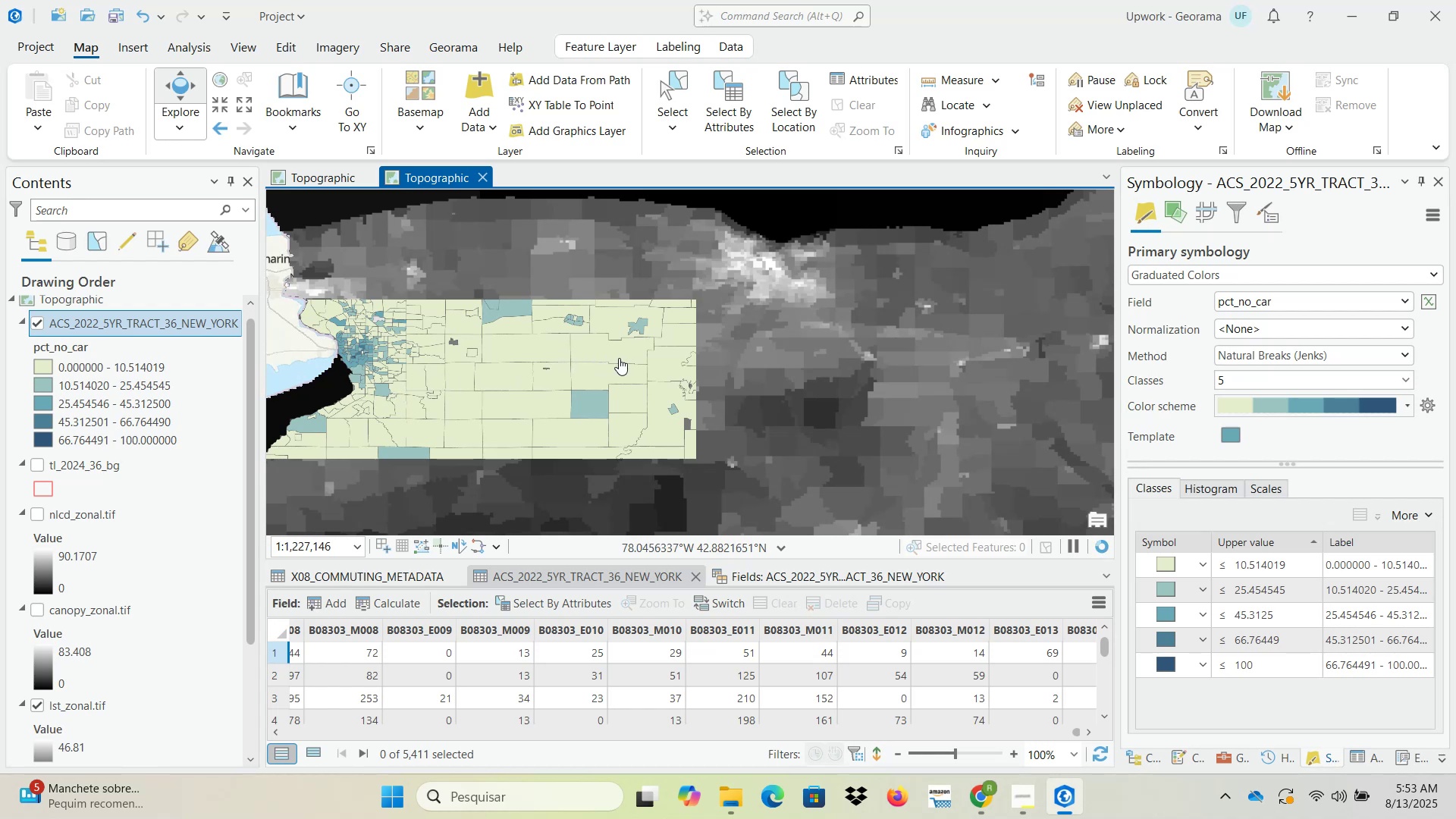 
left_click_drag(start_coordinate=[667, 362], to_coordinate=[430, 323])
 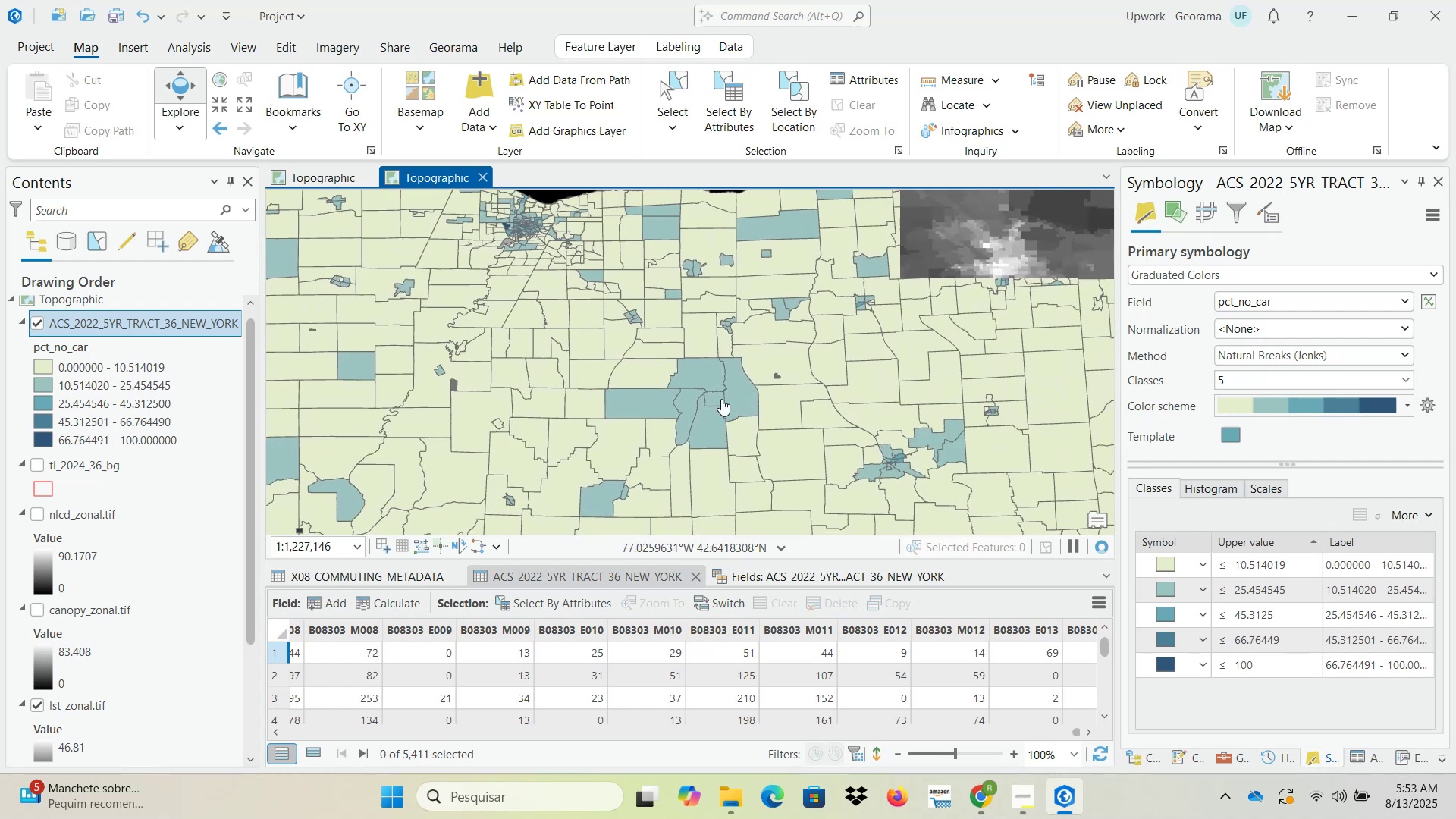 
left_click_drag(start_coordinate=[716, 401], to_coordinate=[504, 330])
 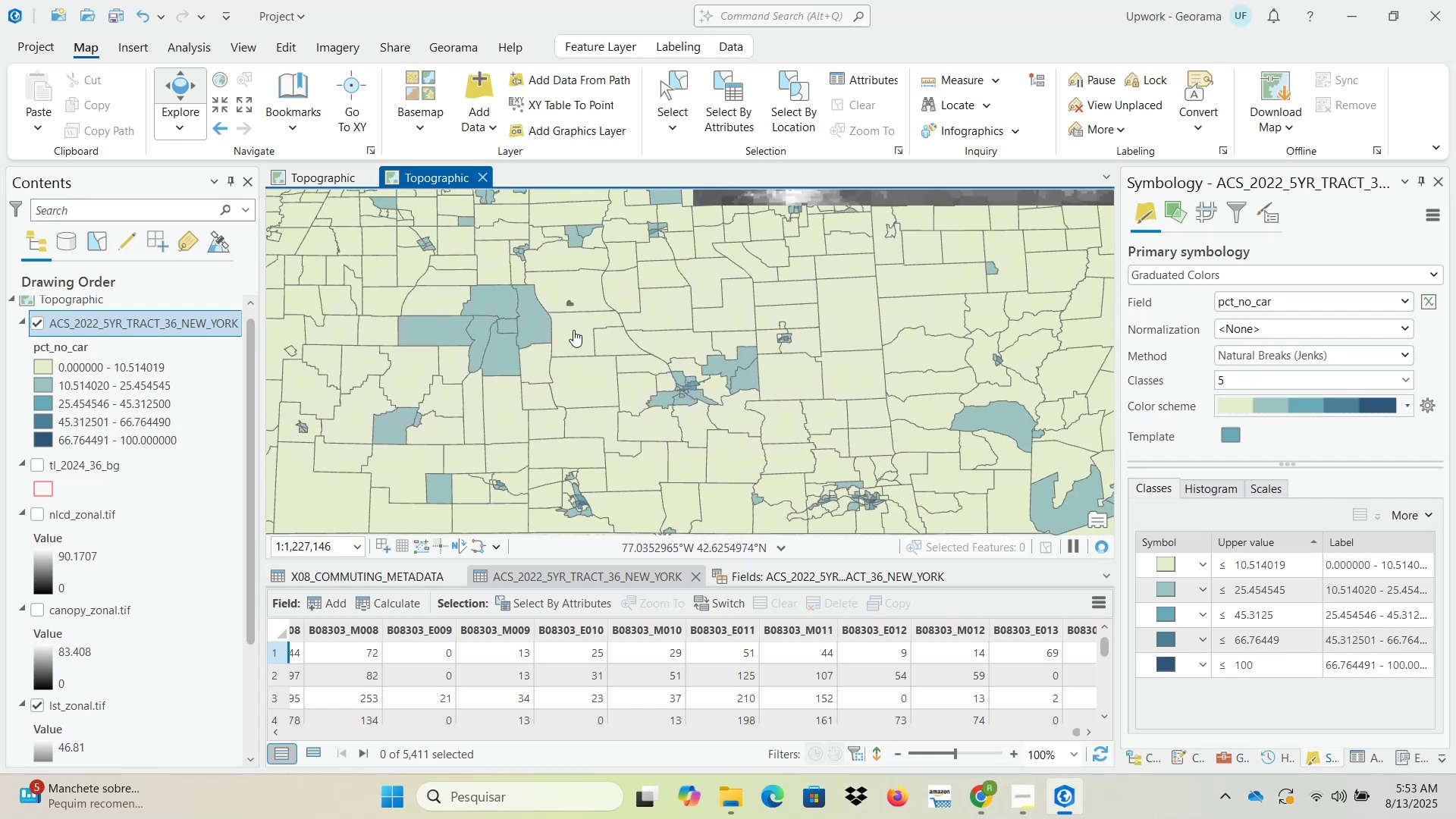 
left_click_drag(start_coordinate=[761, 330], to_coordinate=[501, 344])
 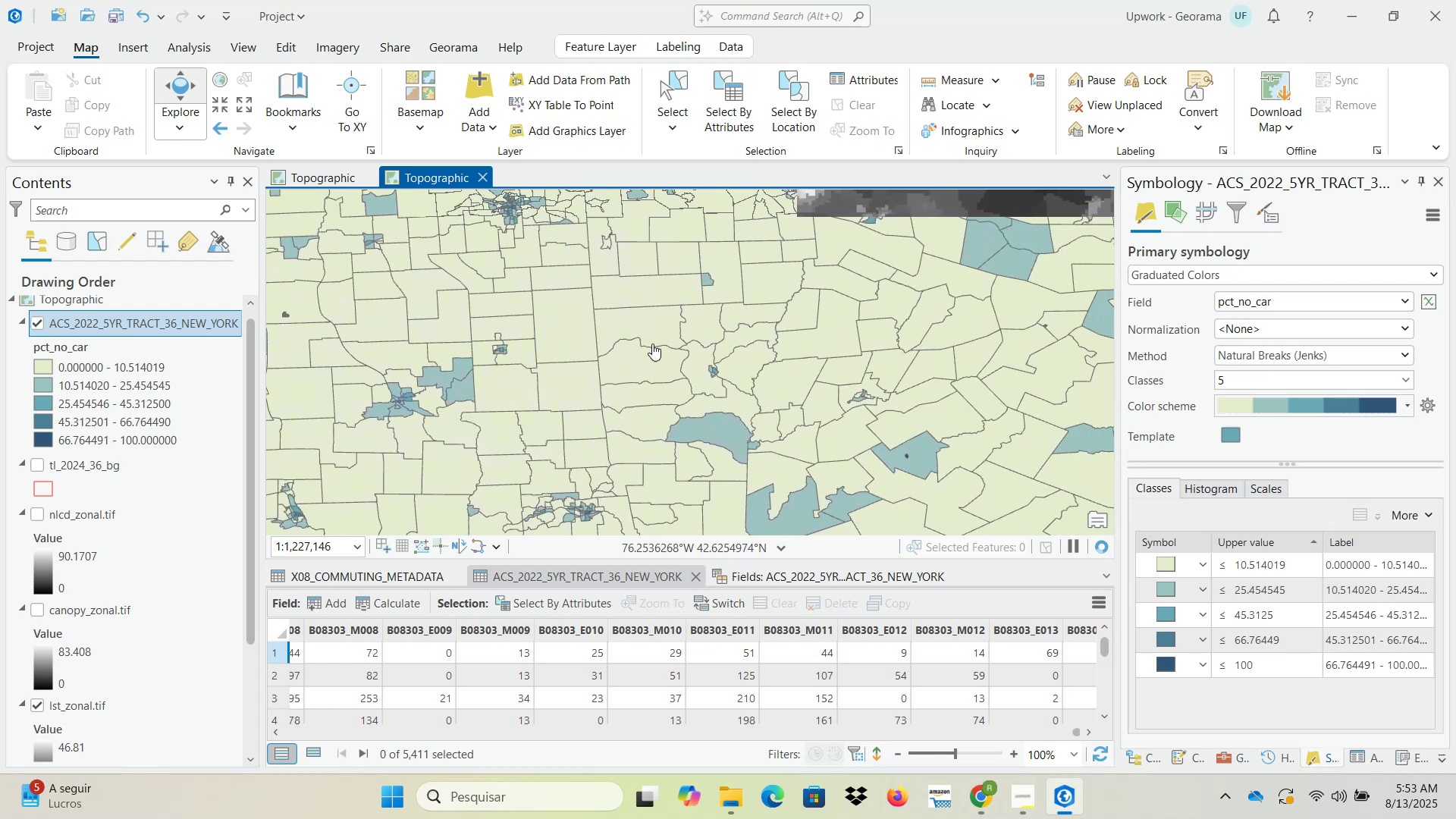 
left_click_drag(start_coordinate=[811, 347], to_coordinate=[529, 295])
 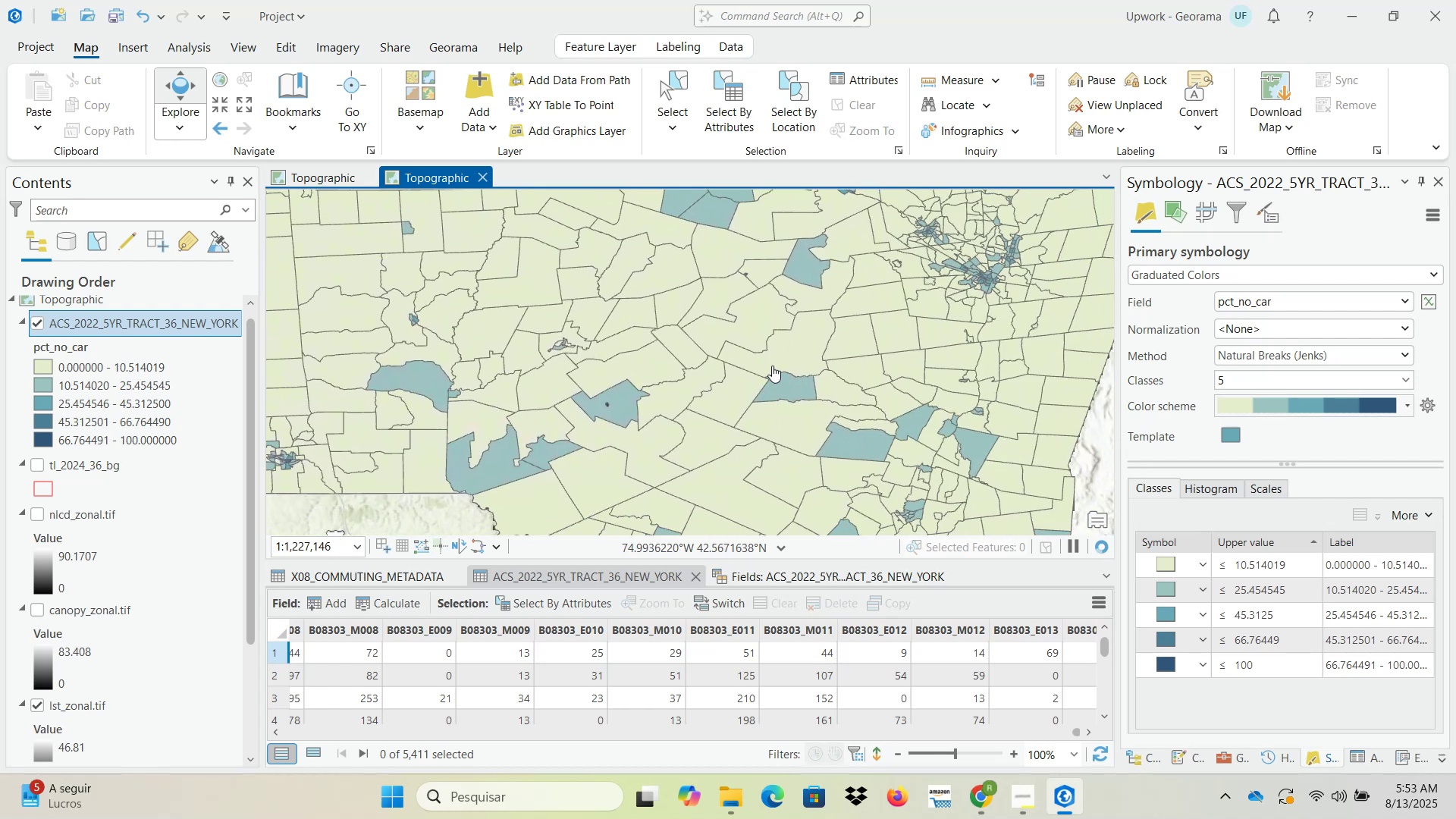 
left_click_drag(start_coordinate=[880, 394], to_coordinate=[522, 287])
 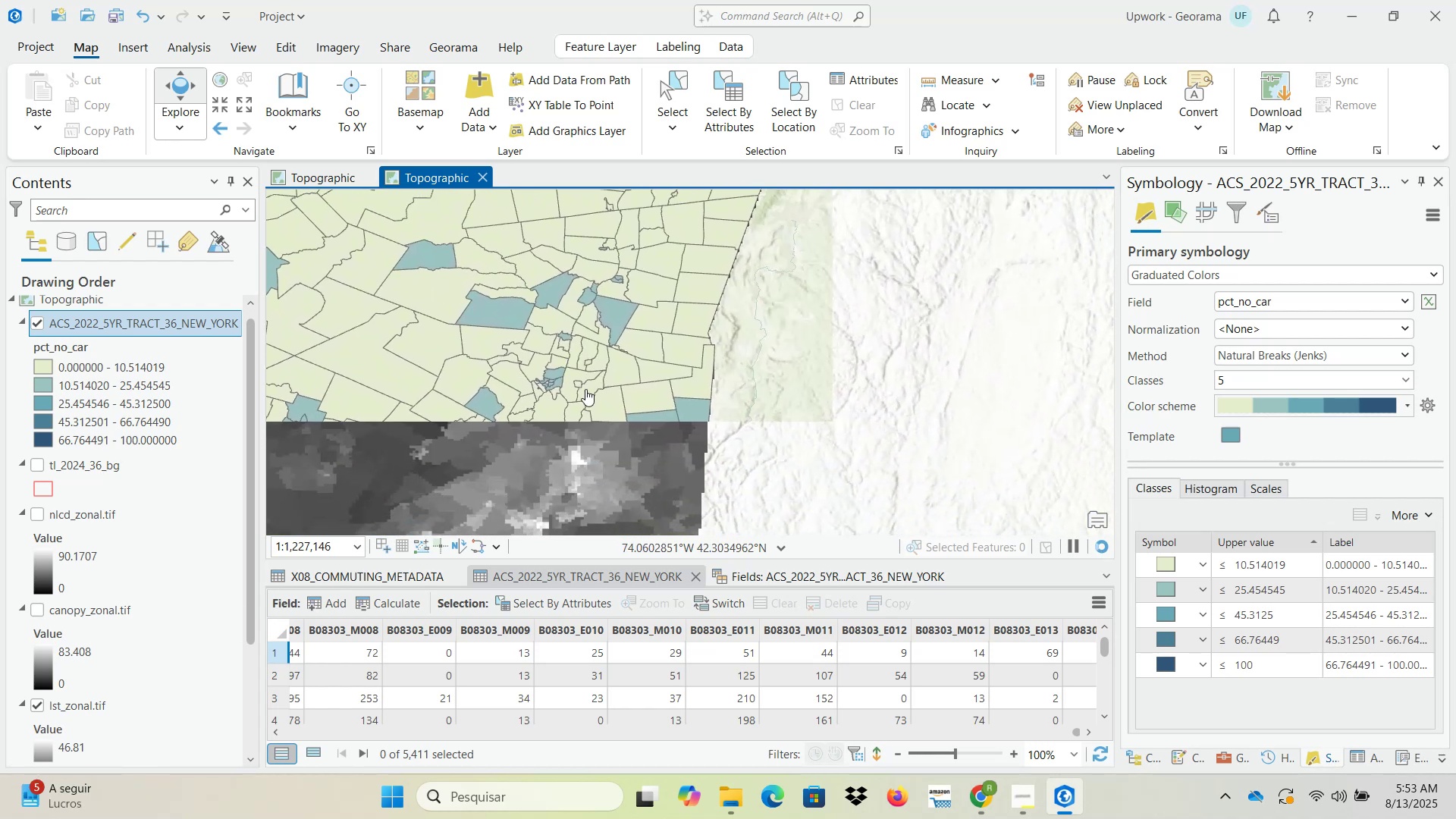 
left_click_drag(start_coordinate=[621, 435], to_coordinate=[671, 288])
 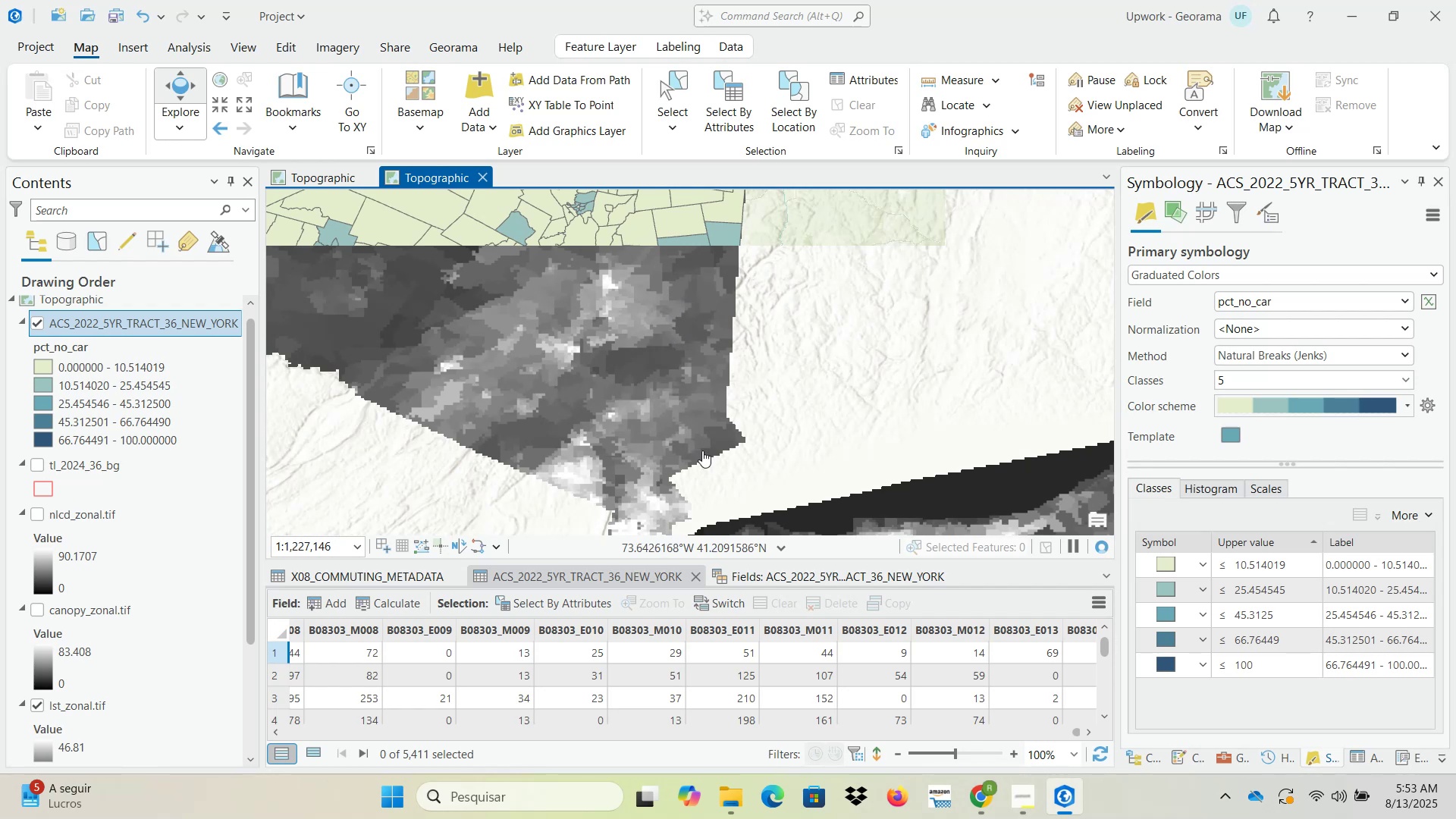 
left_click_drag(start_coordinate=[709, 457], to_coordinate=[634, 251])
 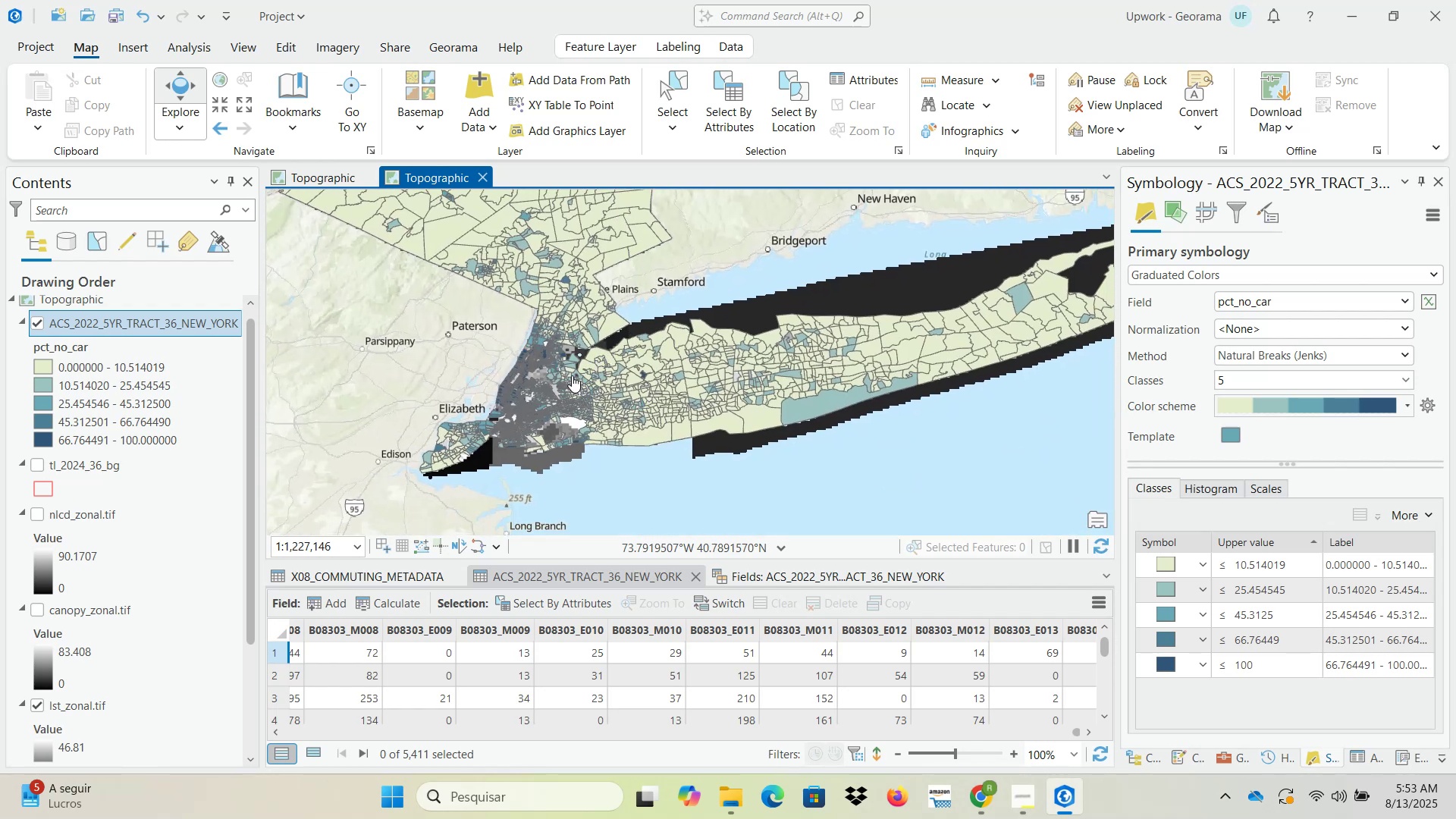 
wait(8.38)
 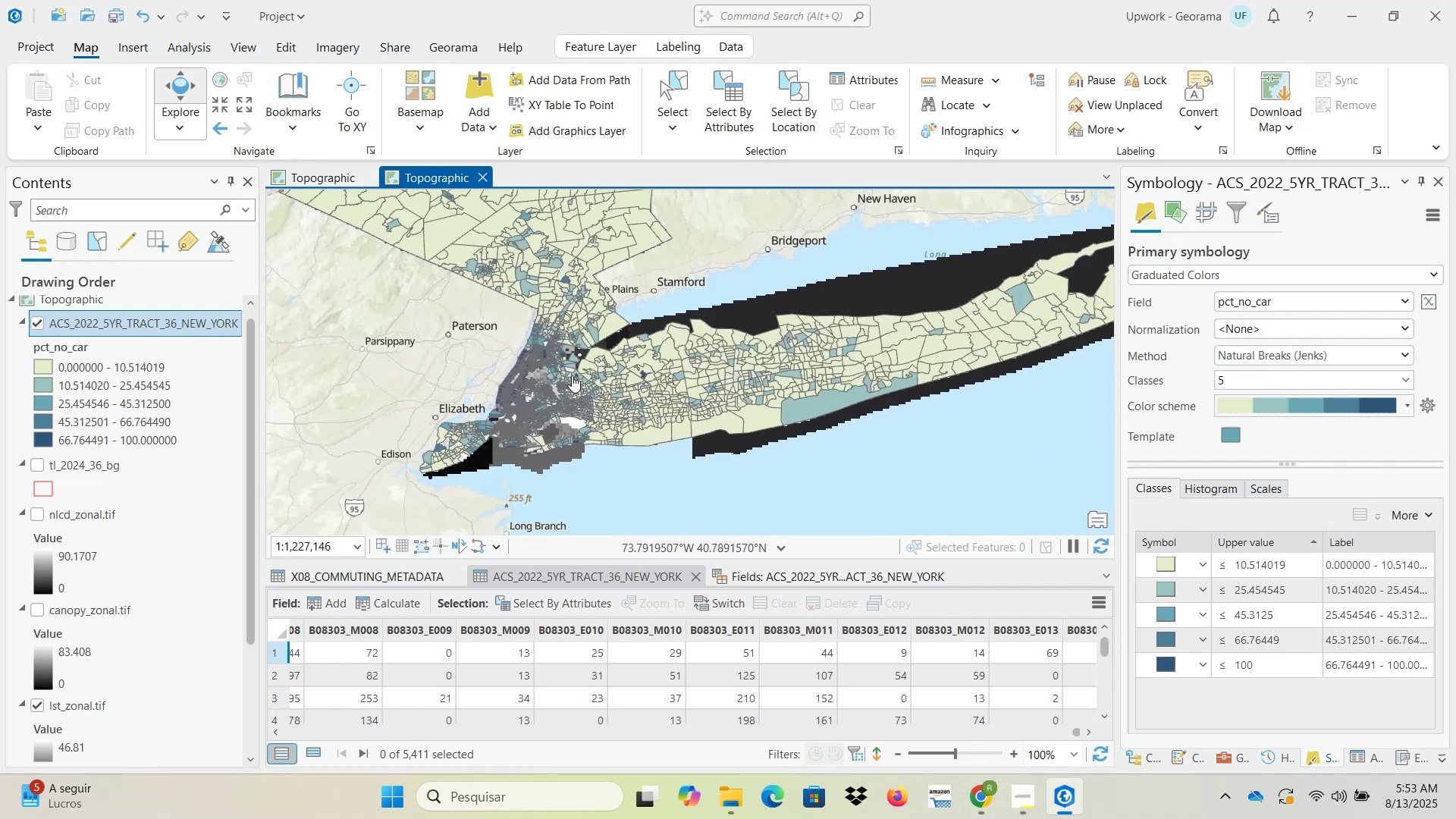 
left_click_drag(start_coordinate=[711, 561], to_coordinate=[708, 523])
 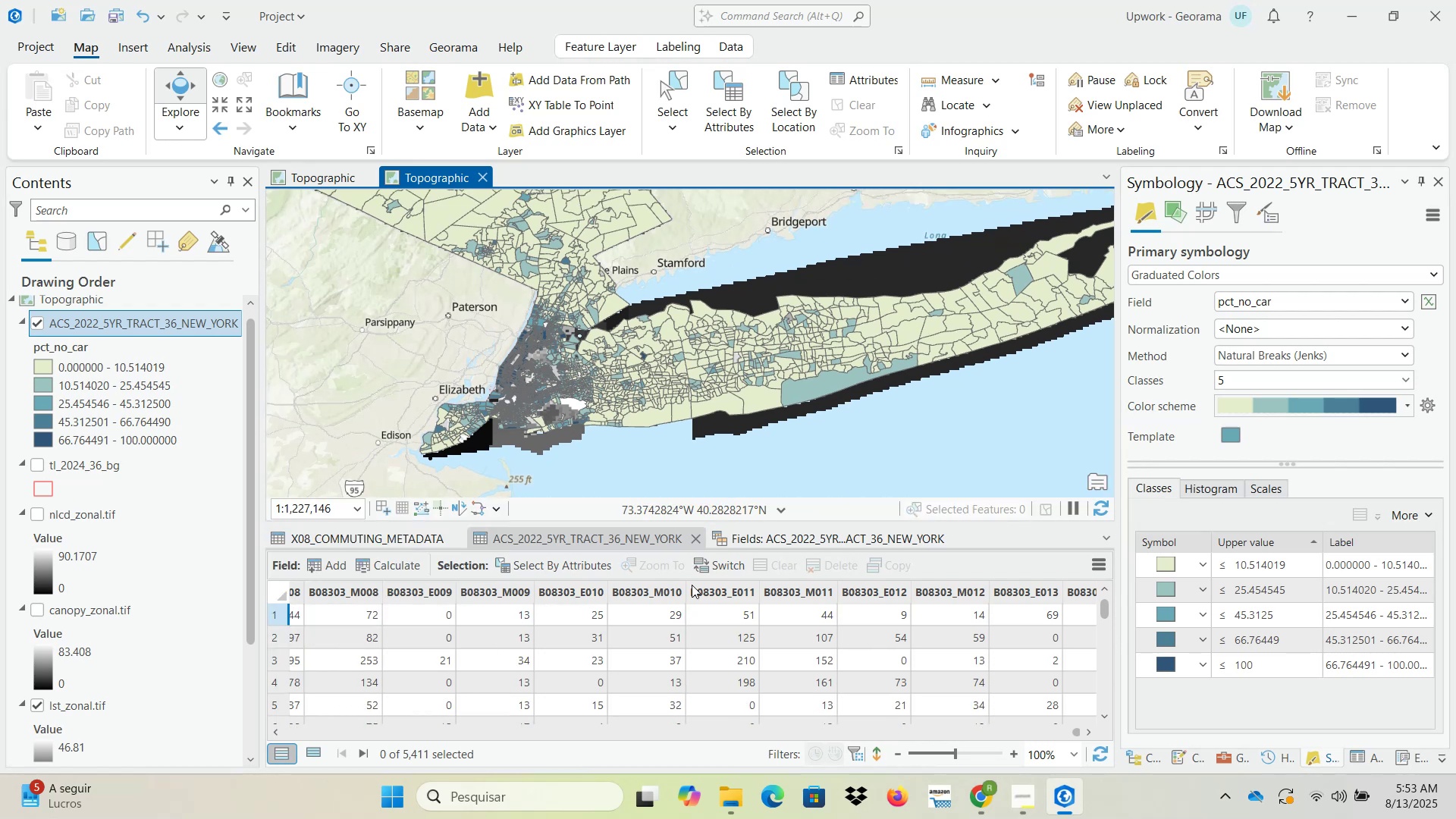 
left_click([781, 542])
 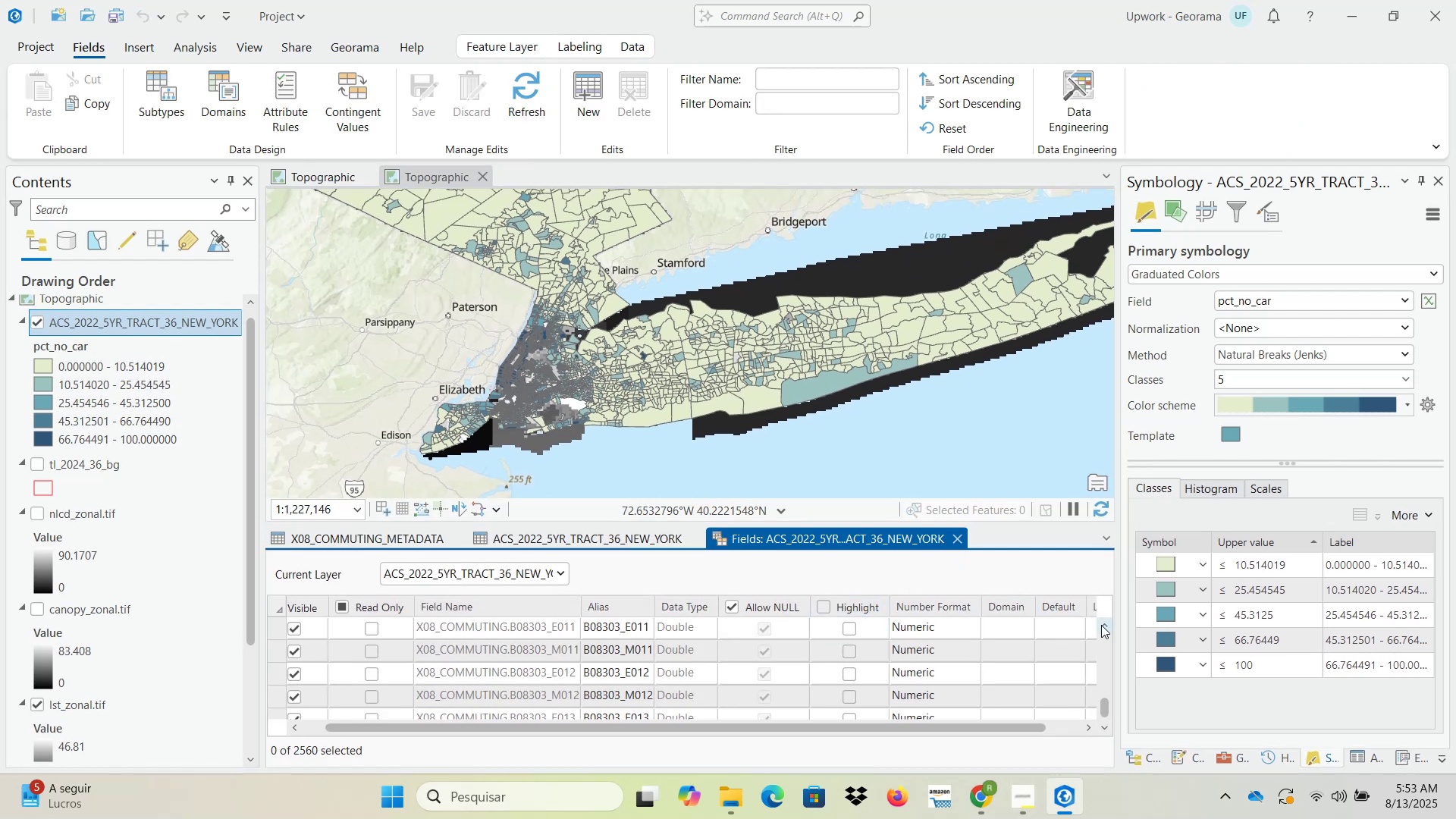 
left_click_drag(start_coordinate=[1103, 706], to_coordinate=[1103, 722])
 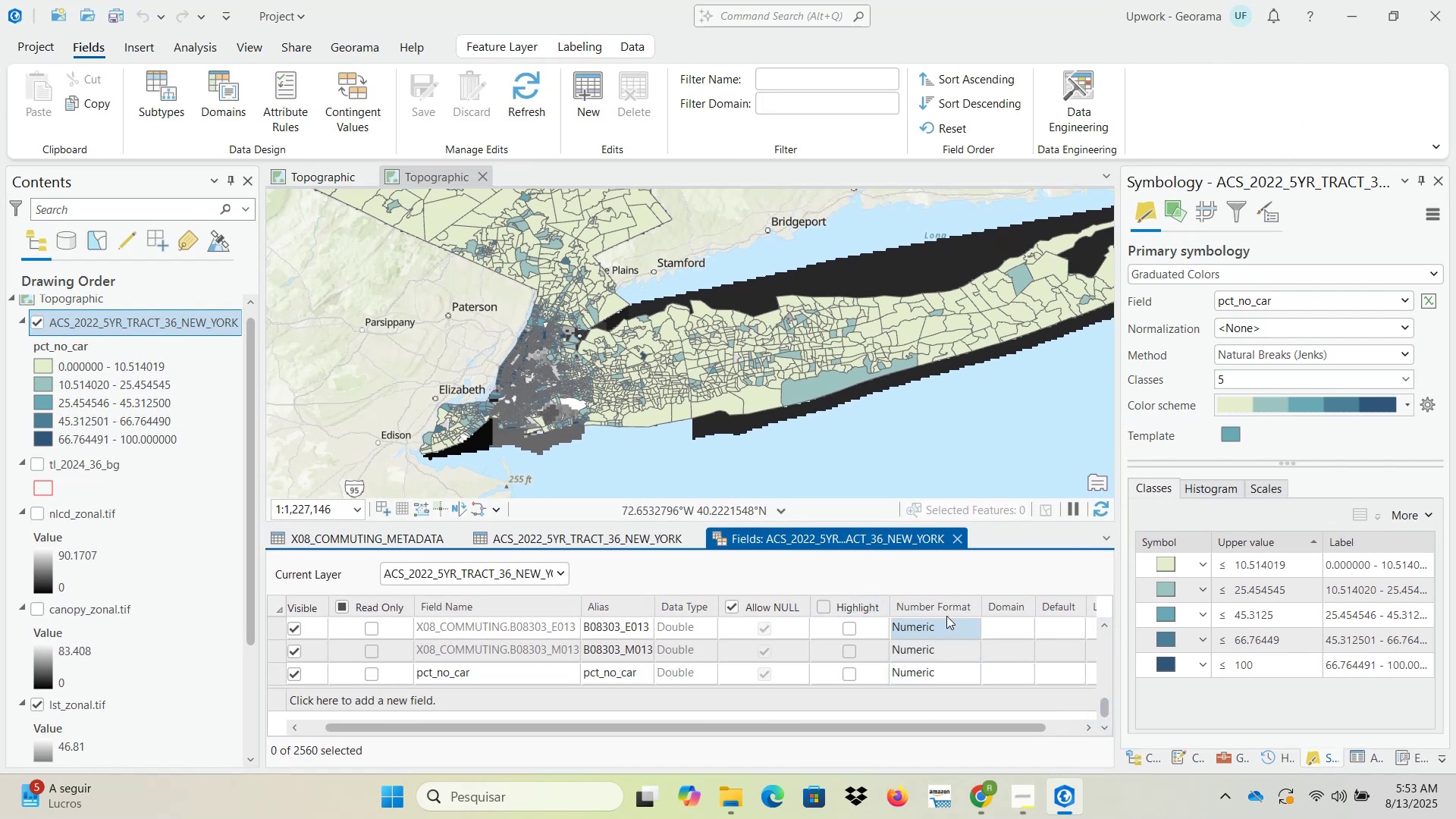 
left_click([959, 542])
 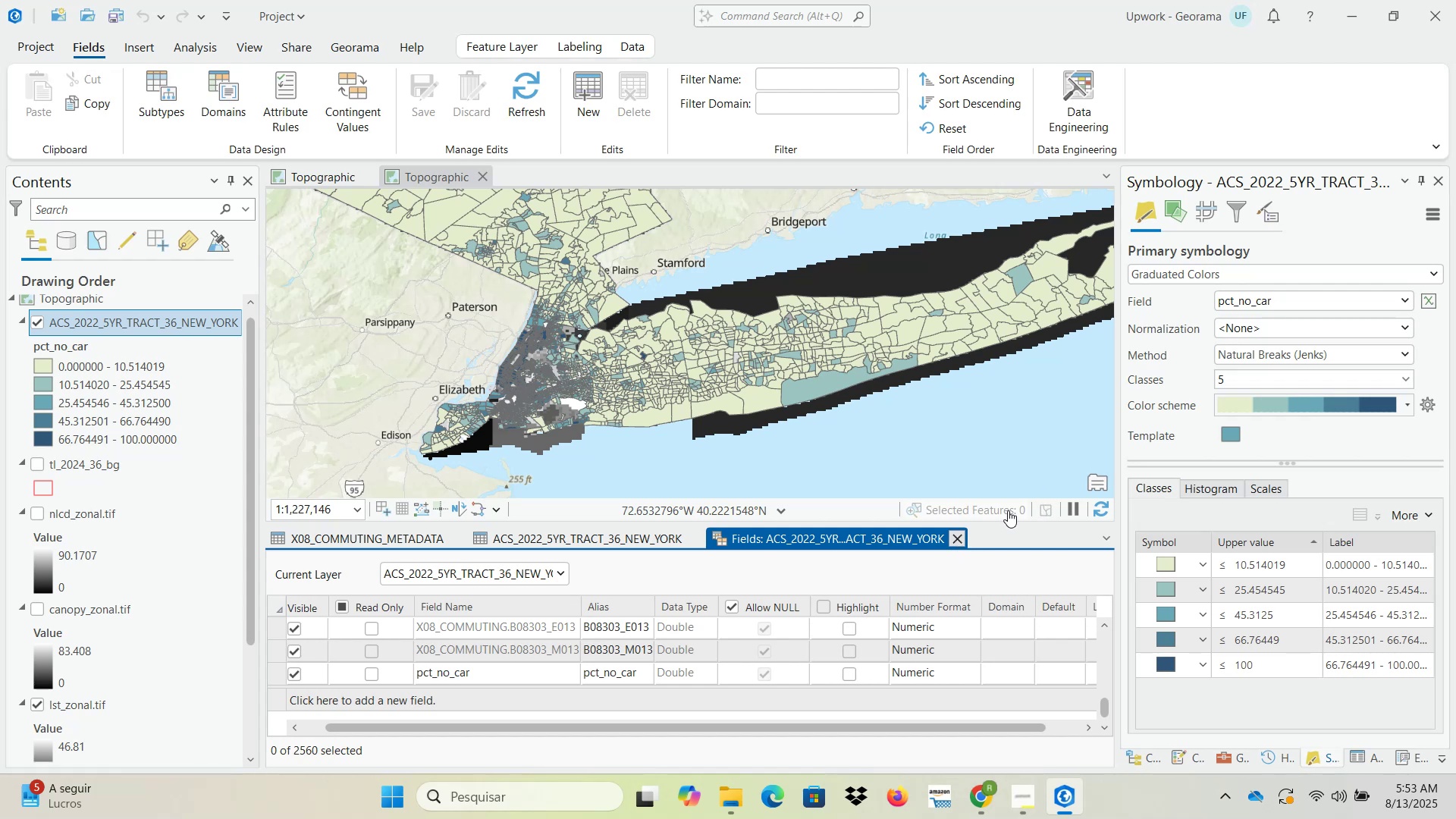 
wait(5.02)
 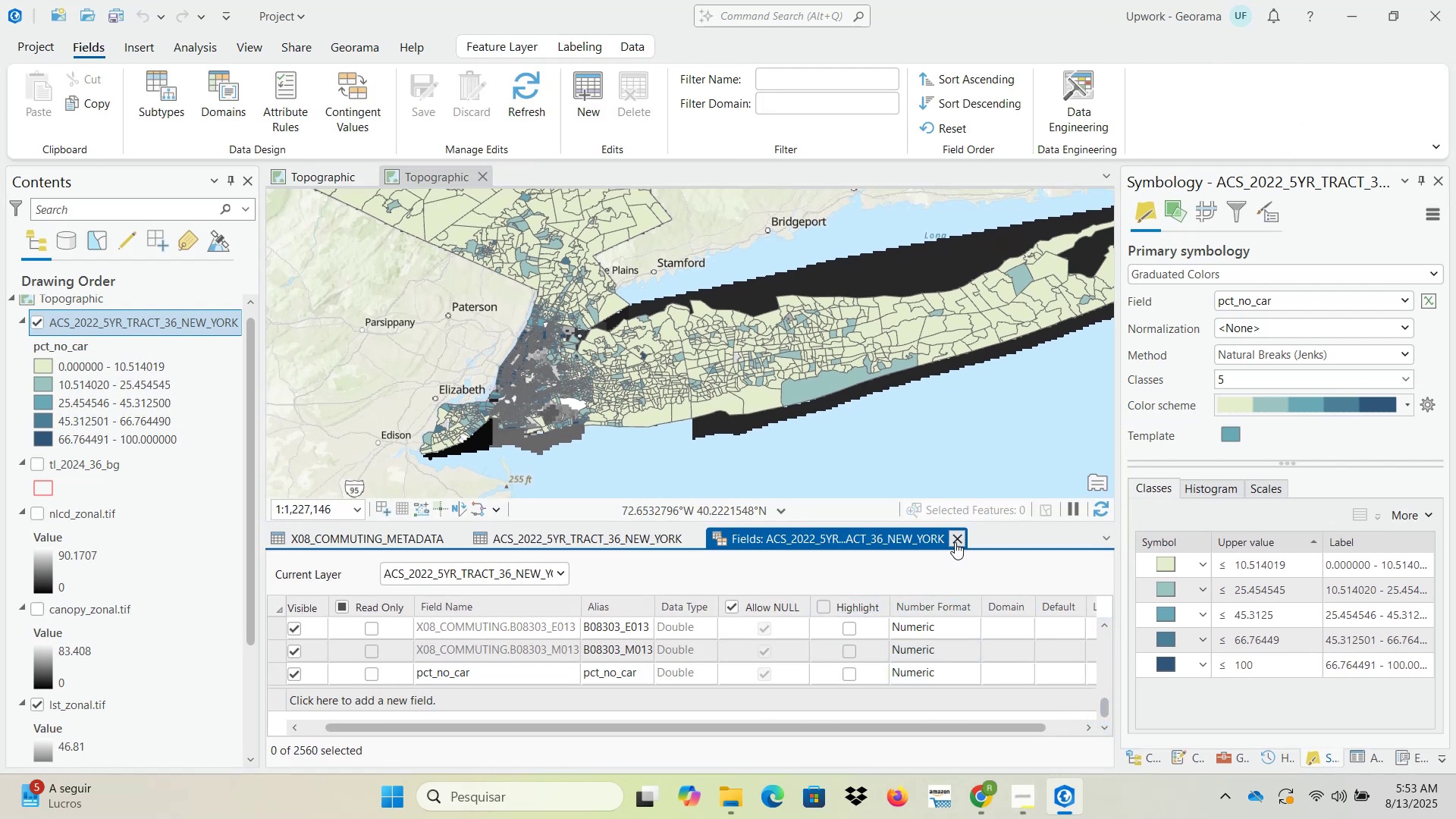 
mouse_move([990, 510])
 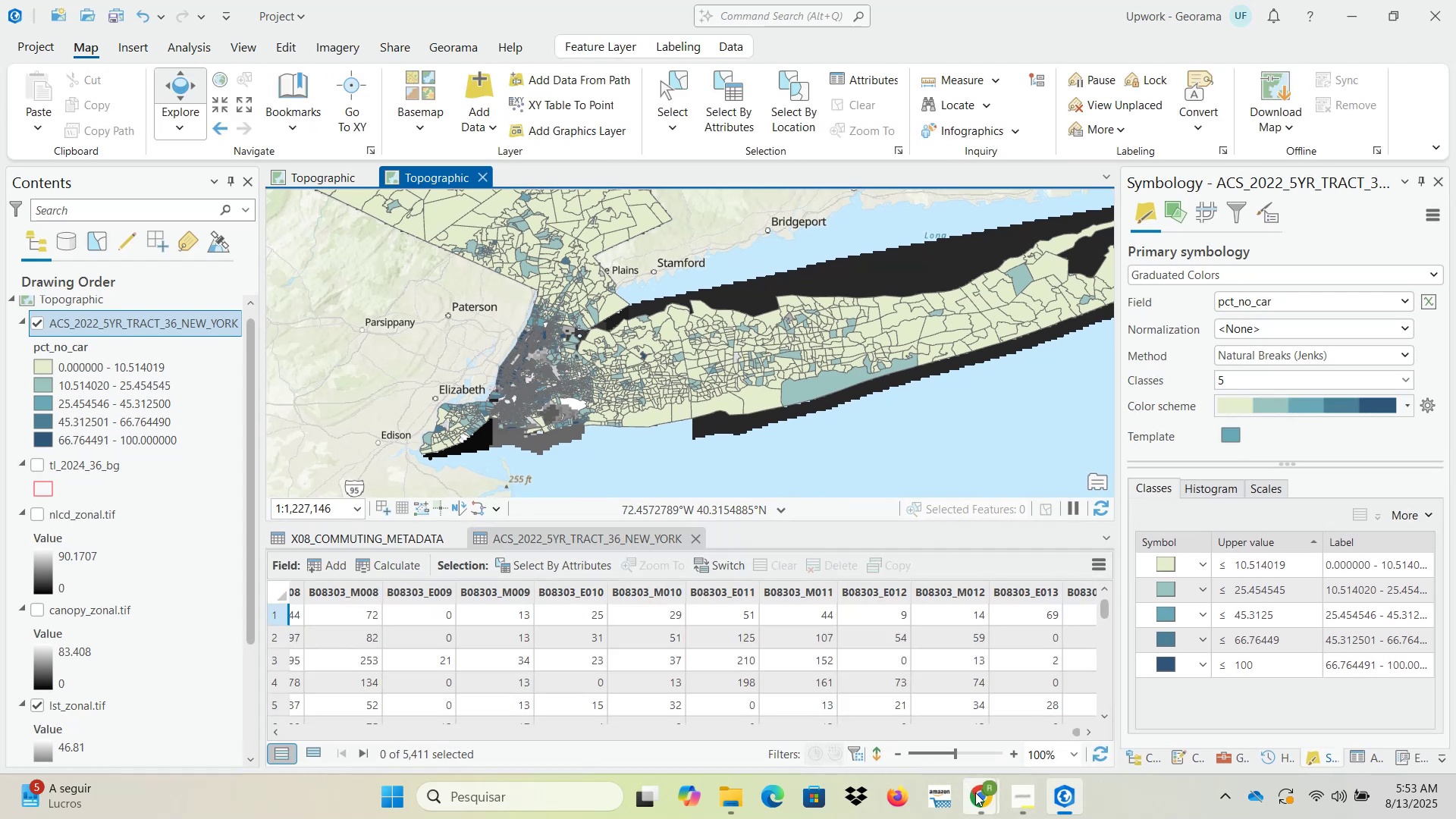 
left_click([977, 803])
 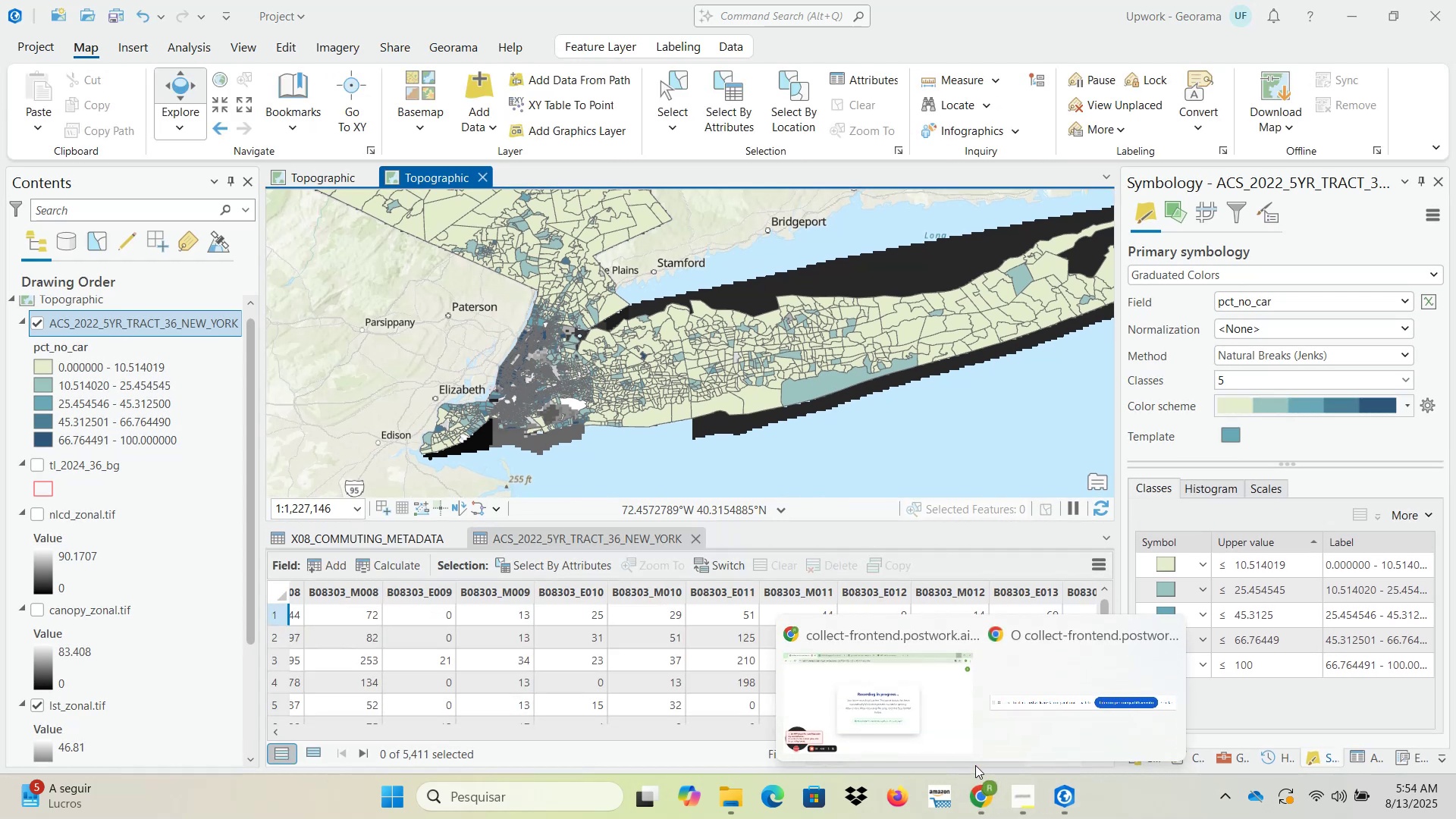 
left_click([865, 694])
 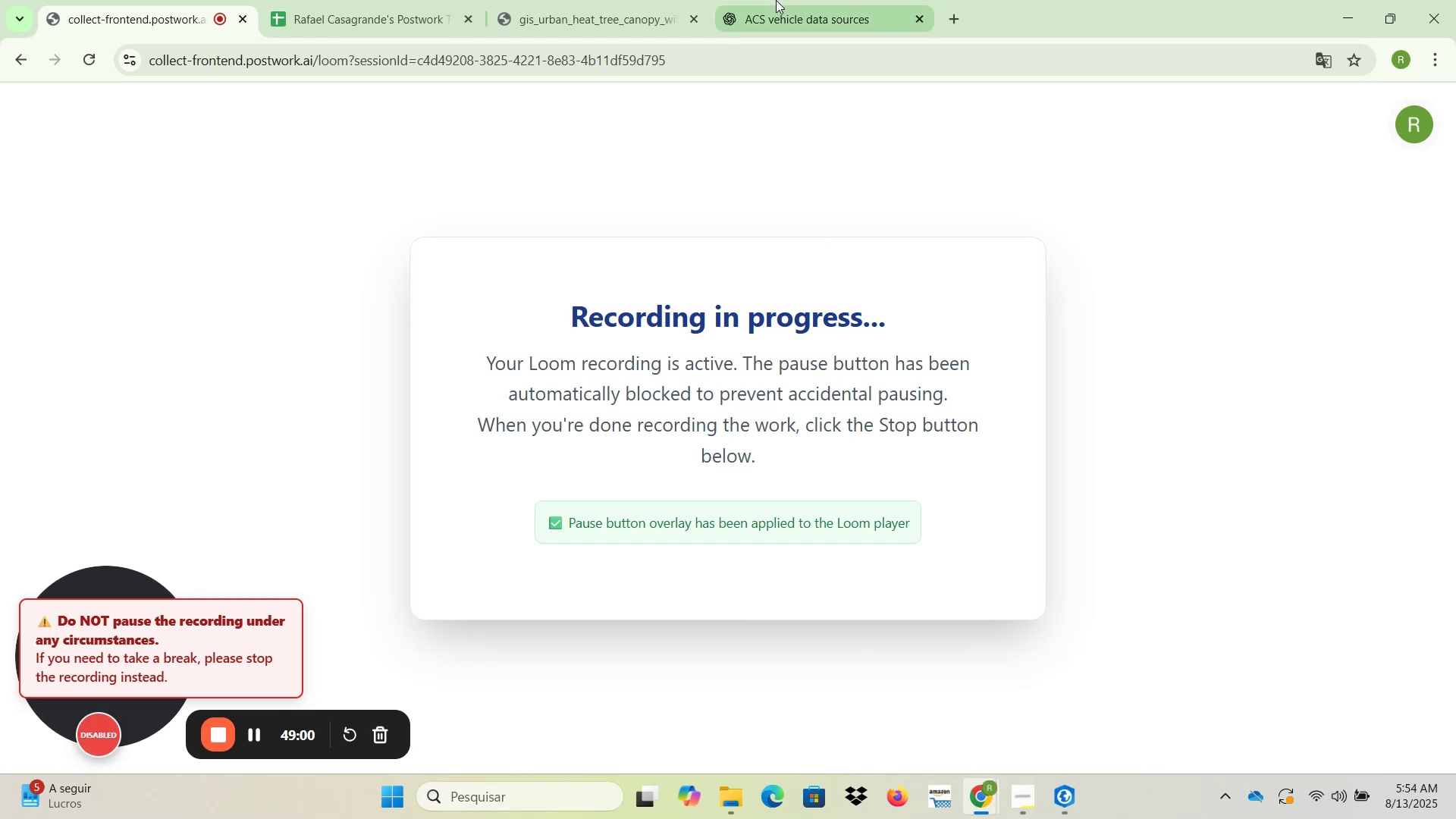 
double_click([592, 0])
 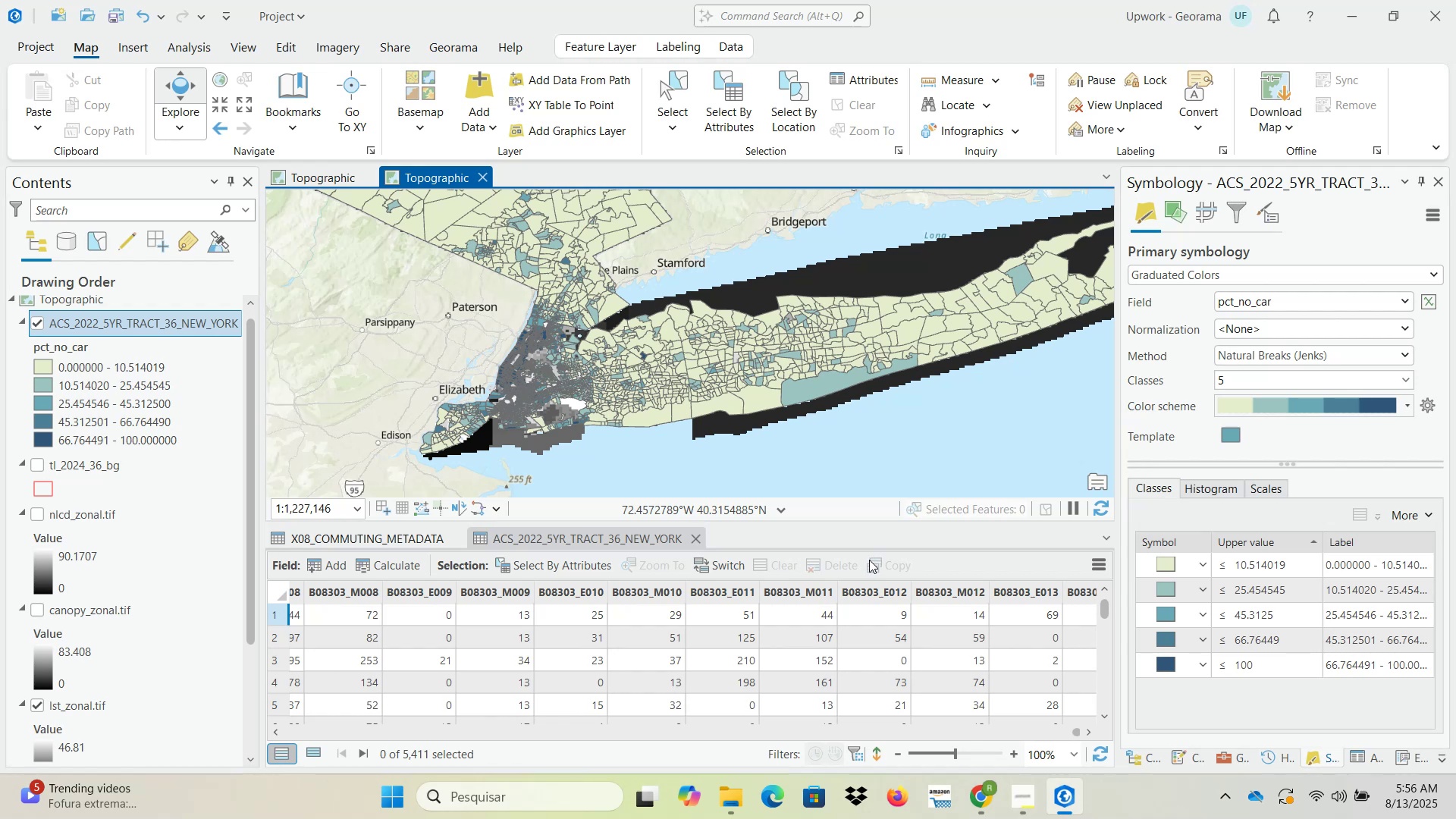 
wait(144.37)
 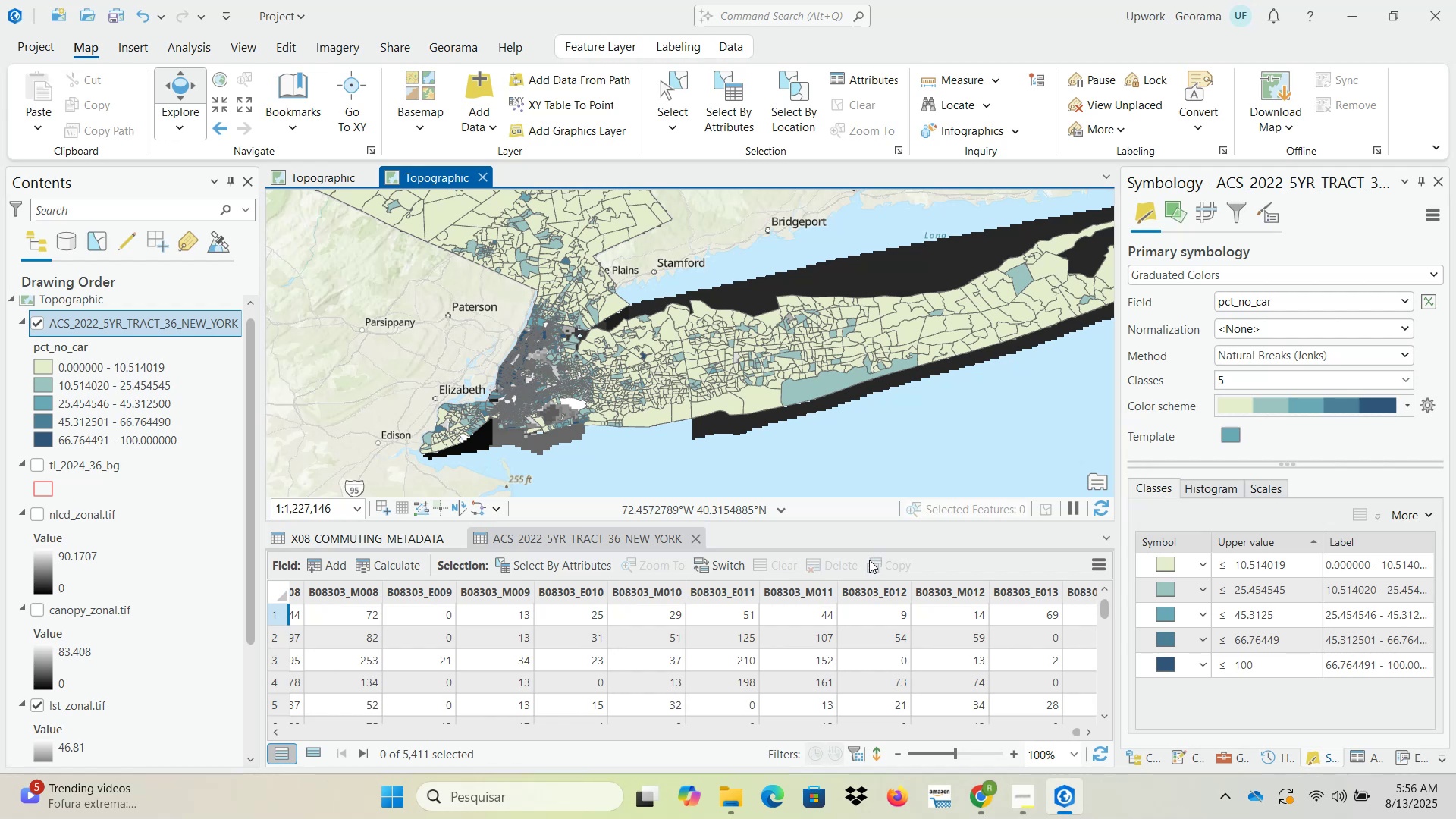 
left_click([695, 540])
 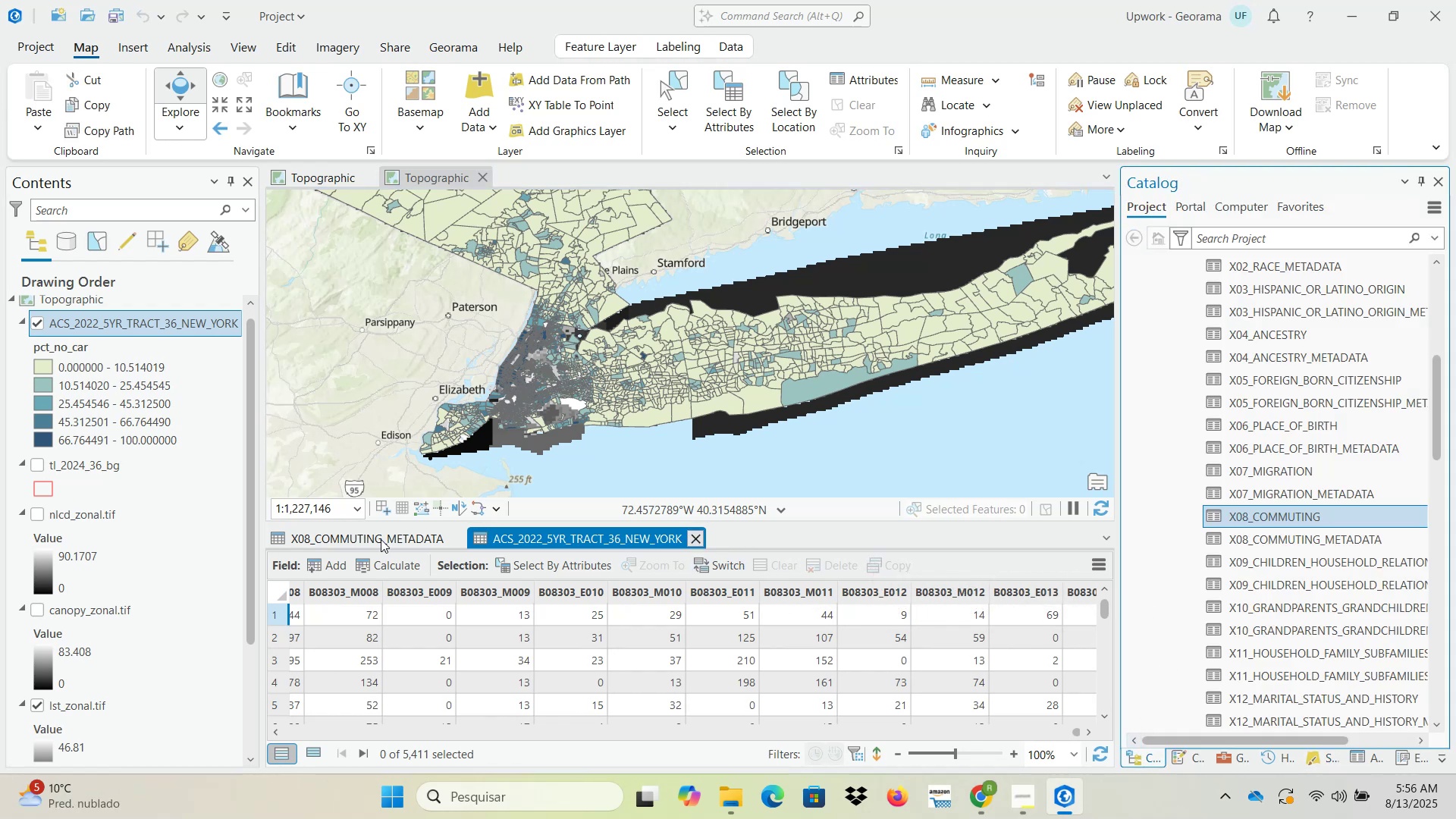 
wait(9.32)
 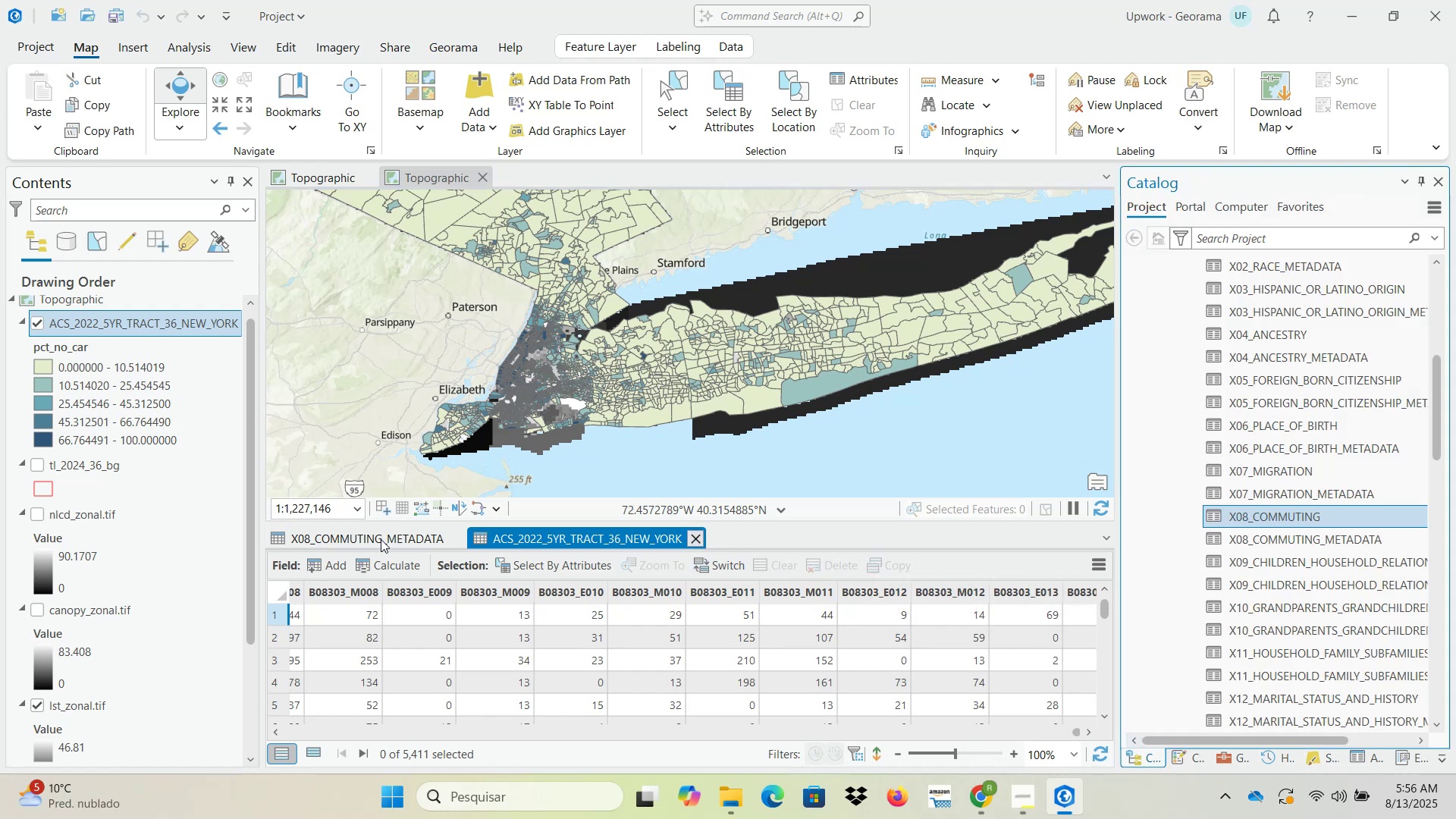 
left_click([455, 540])
 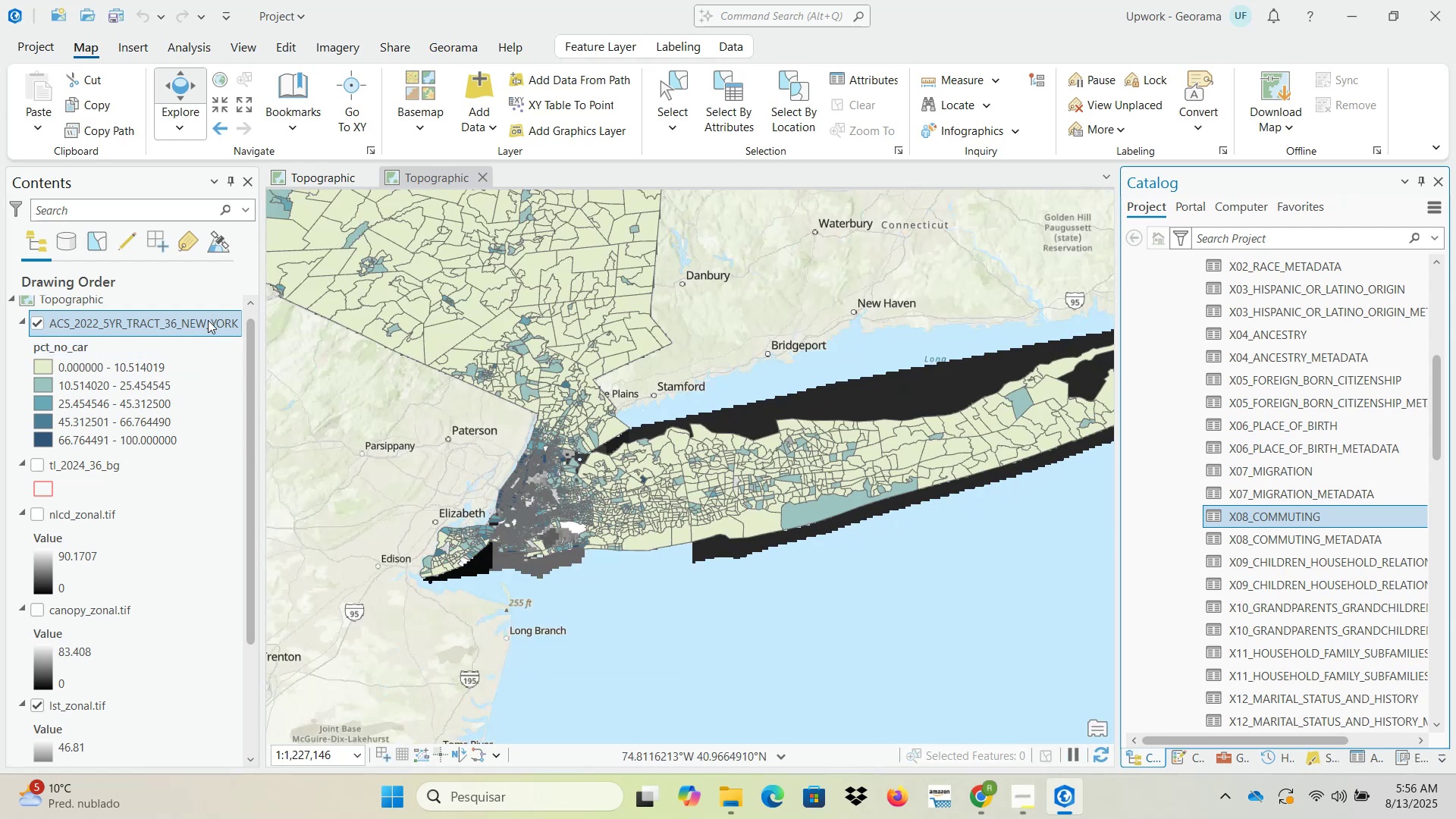 
double_click([208, 320])
 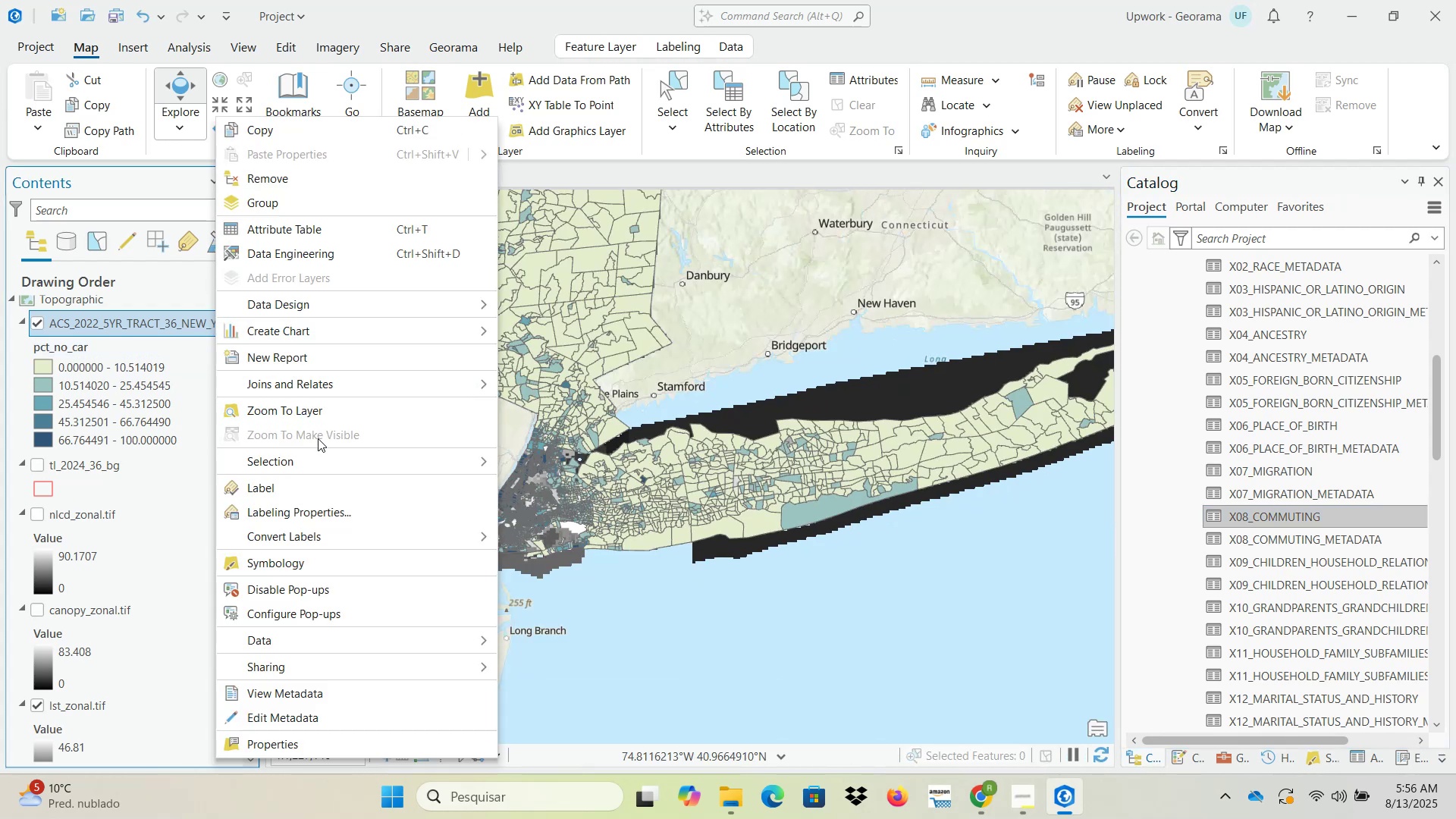 
left_click([356, 386])
 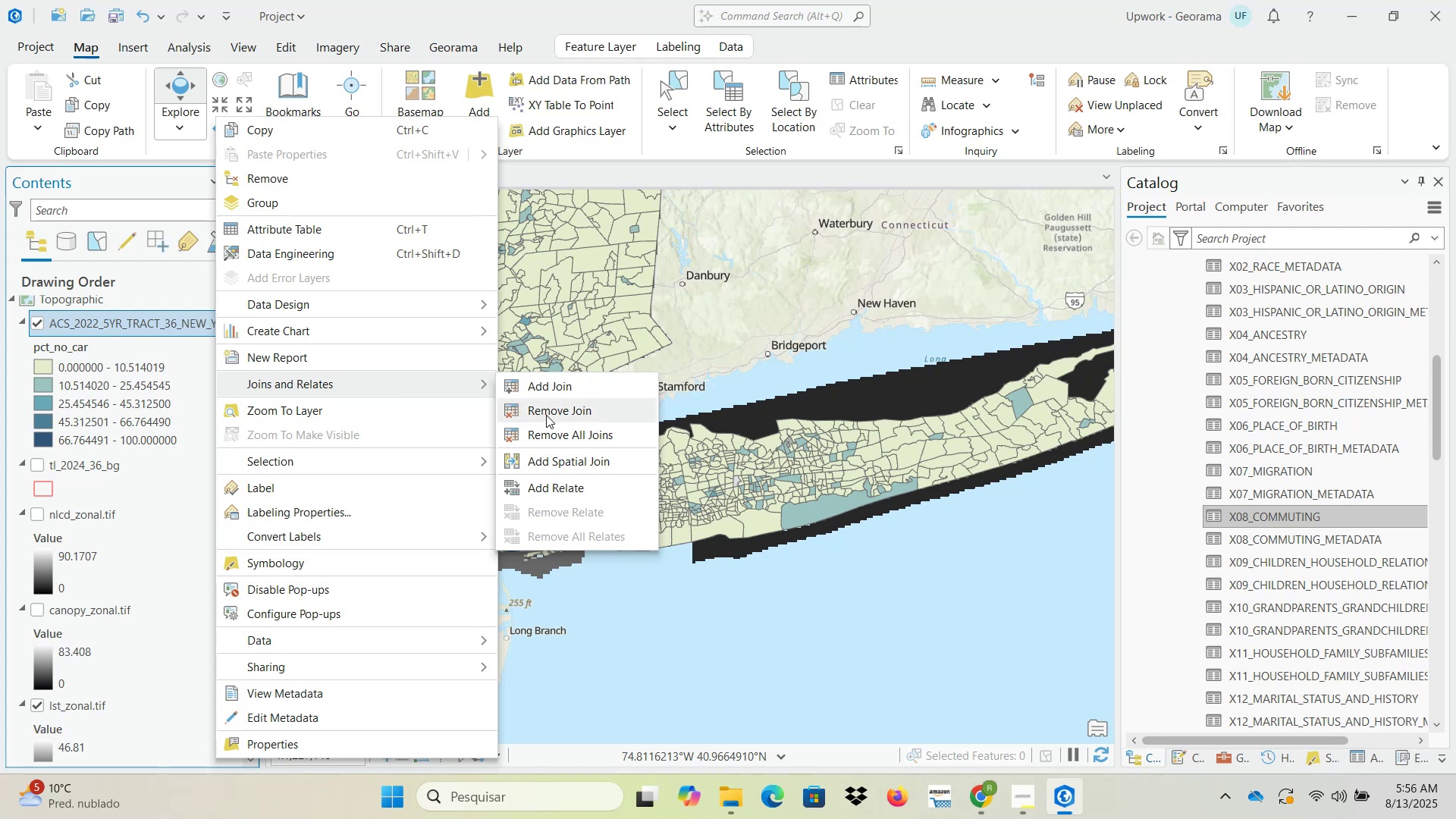 
left_click([550, 410])
 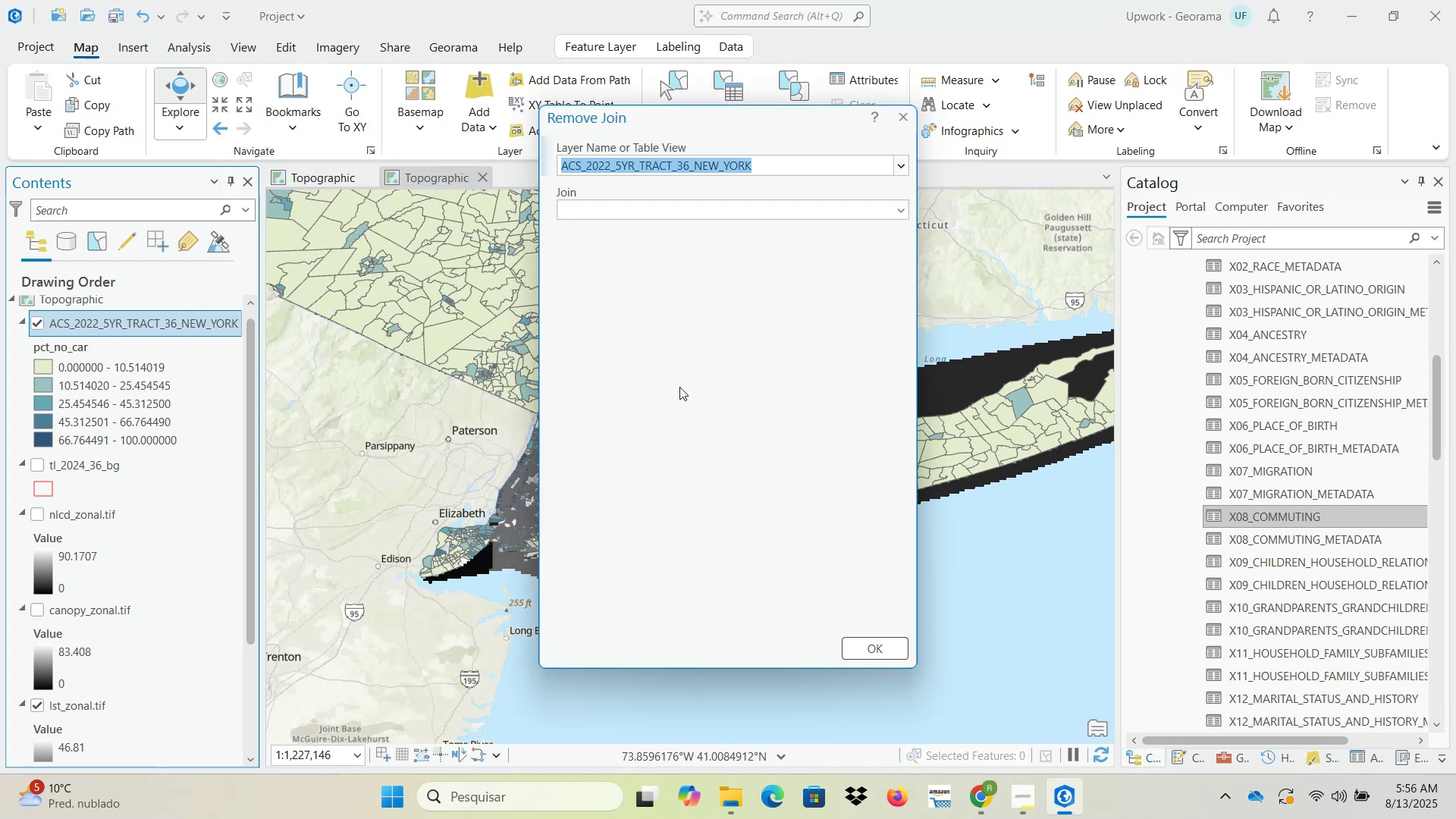 
left_click([898, 210])
 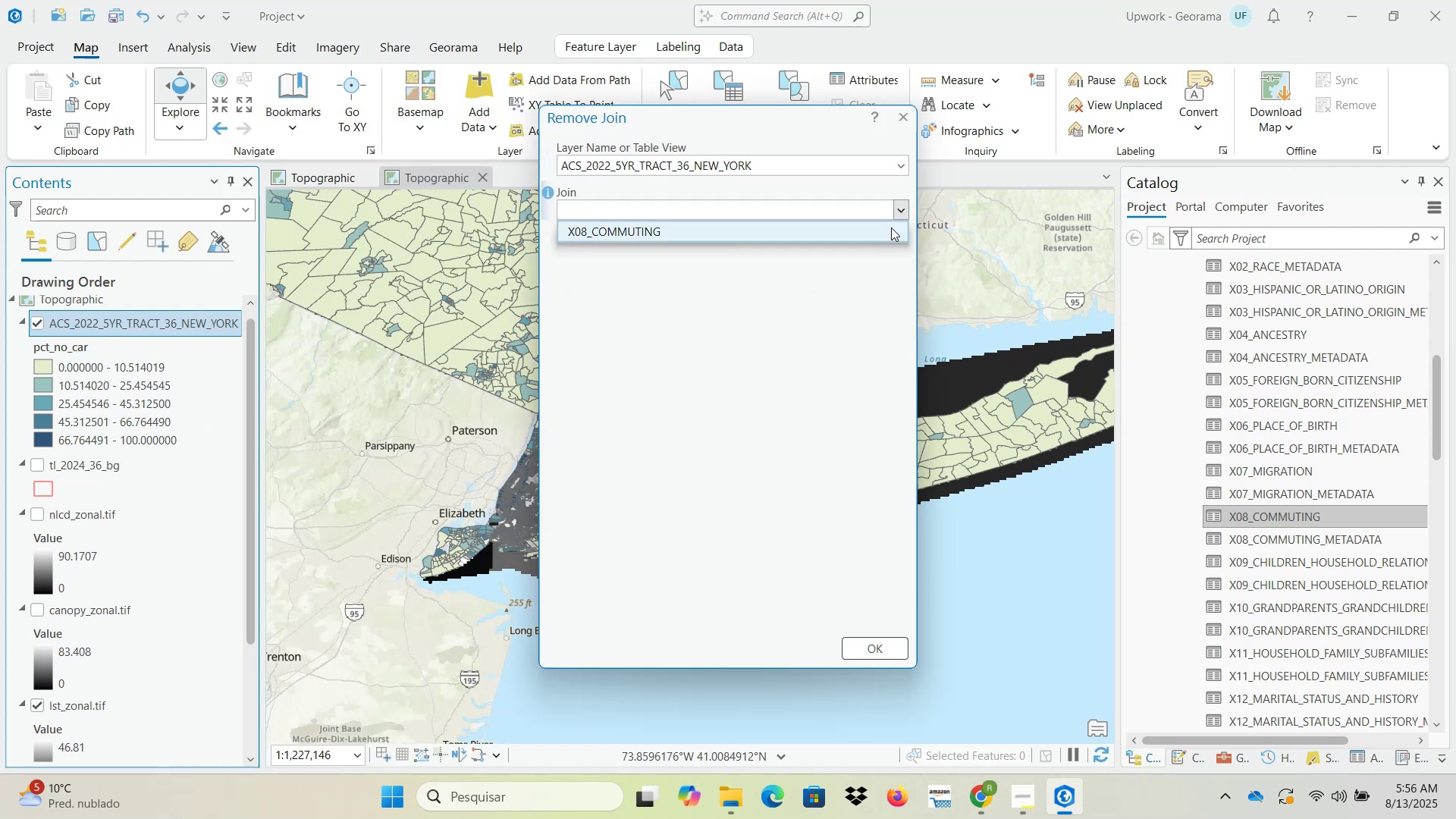 
left_click([891, 230])
 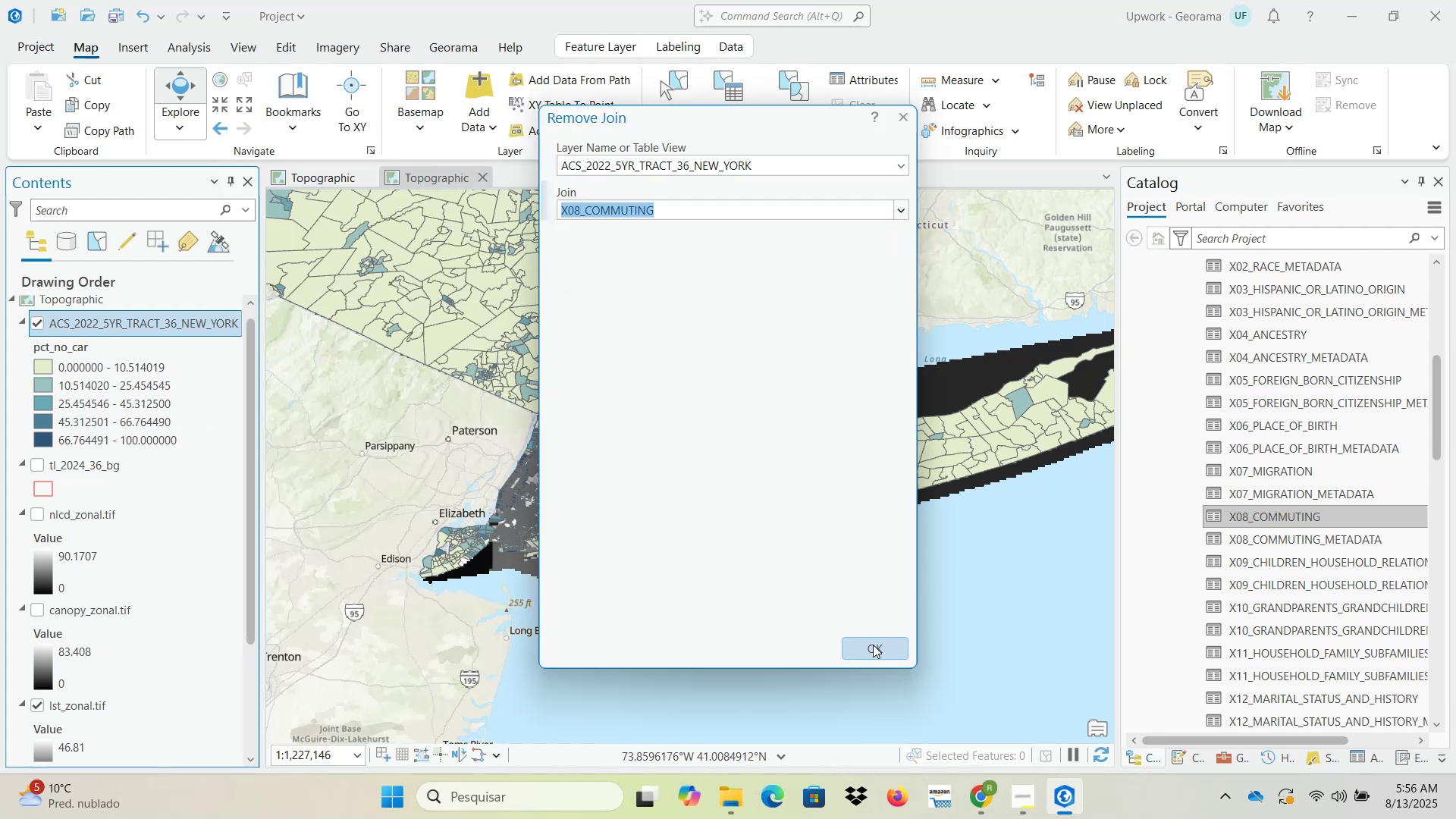 
left_click([880, 645])
 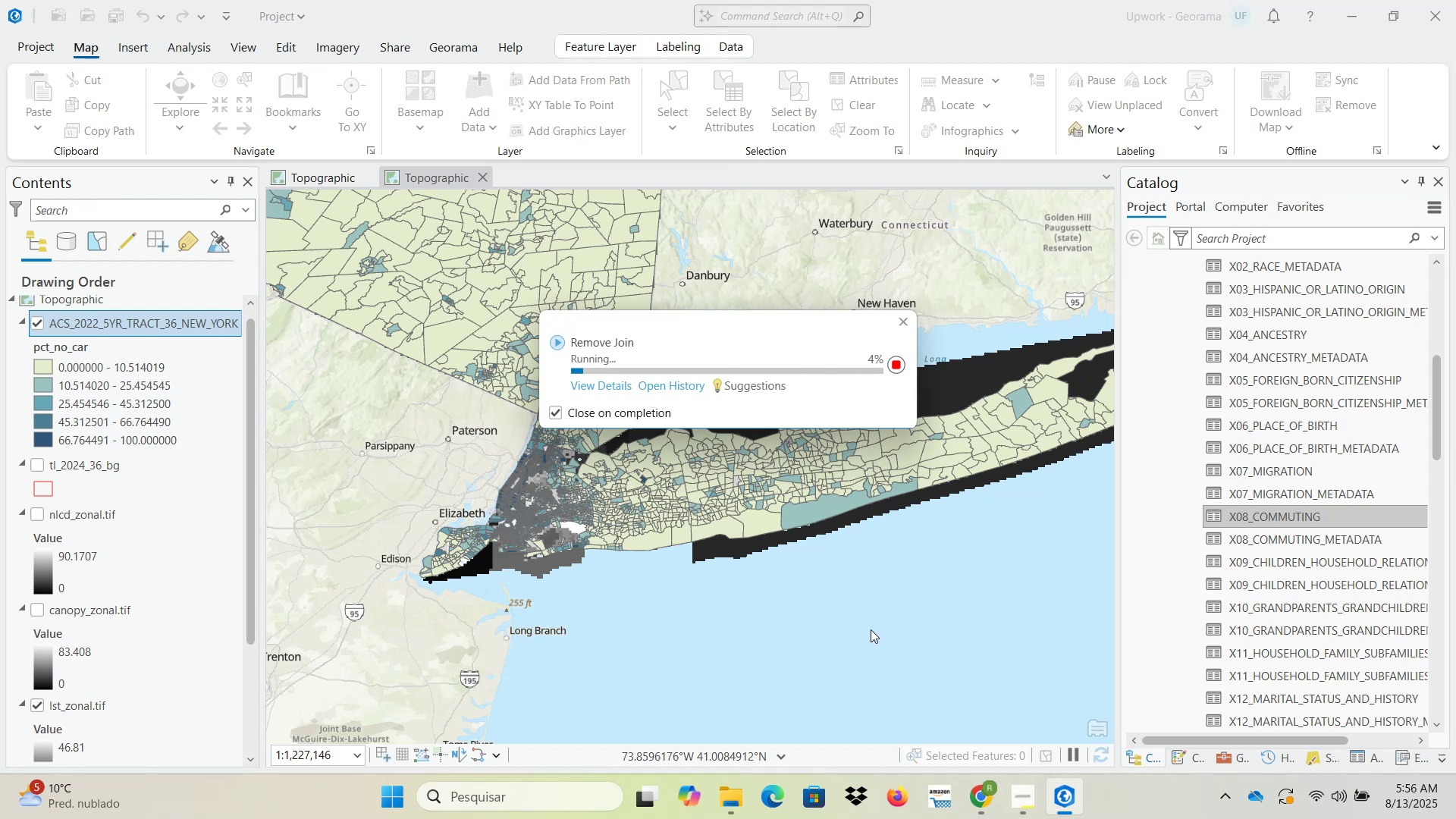 
wait(16.3)
 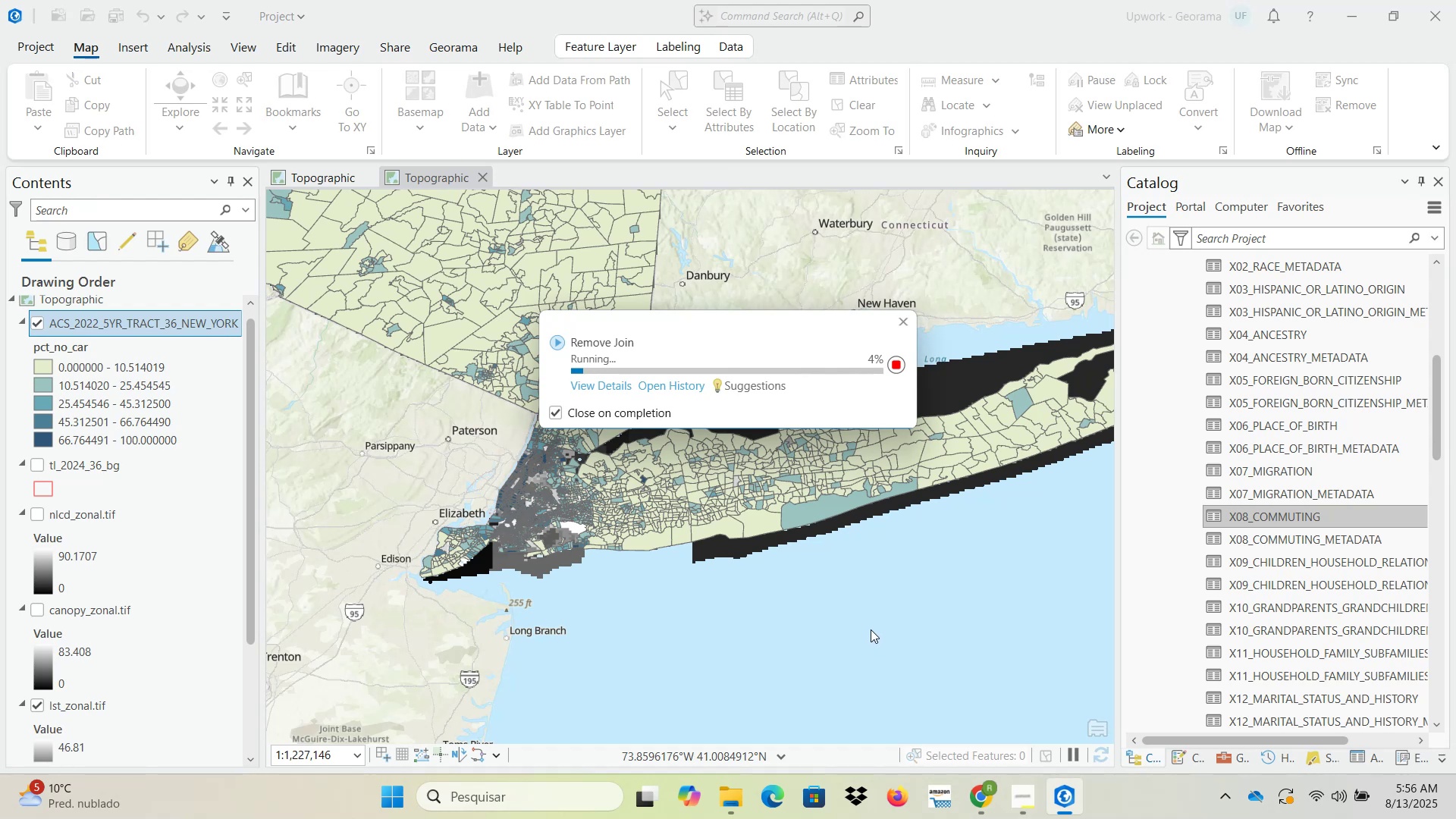 
right_click([198, 318])
 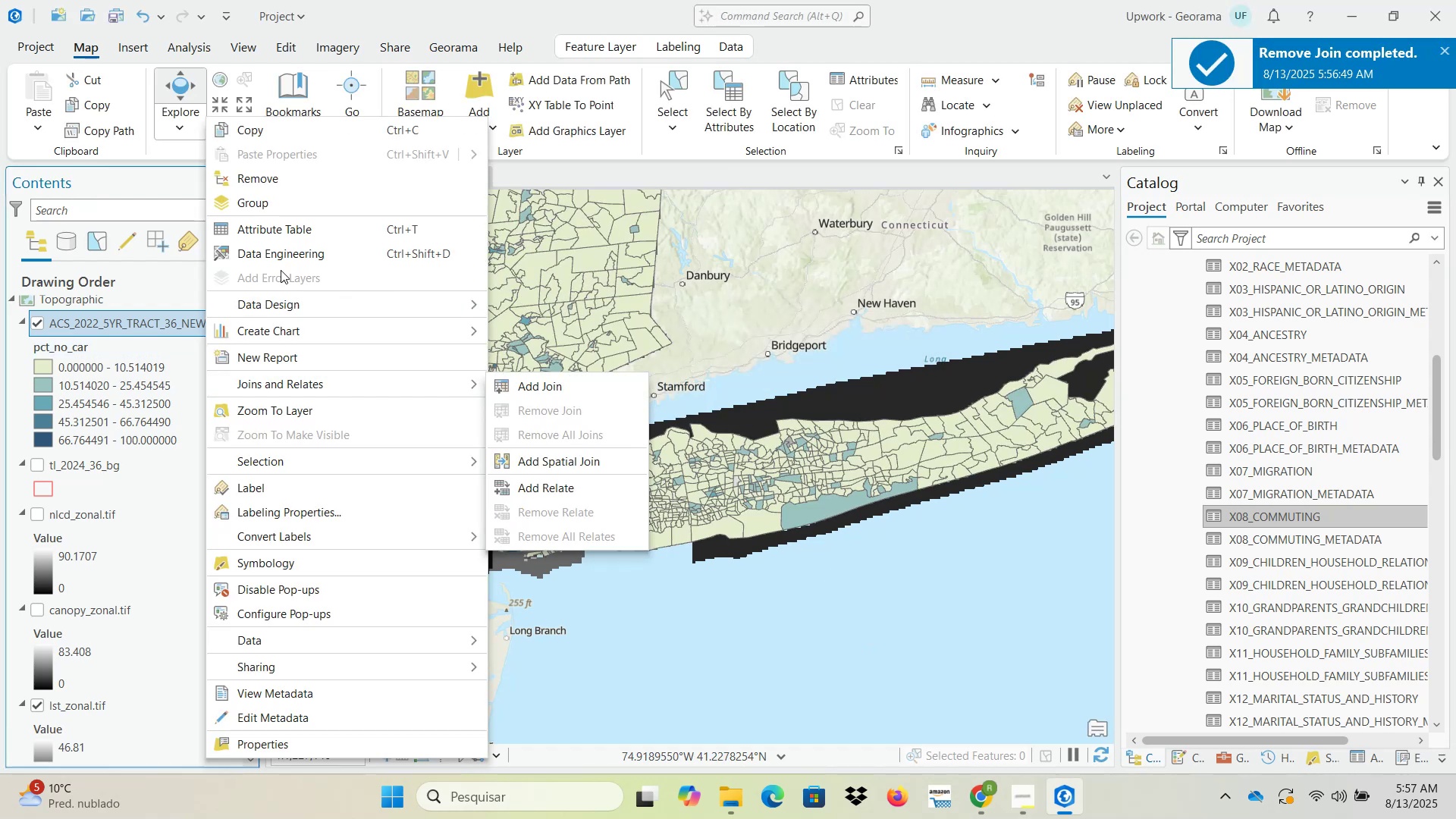 
left_click([293, 234])
 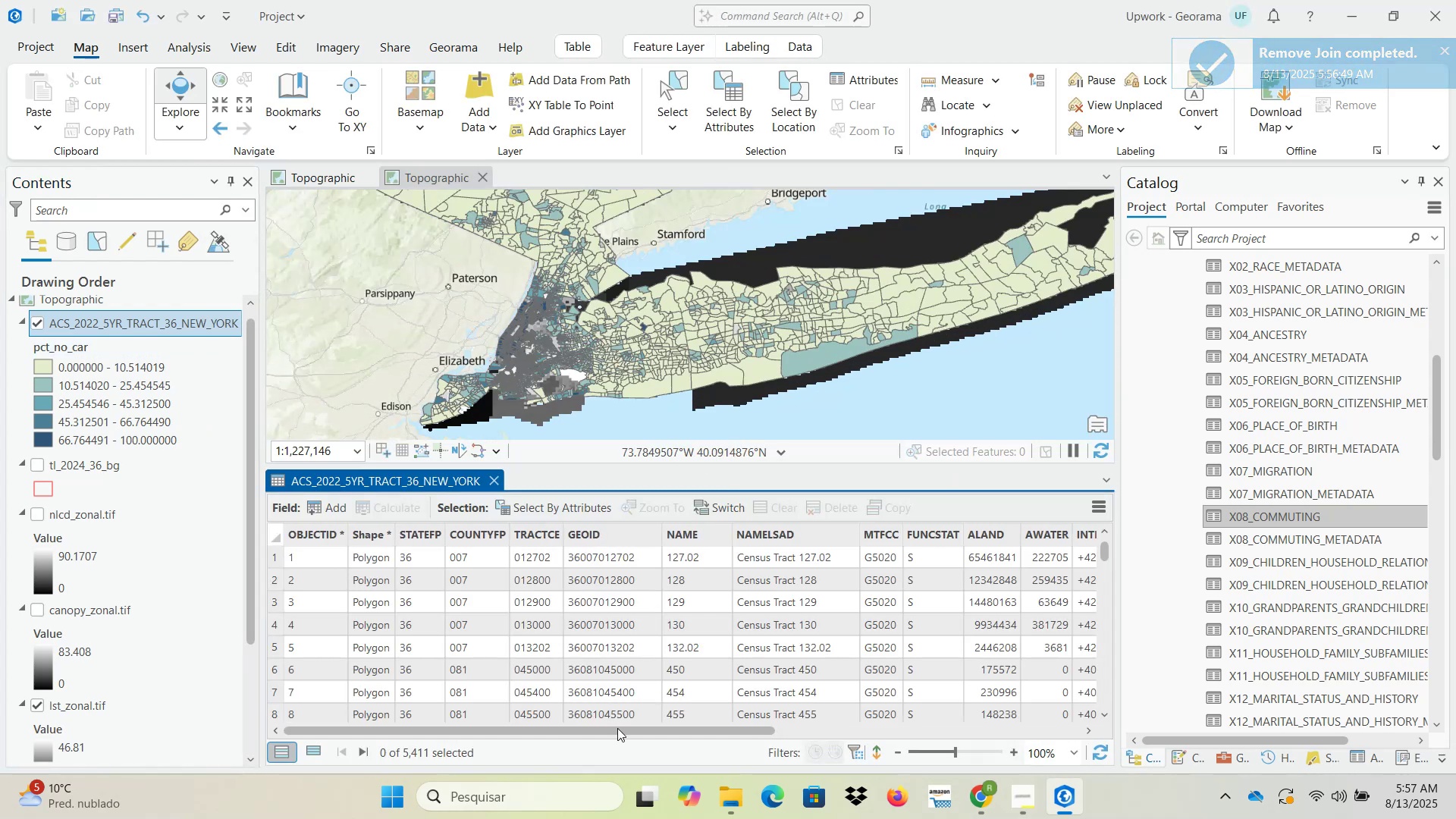 
wait(5.33)
 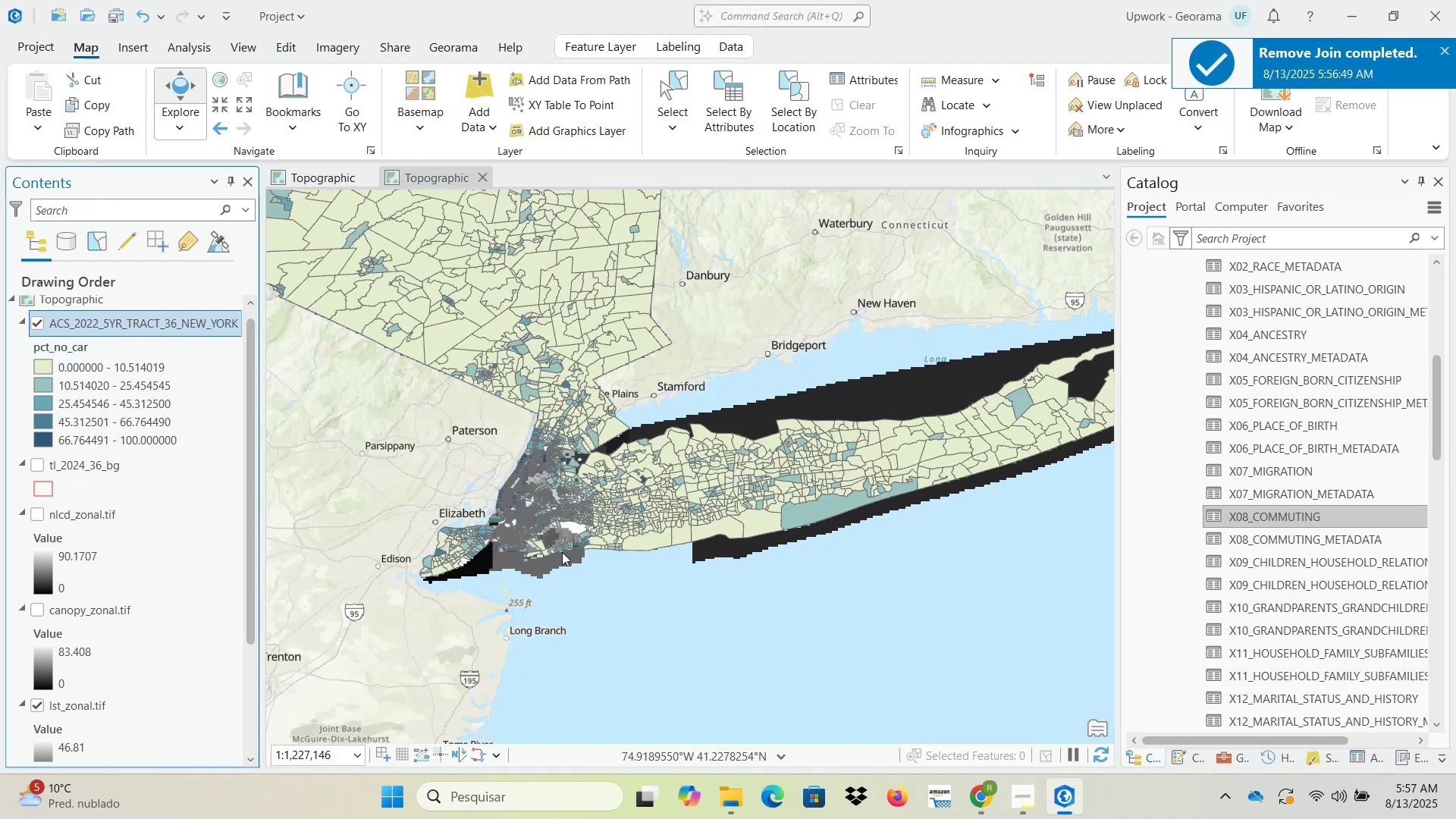 
left_click_drag(start_coordinate=[688, 731], to_coordinate=[1051, 727])
 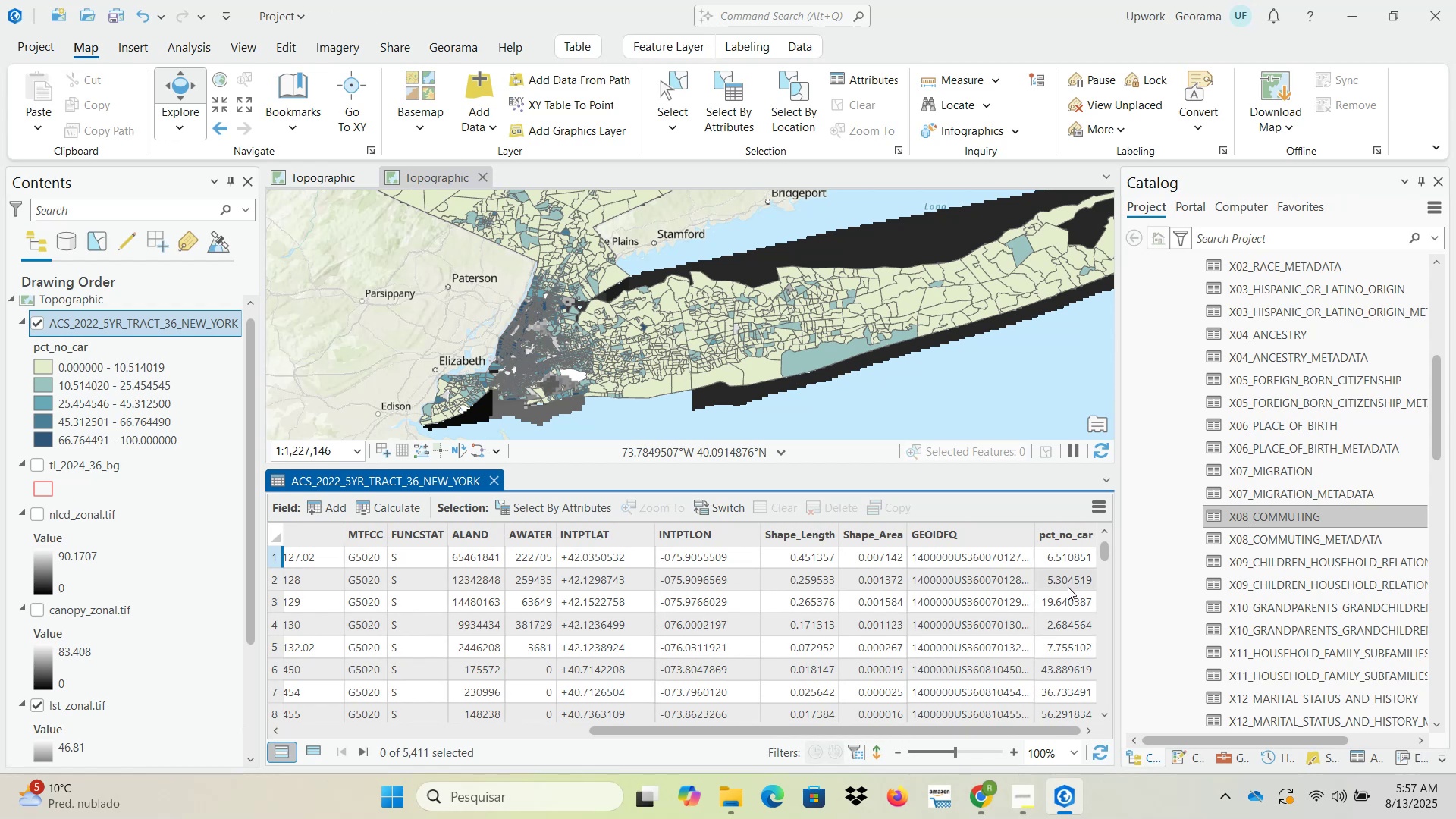 
scroll: coordinate [1071, 622], scroll_direction: down, amount: 4.0
 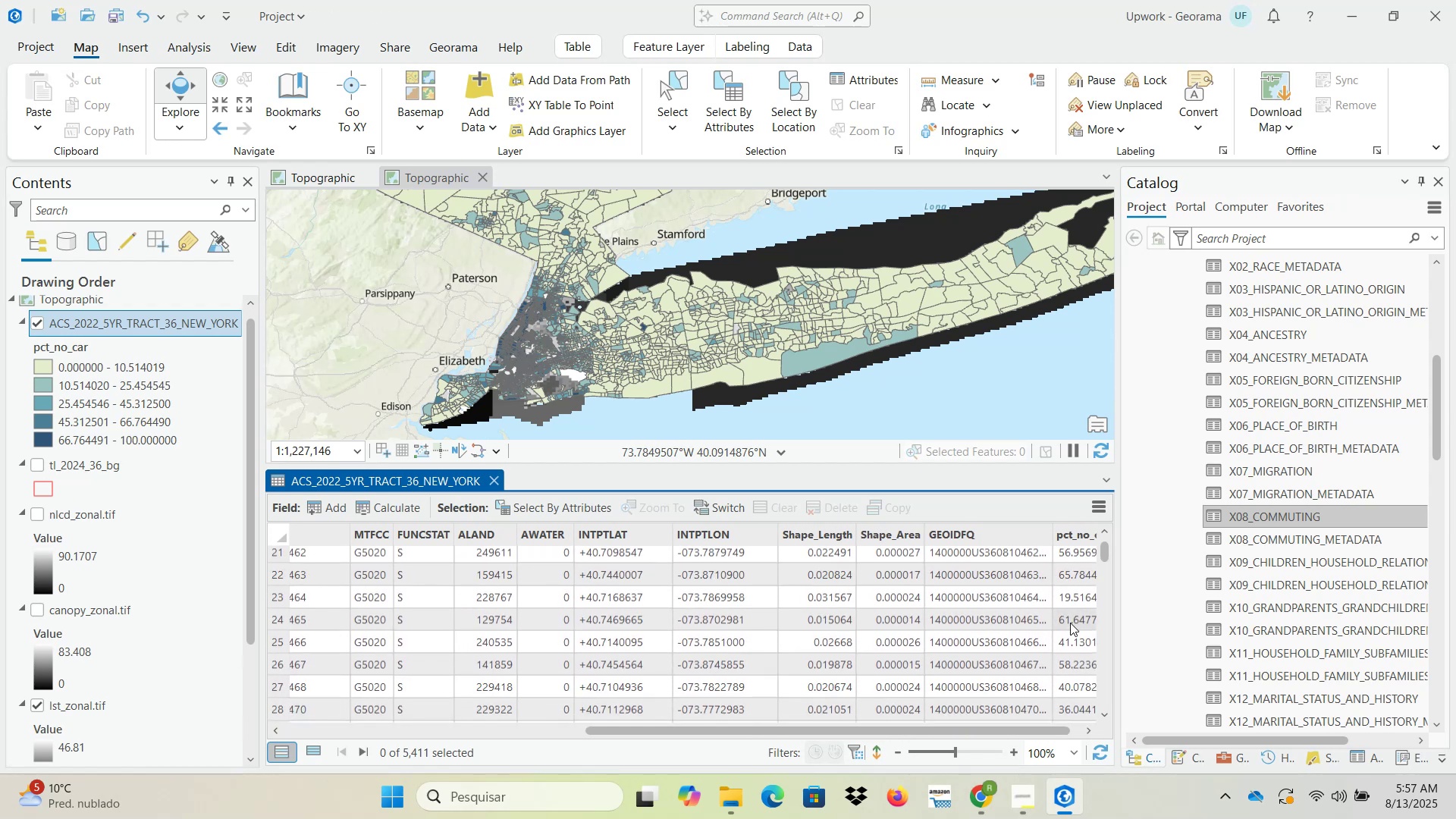 
scroll: coordinate [1068, 624], scroll_direction: up, amount: 7.0
 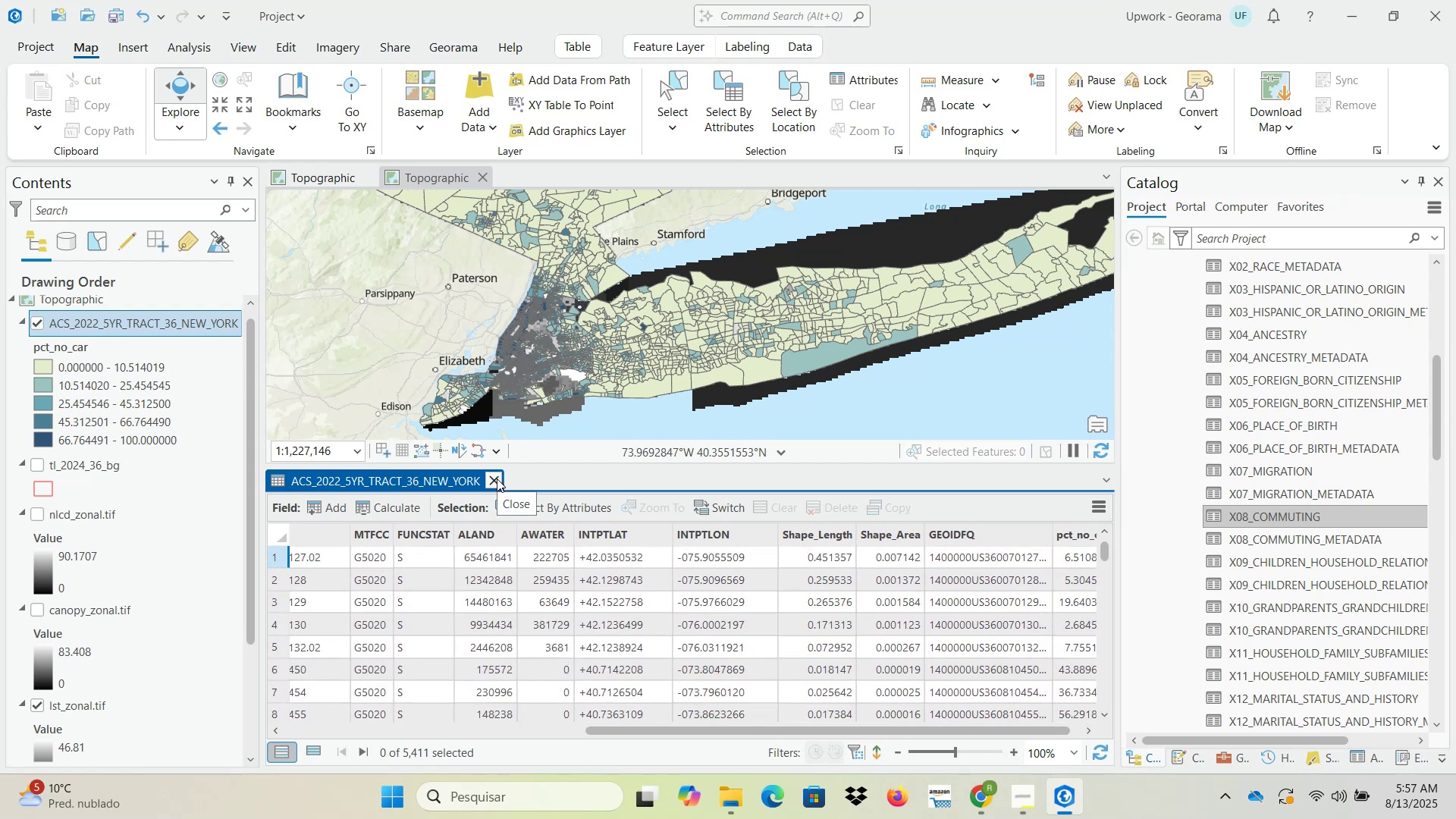 
left_click([497, 479])
 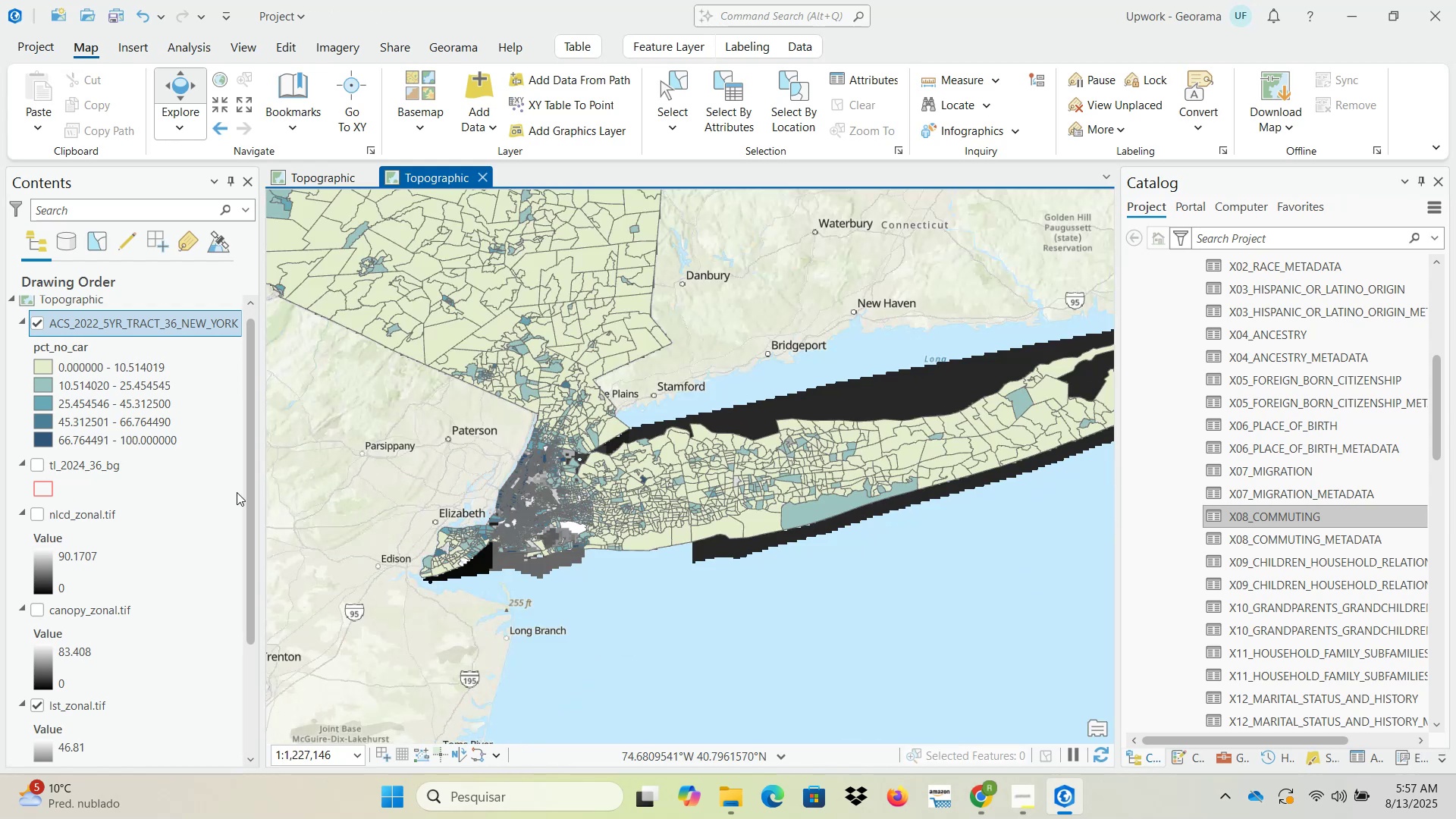 
scroll: coordinate [154, 615], scroll_direction: down, amount: 8.0
 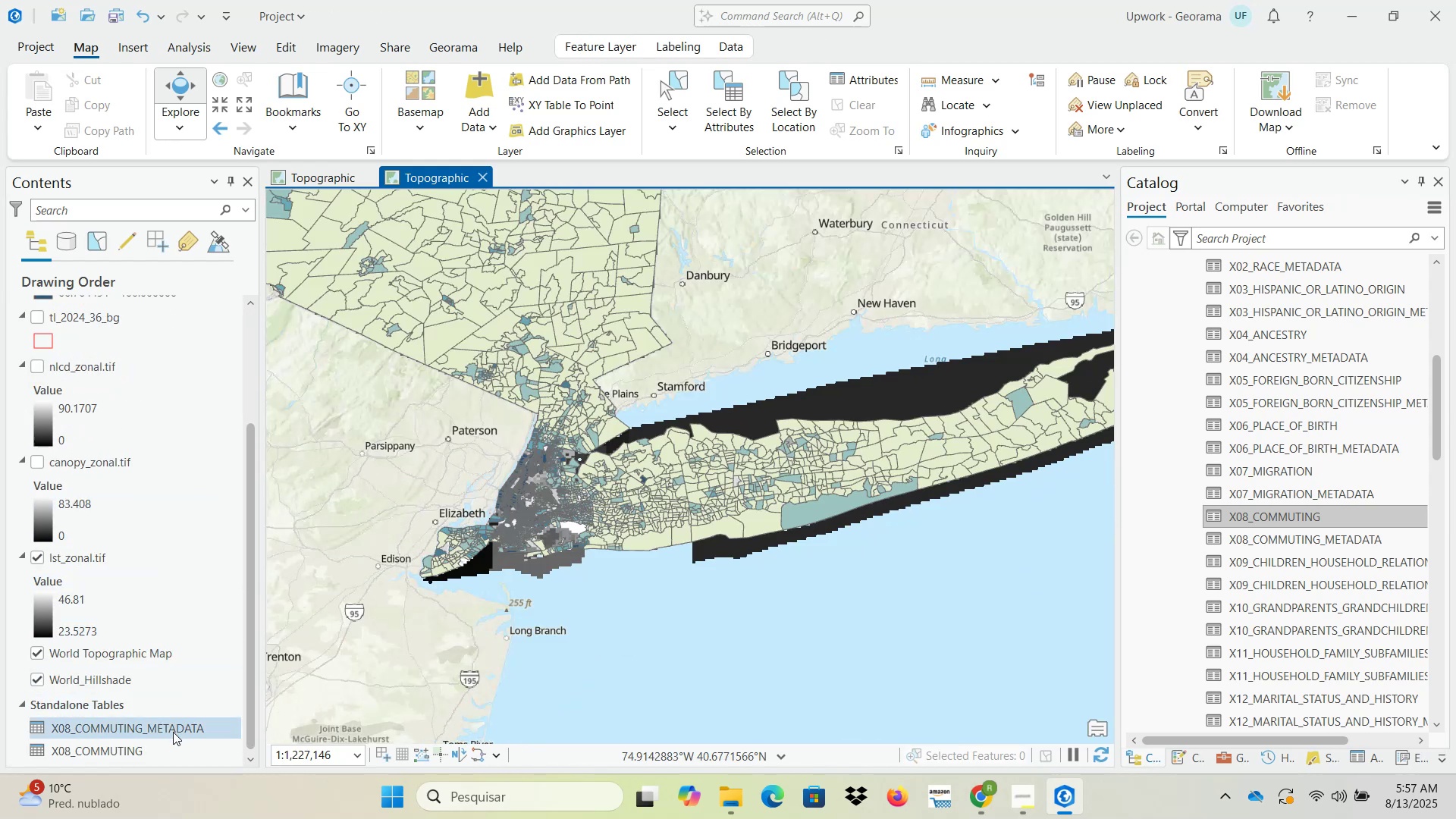 
left_click([166, 746])
 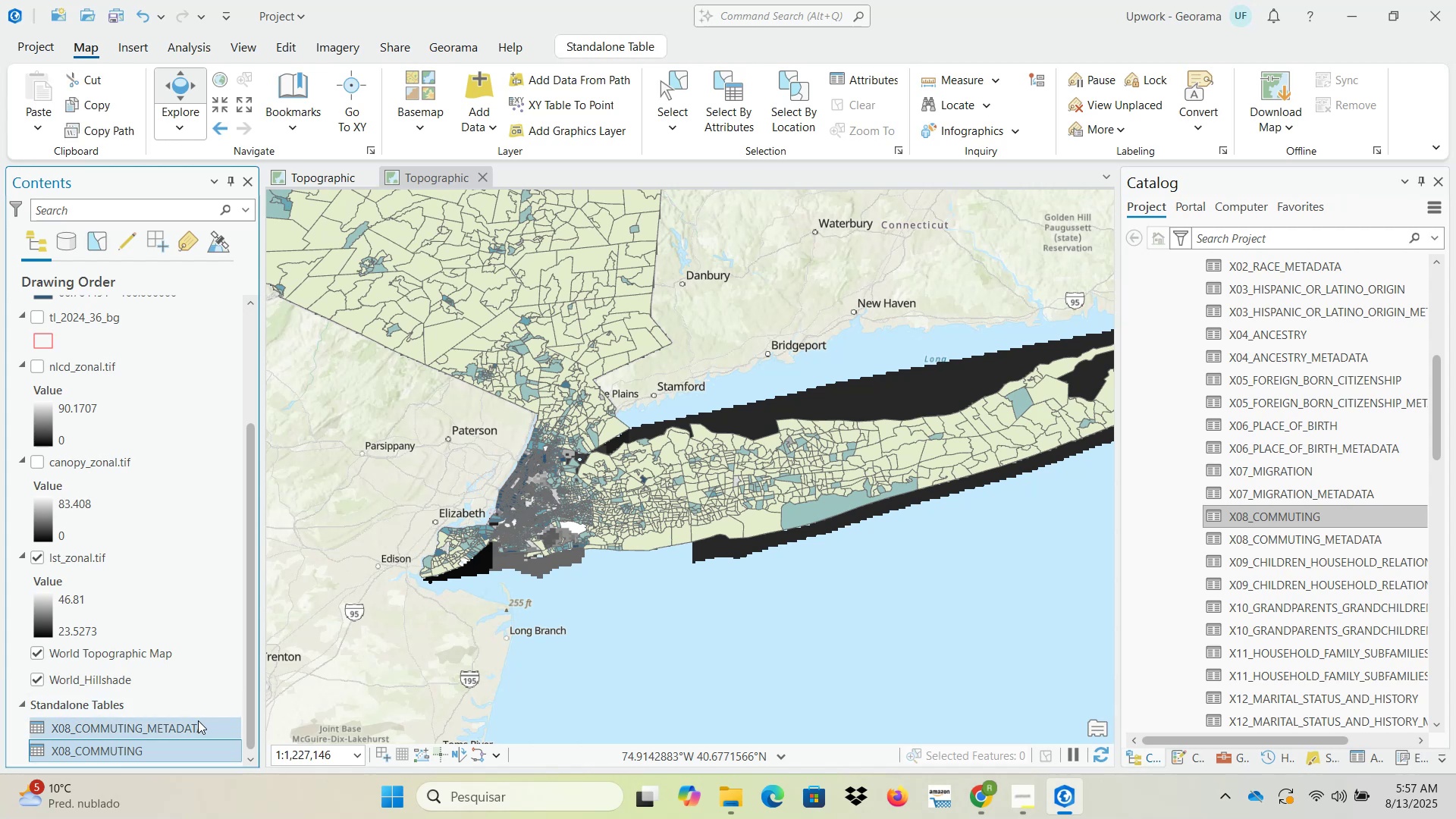 
hold_key(key=ControlLeft, duration=0.33)
left_click([200, 730])
 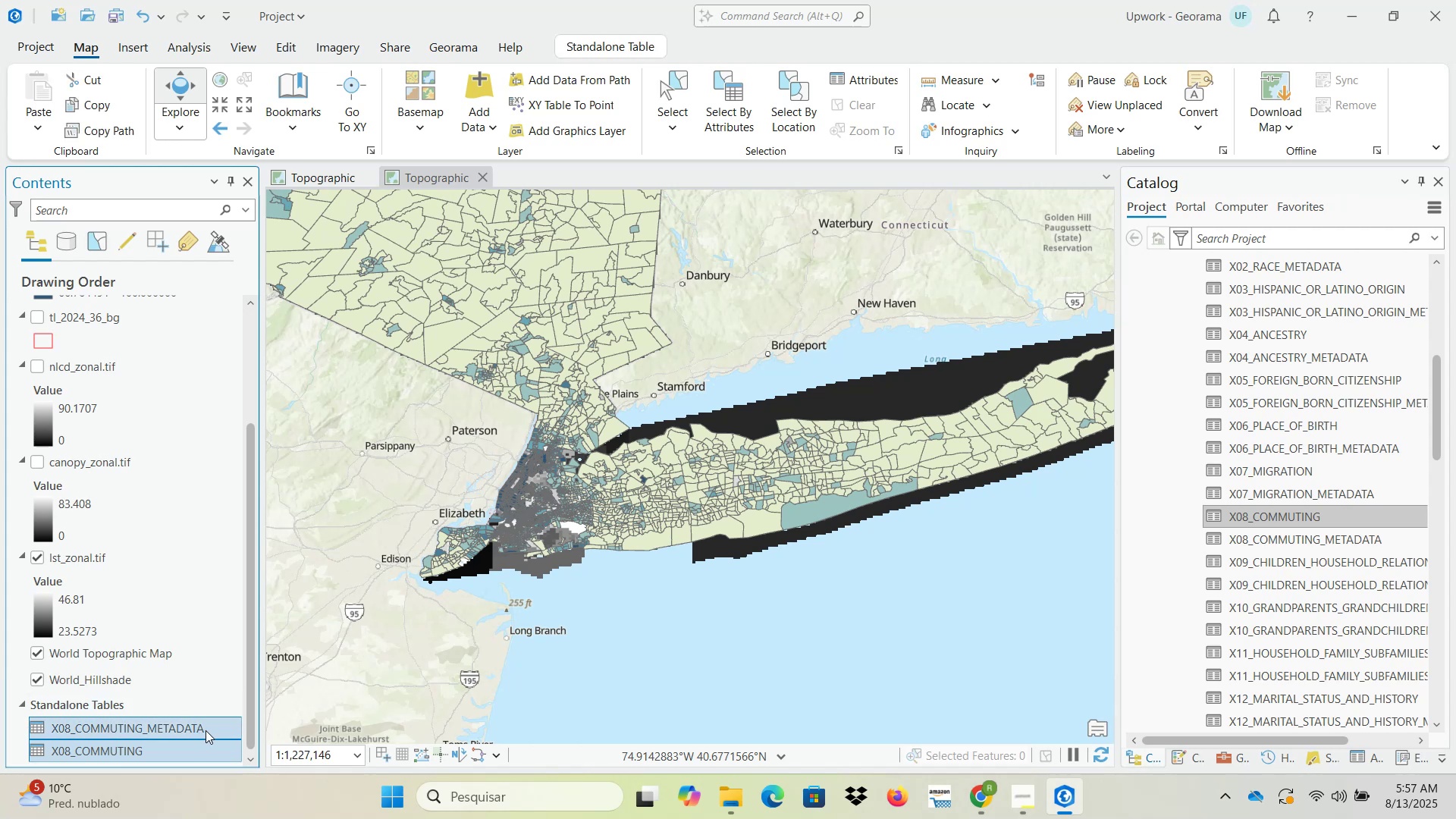 
right_click([206, 730])
 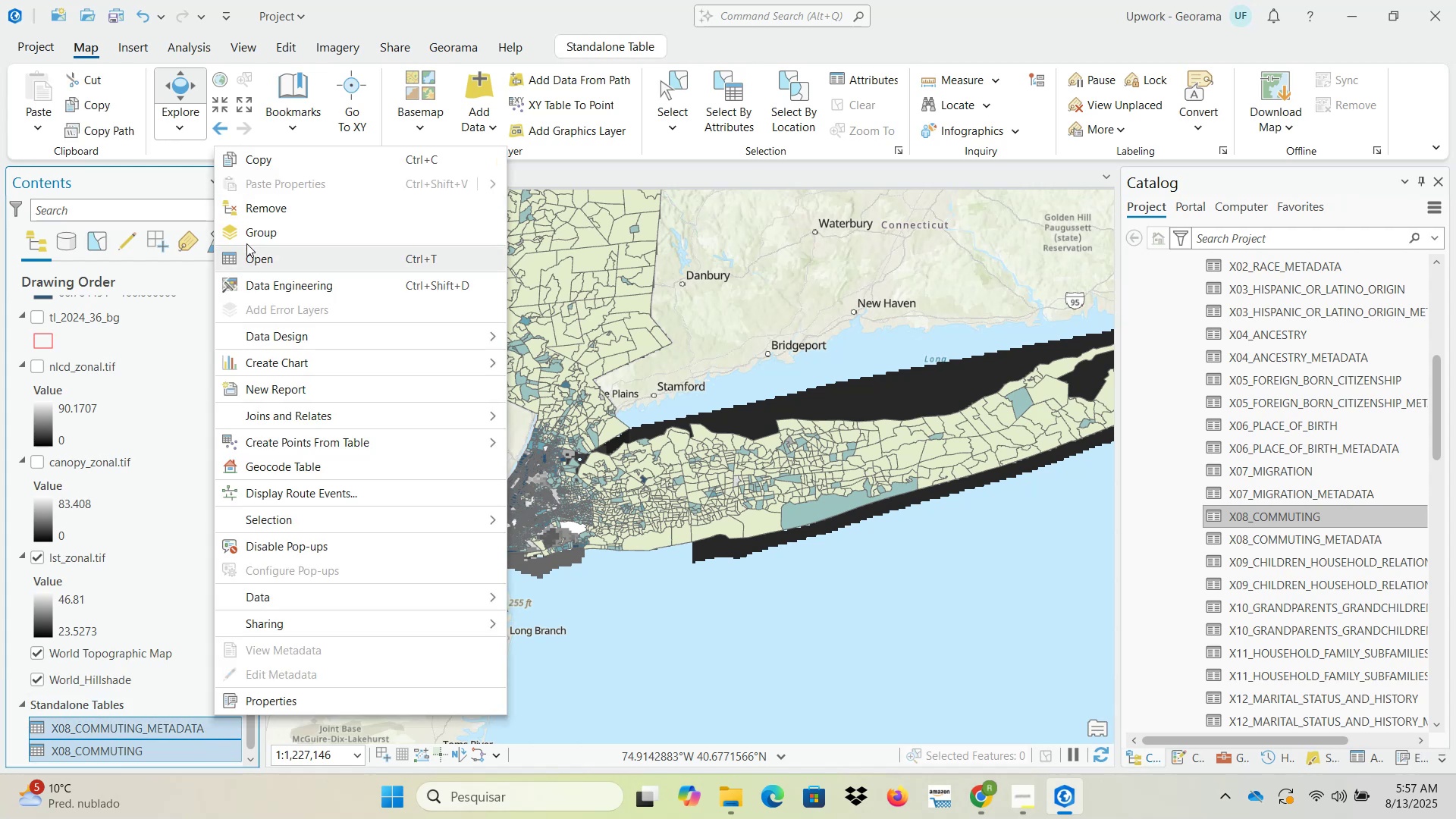 
left_click([257, 213])
 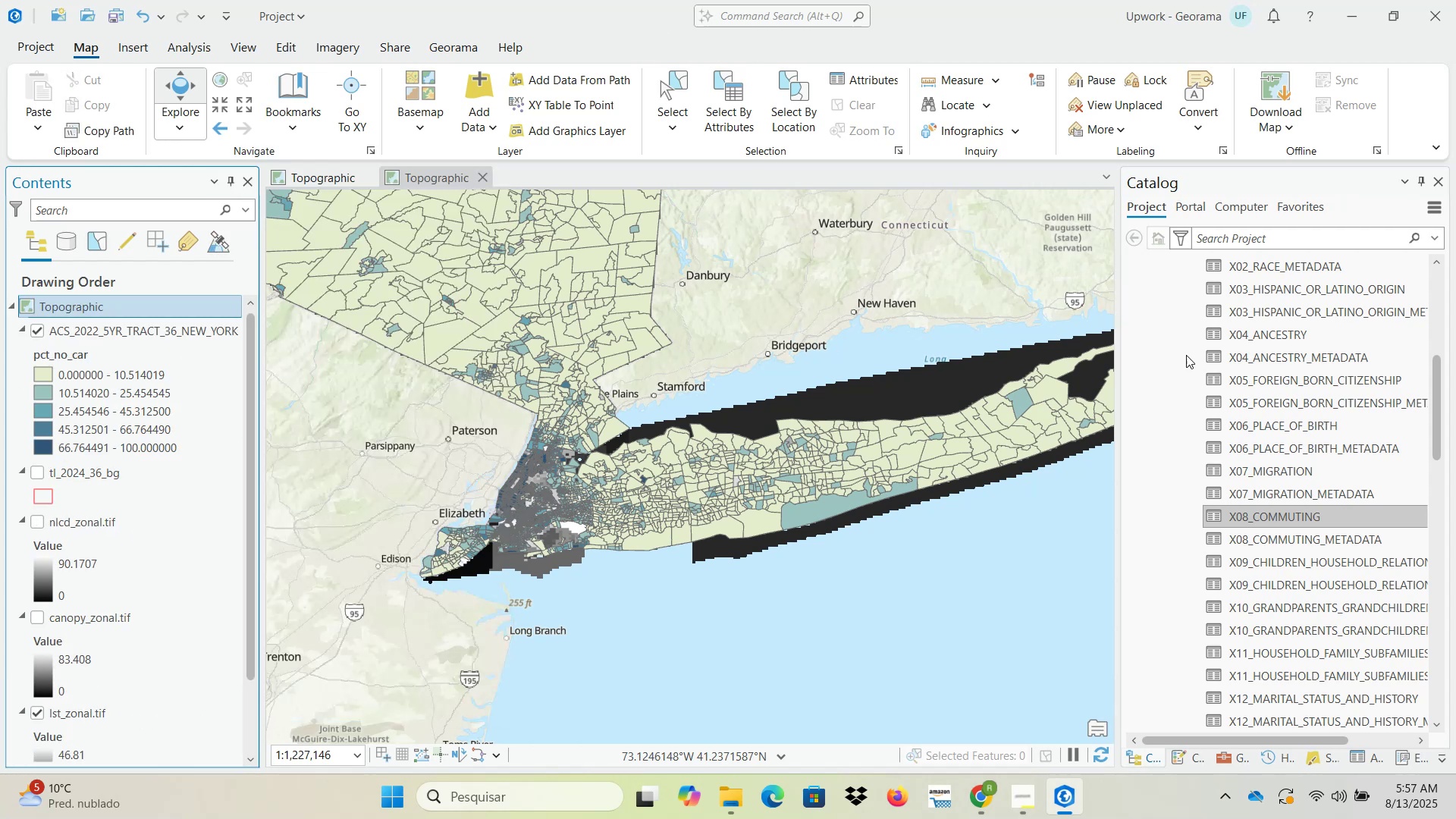 
scroll: coordinate [1283, 418], scroll_direction: up, amount: 7.0
 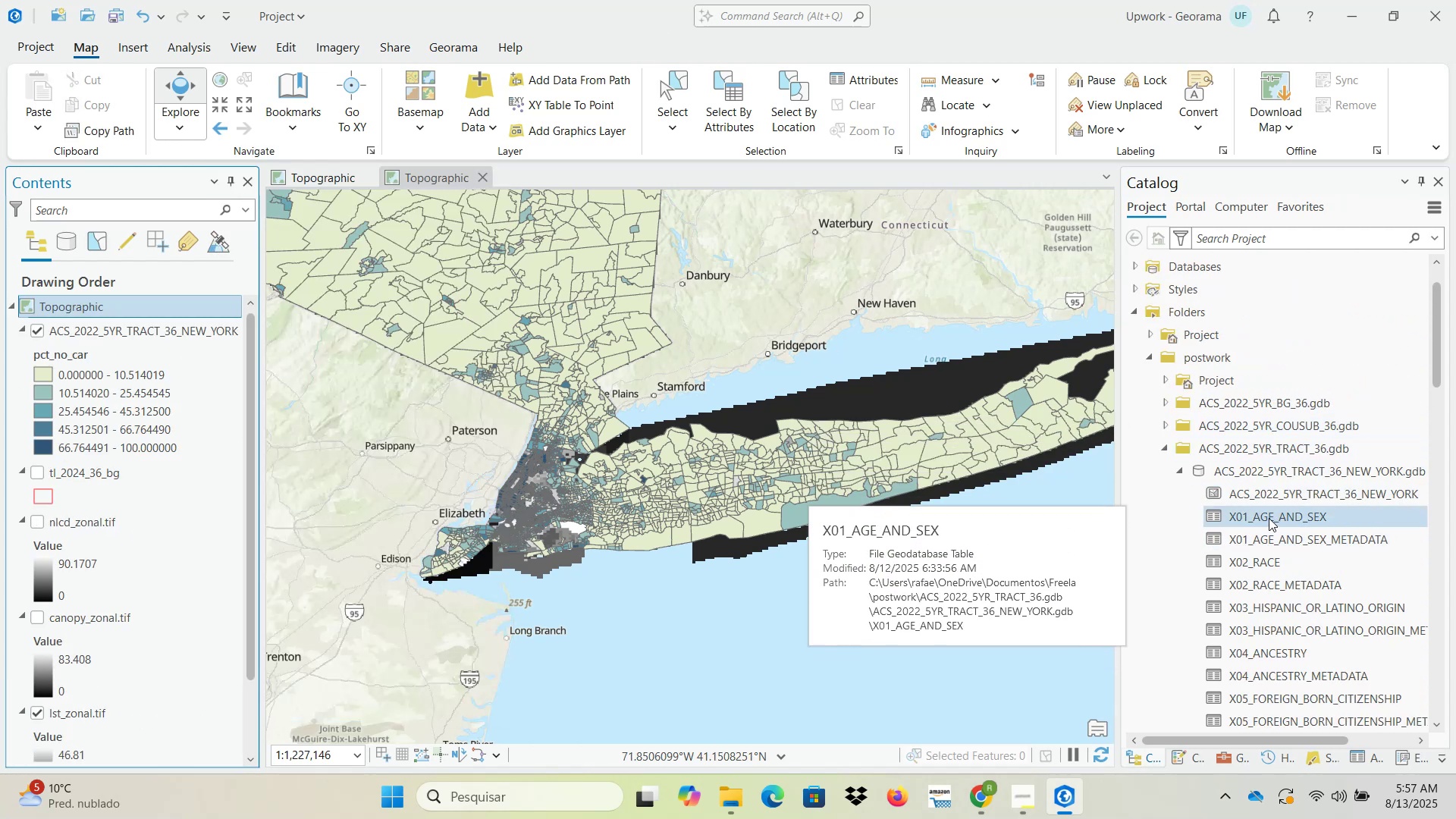 
left_click([1267, 518])
 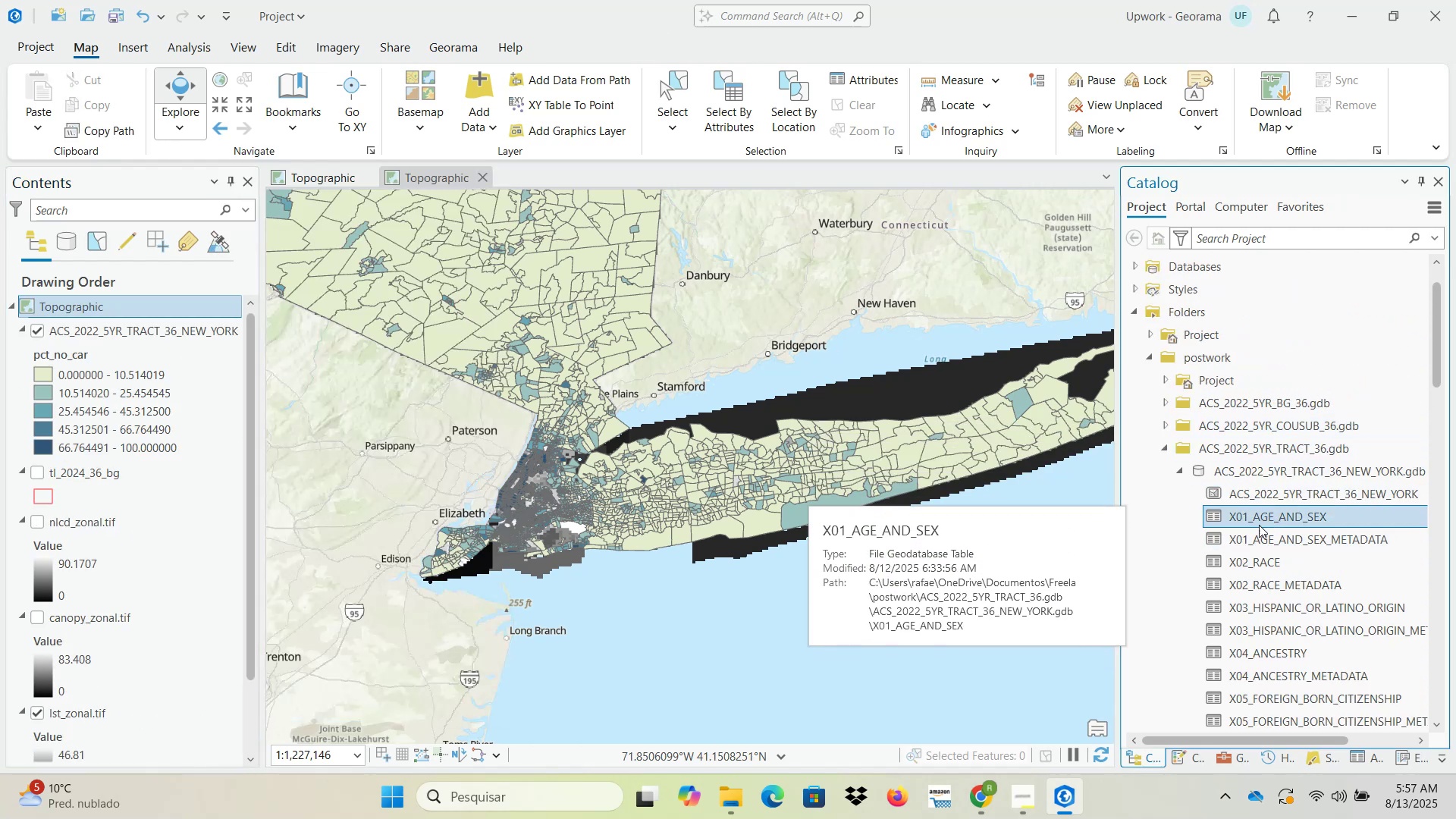 
left_click([1251, 535])
 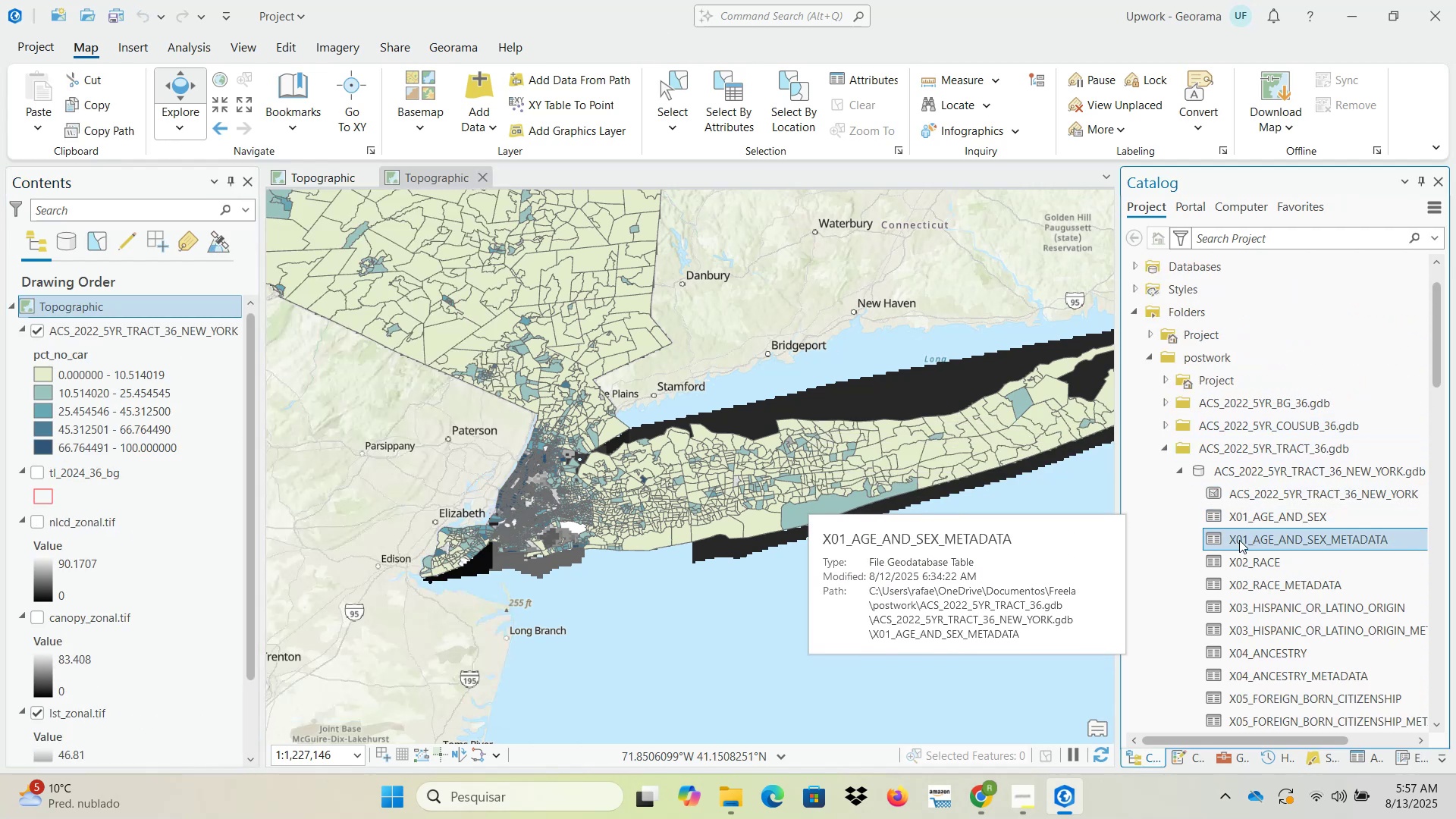 
left_click_drag(start_coordinate=[1236, 540], to_coordinate=[974, 551])
 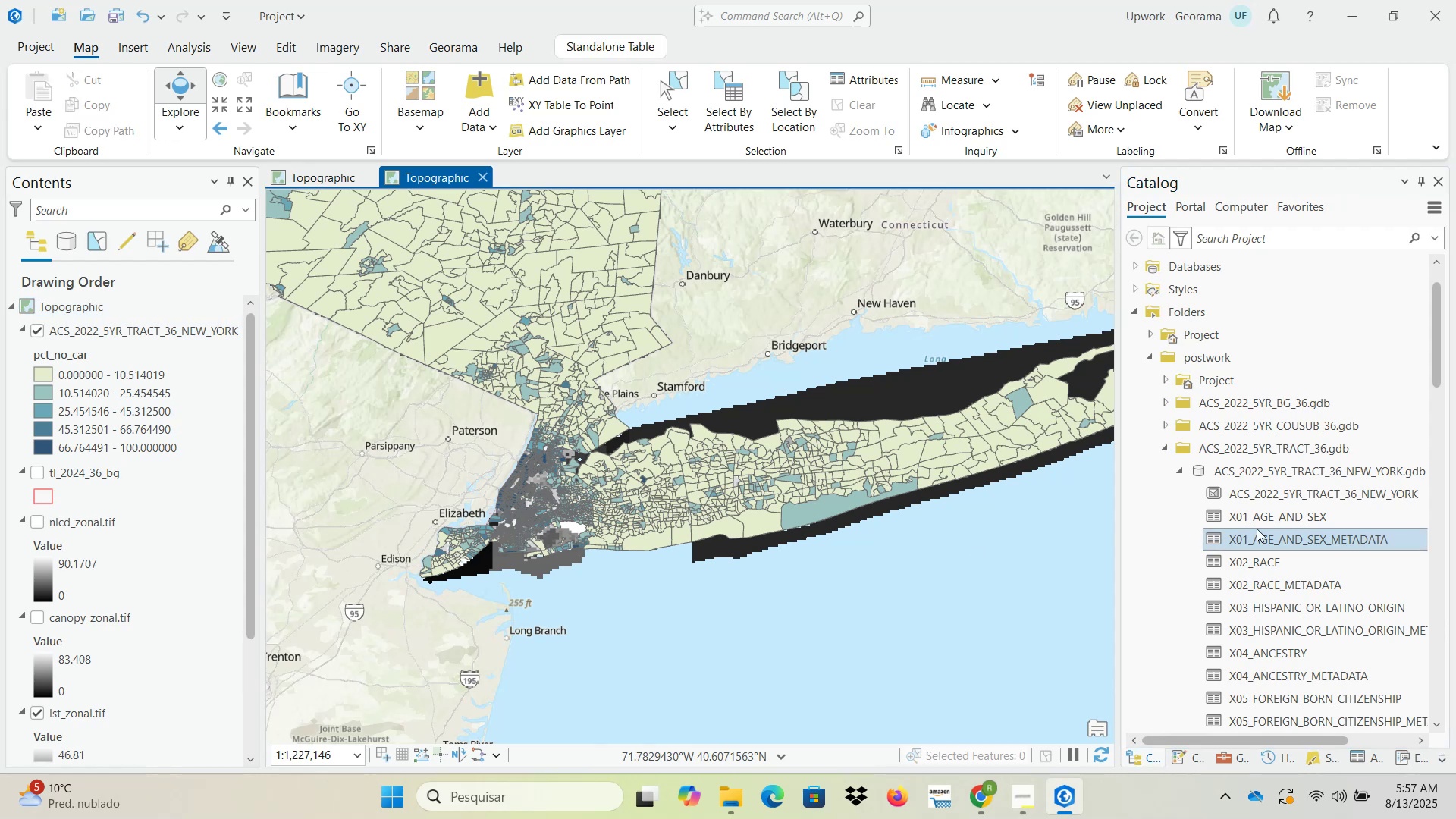 
left_click([1273, 516])
 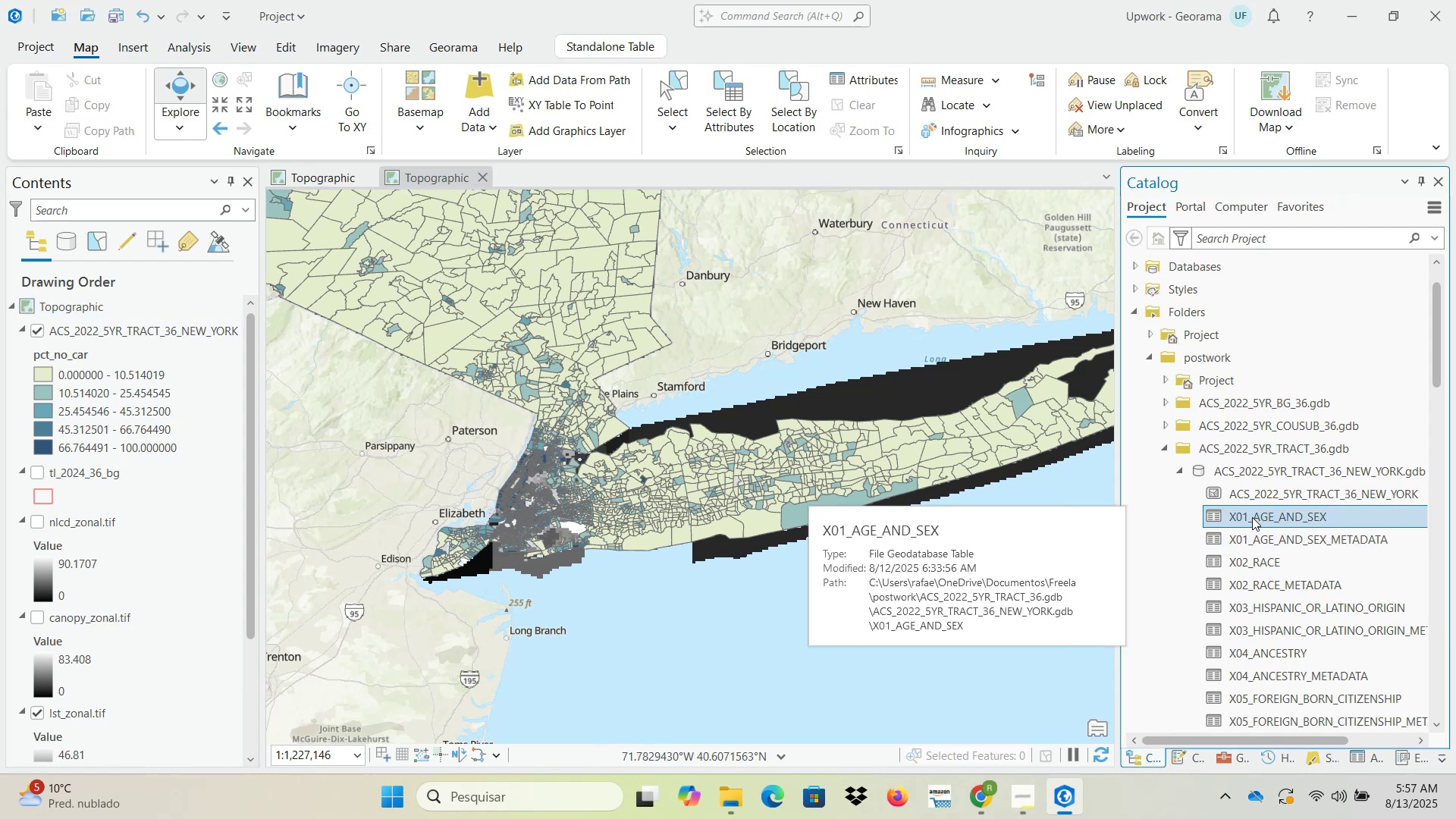 
left_click_drag(start_coordinate=[1248, 517], to_coordinate=[952, 517])
 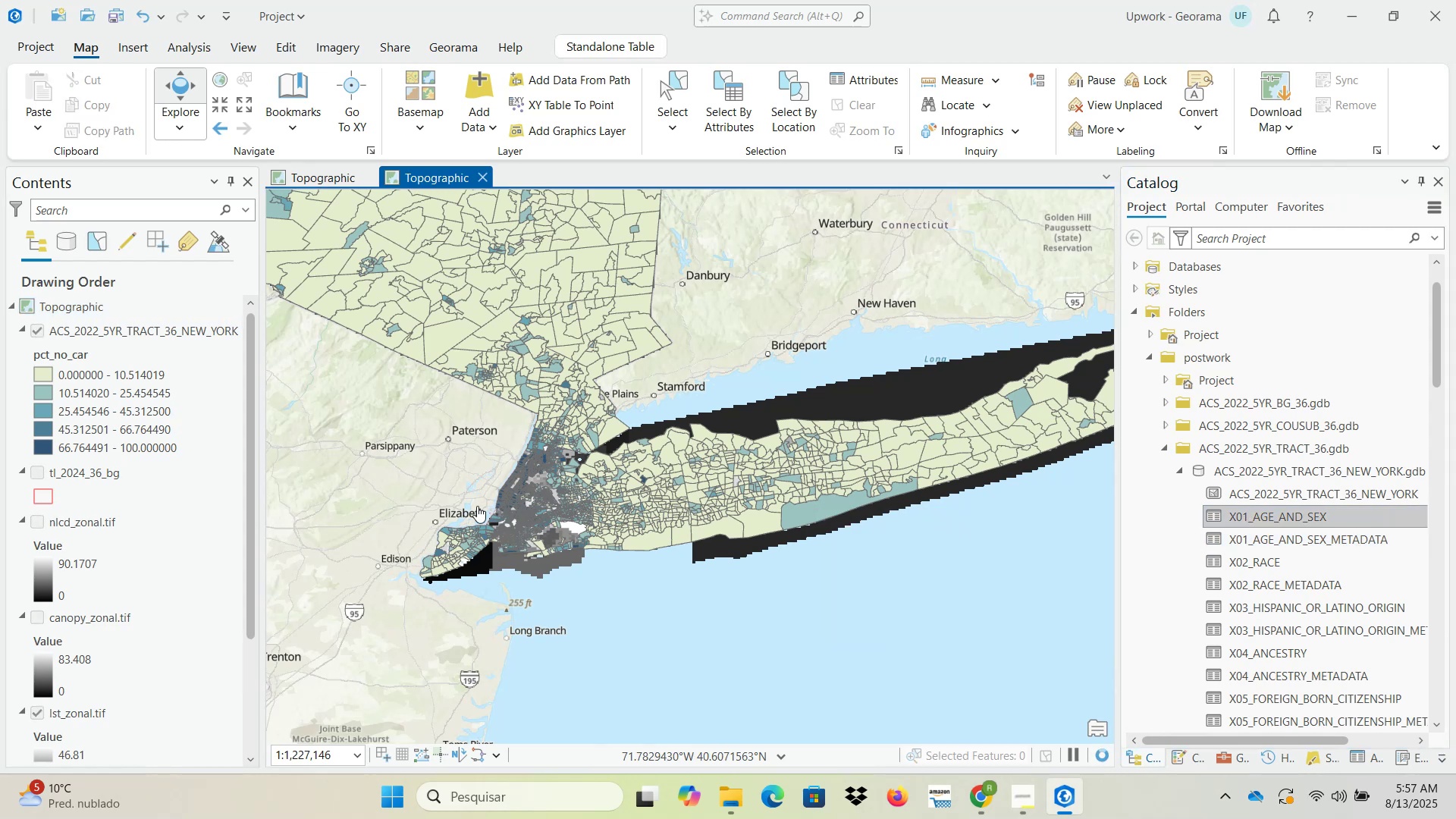 
scroll: coordinate [147, 578], scroll_direction: down, amount: 9.0
 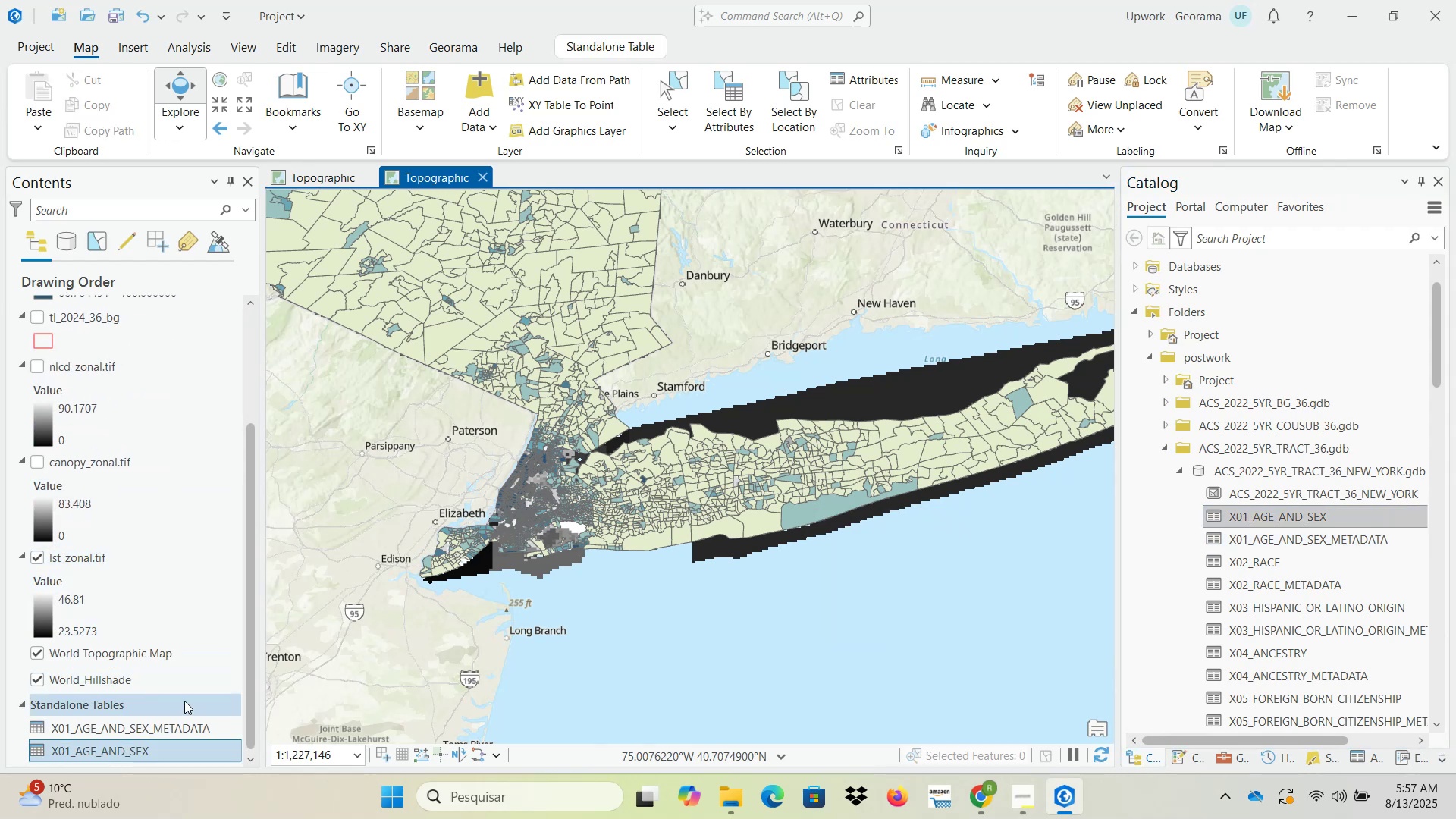 
right_click([191, 725])
 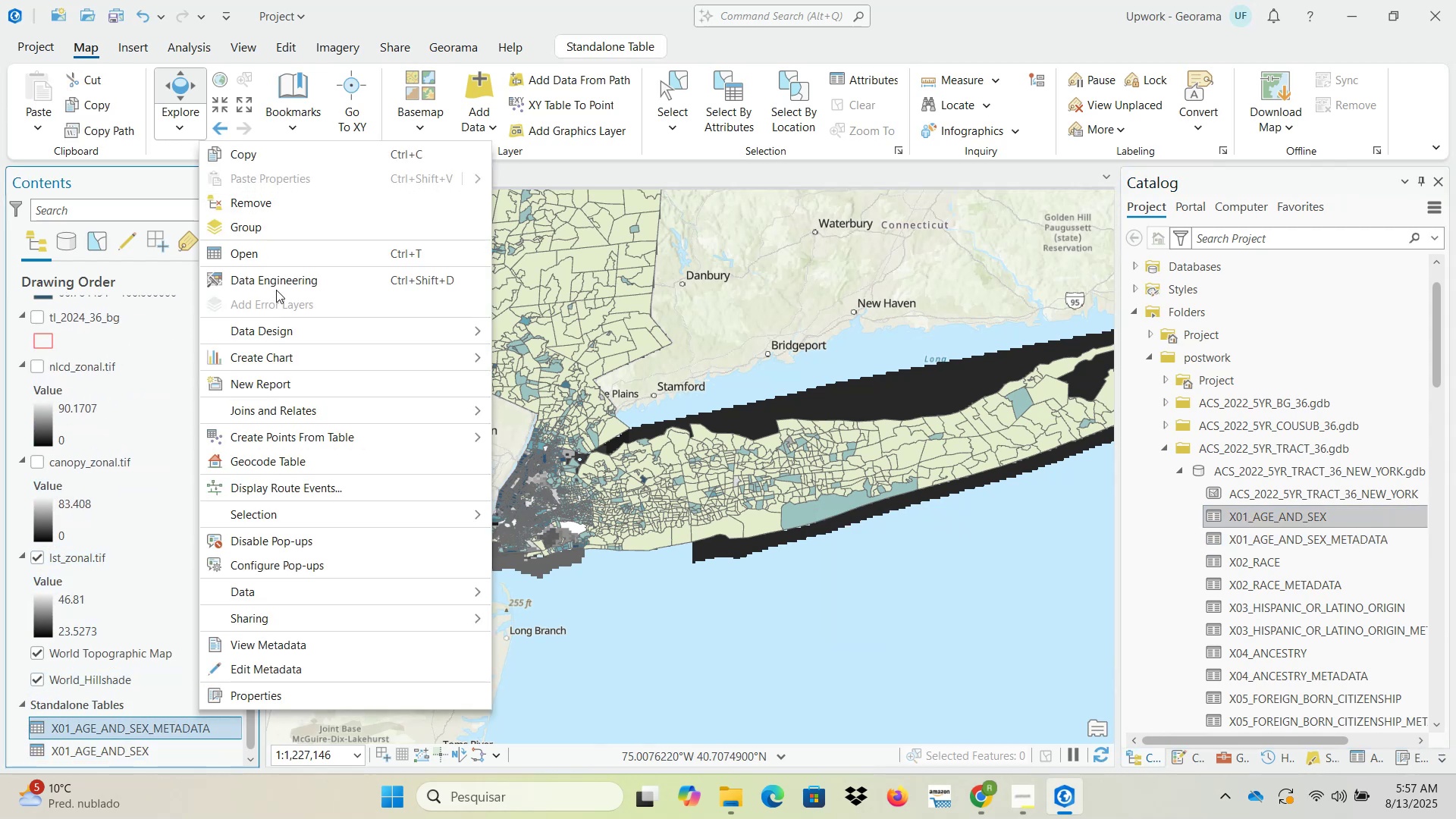 
left_click([276, 256])
 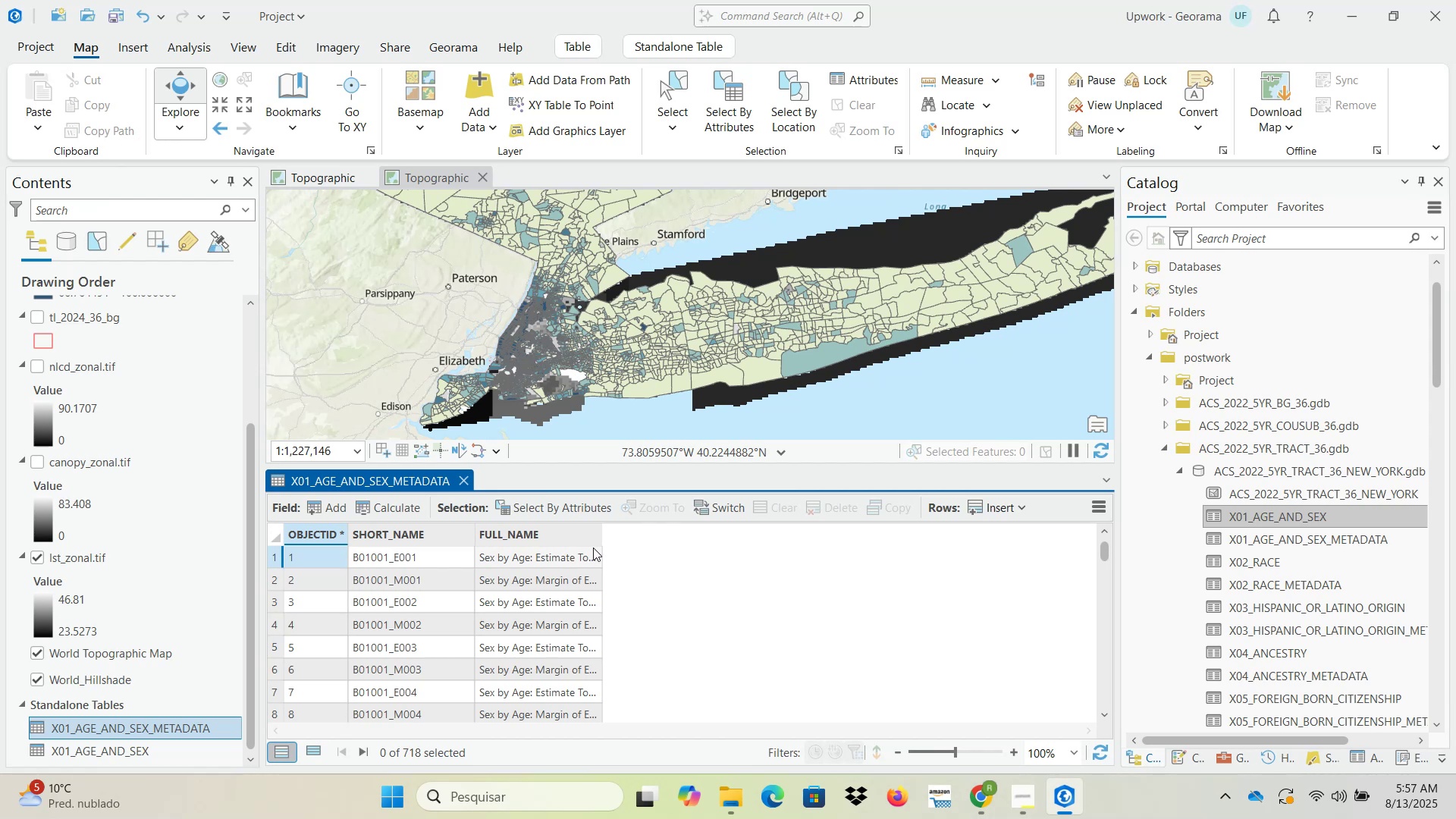 
left_click_drag(start_coordinate=[603, 531], to_coordinate=[1032, 531])
 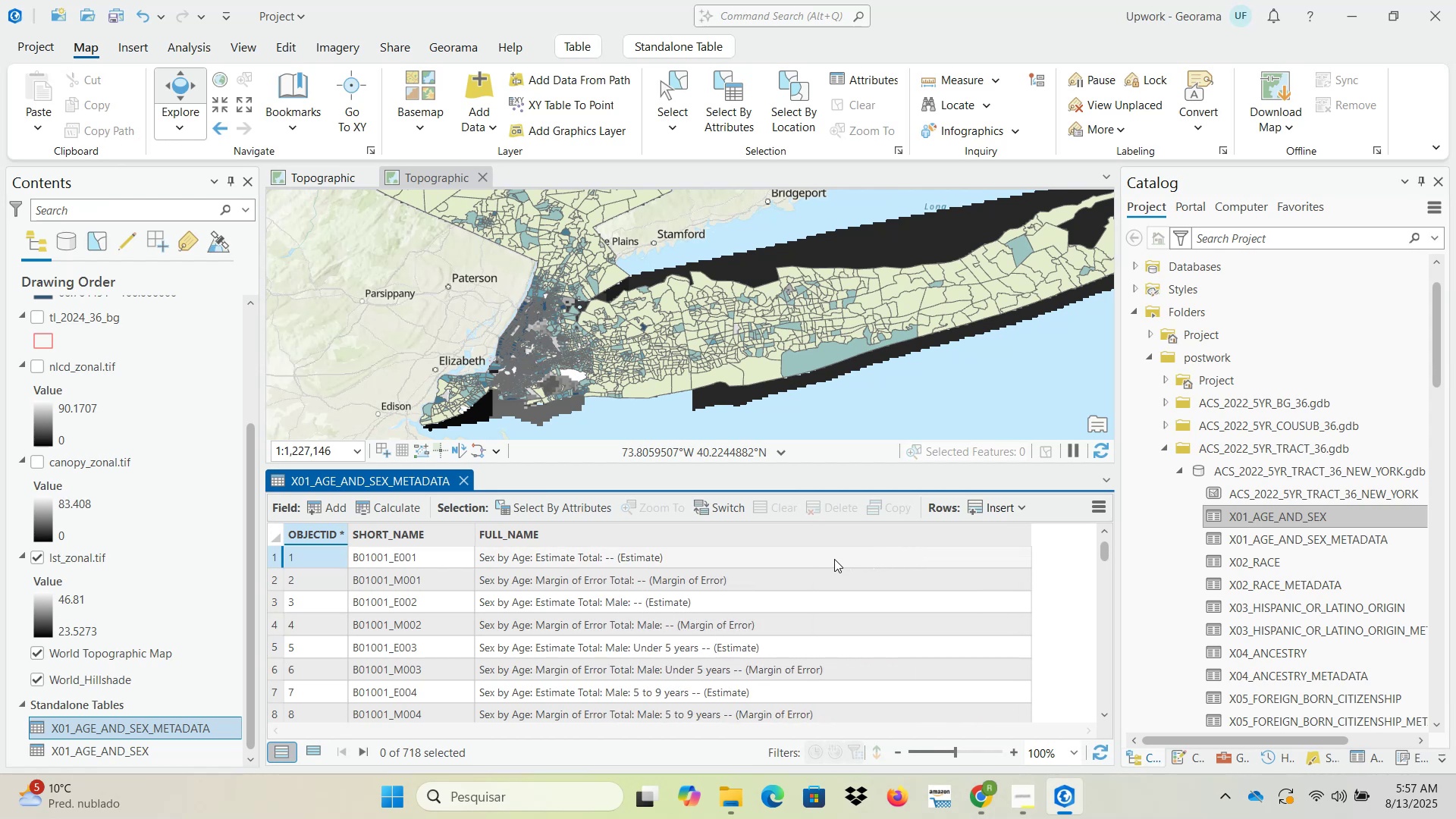 
wait(7.63)
 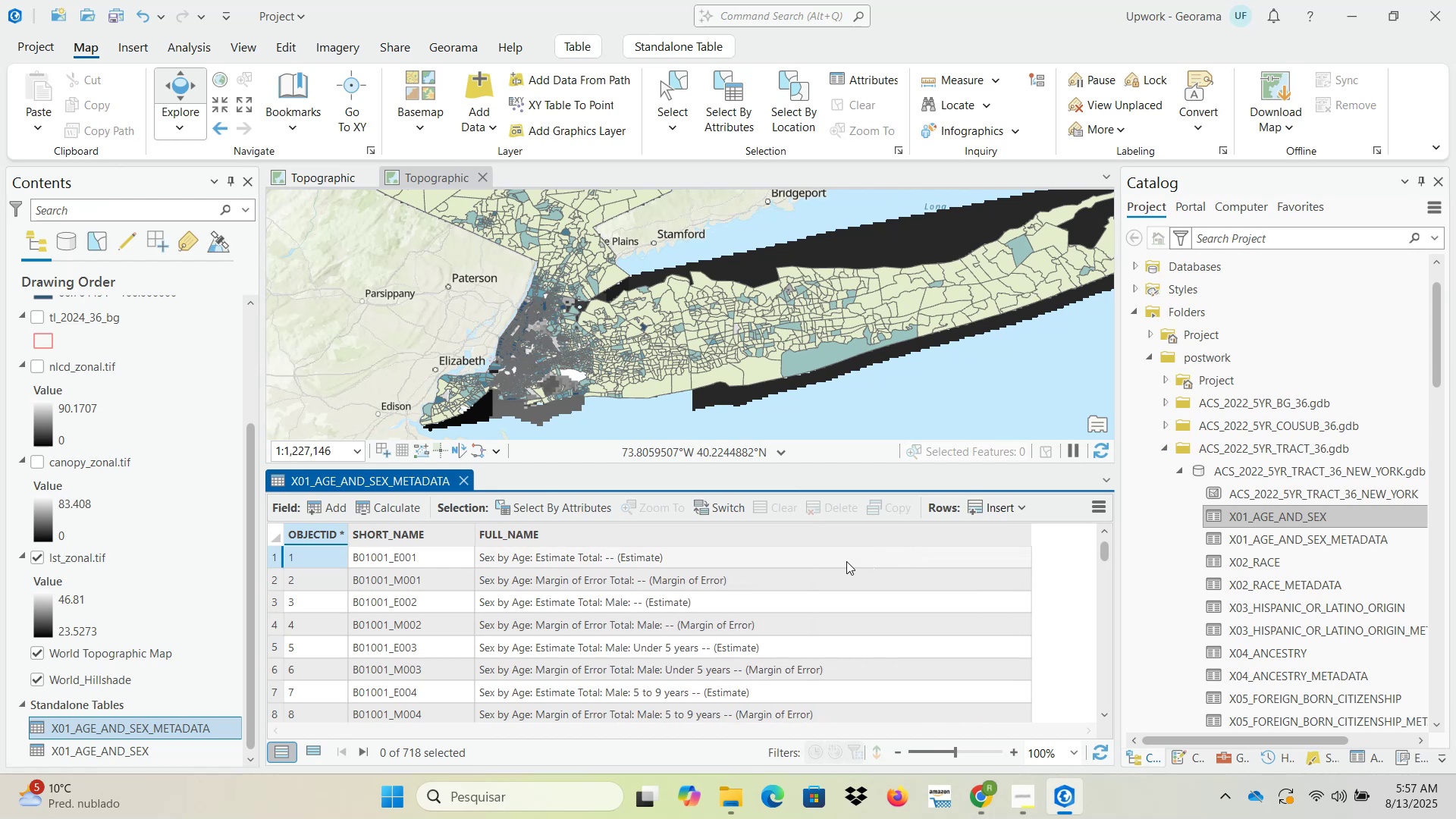 
scroll: coordinate [784, 624], scroll_direction: down, amount: 21.0
 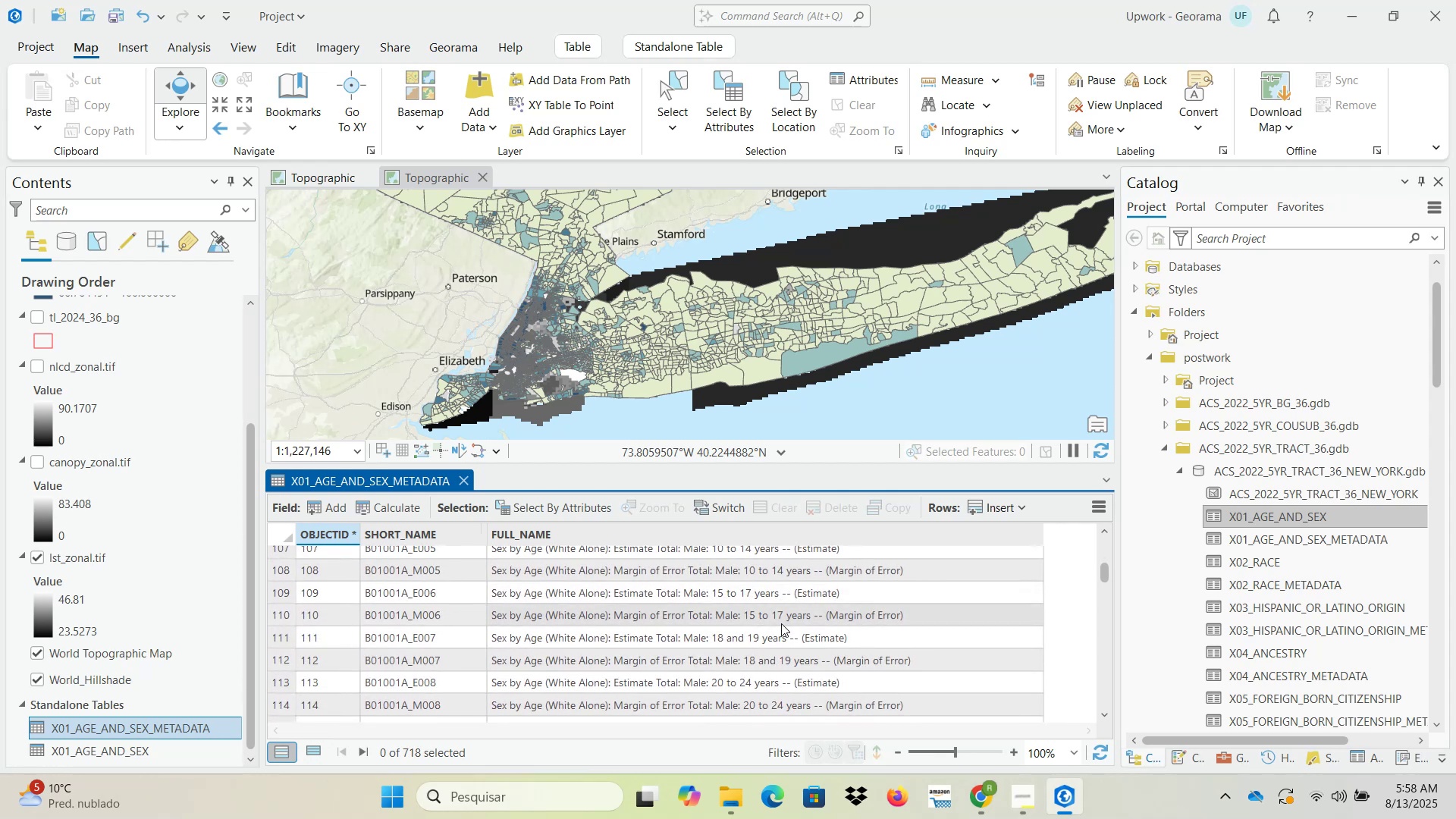 
scroll: coordinate [780, 623], scroll_direction: up, amount: 3.0
 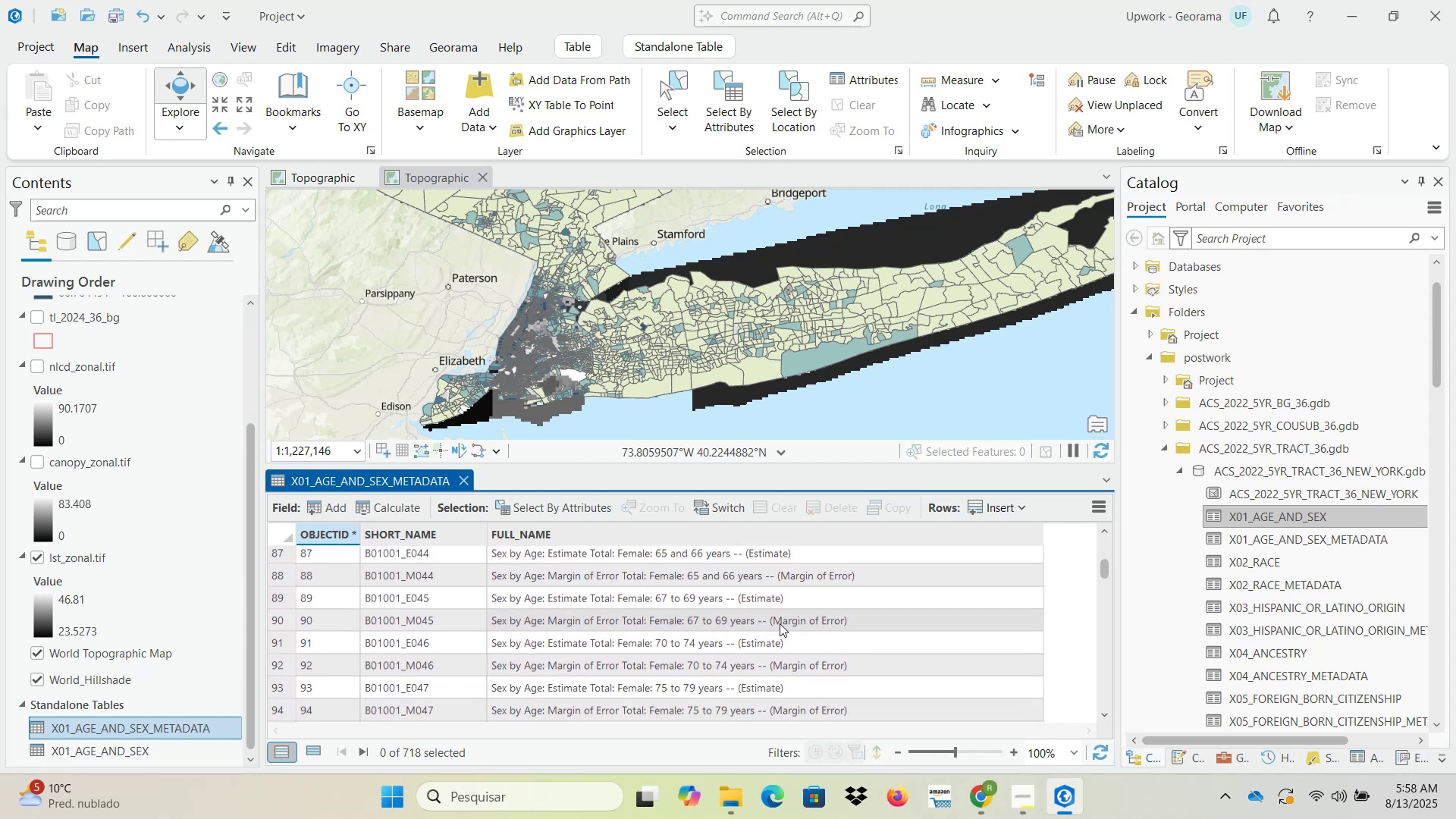 
scroll: coordinate [780, 623], scroll_direction: down, amount: 1.0
 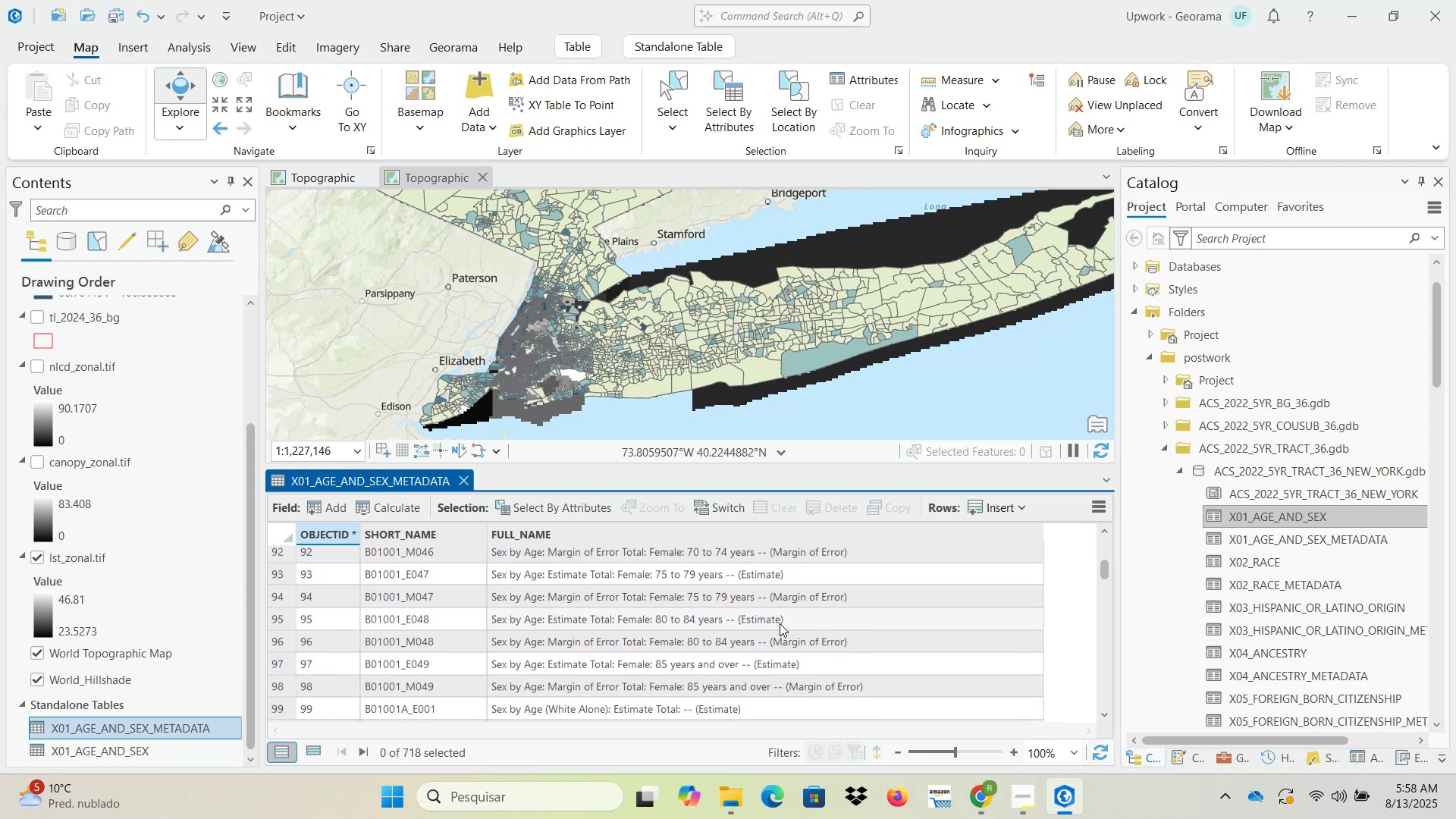 
scroll: coordinate [764, 627], scroll_direction: up, amount: 11.0
 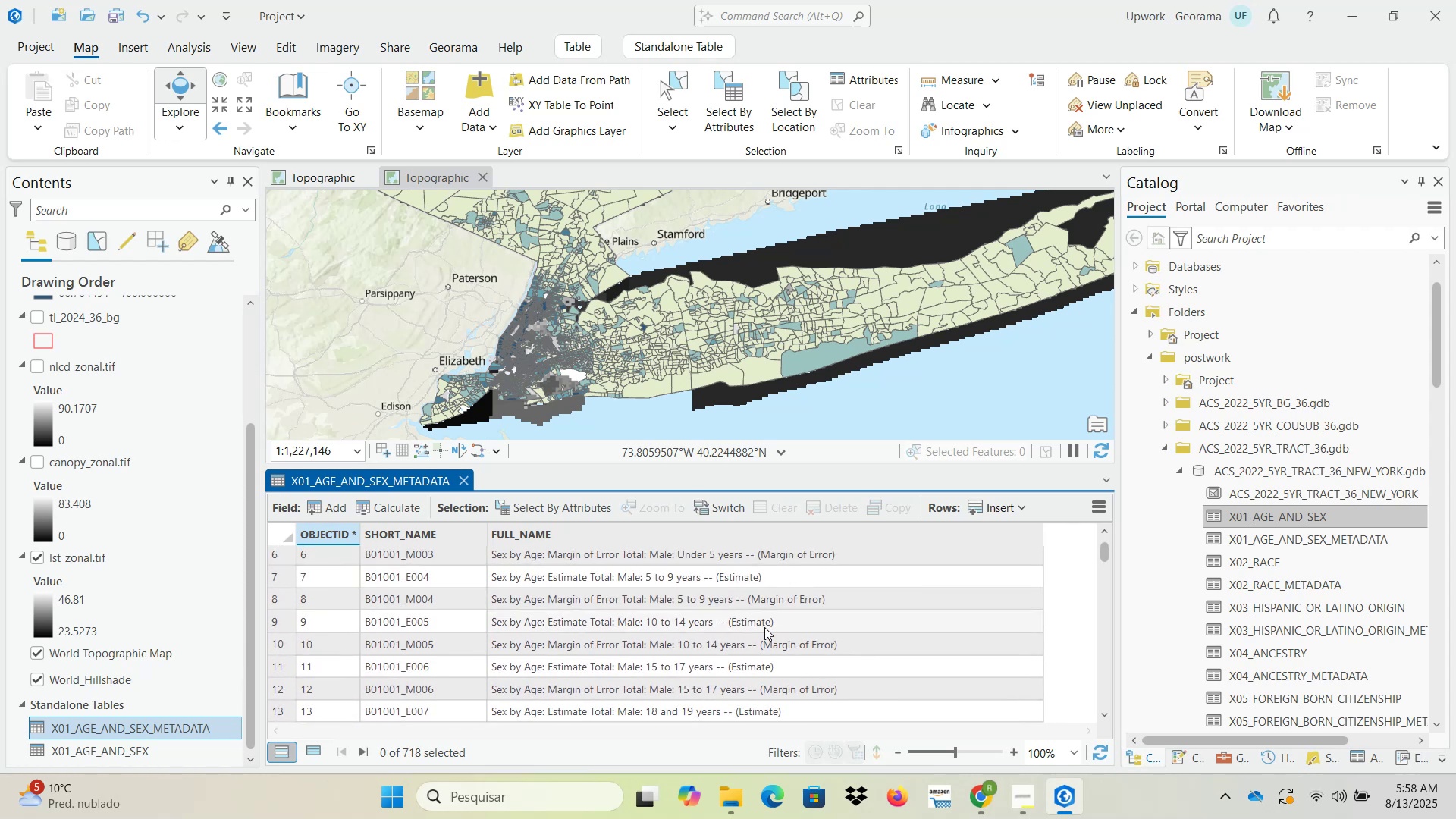 
scroll: coordinate [764, 627], scroll_direction: up, amount: 3.0
 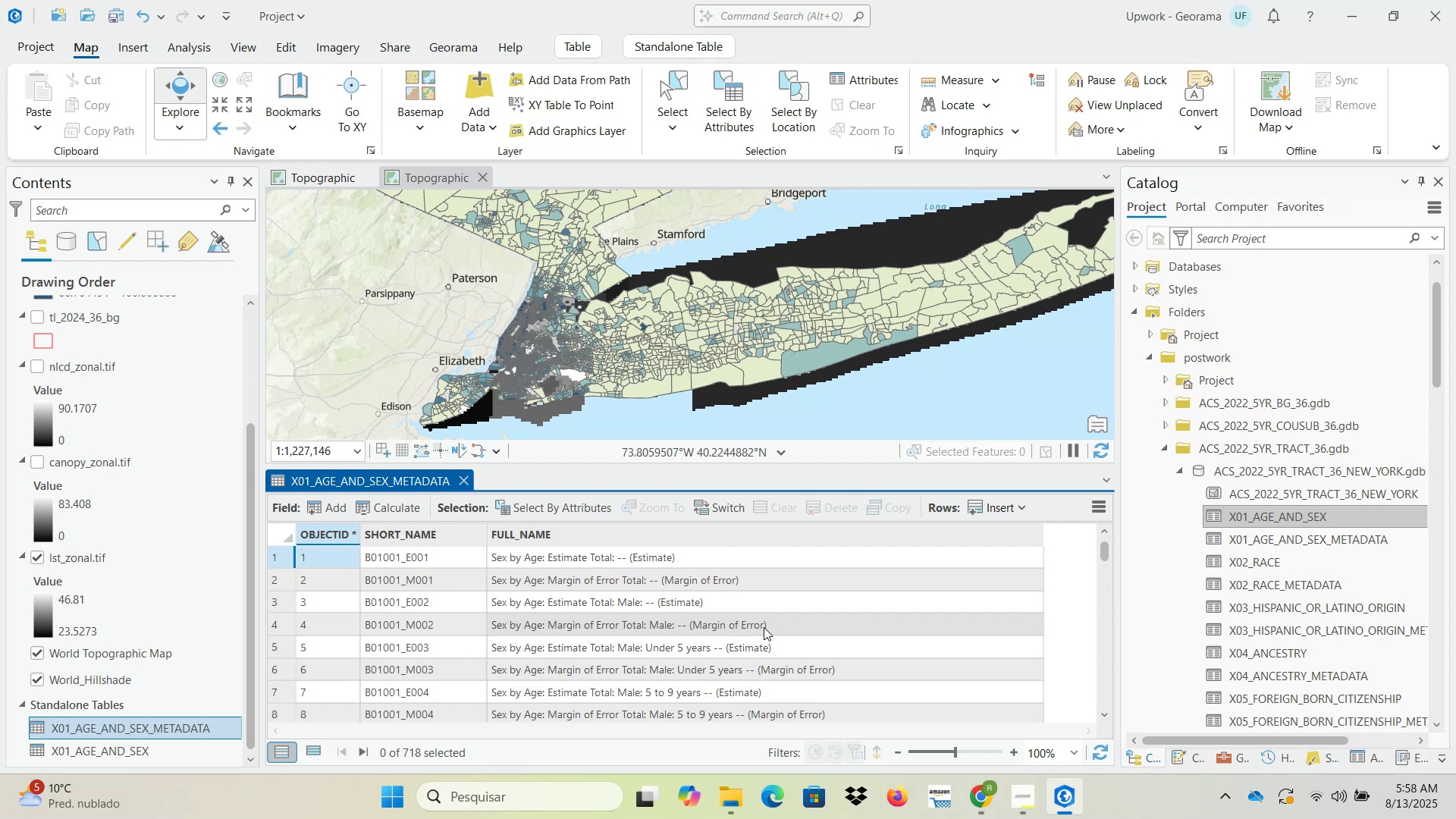 
scroll: coordinate [776, 639], scroll_direction: down, amount: 12.0
 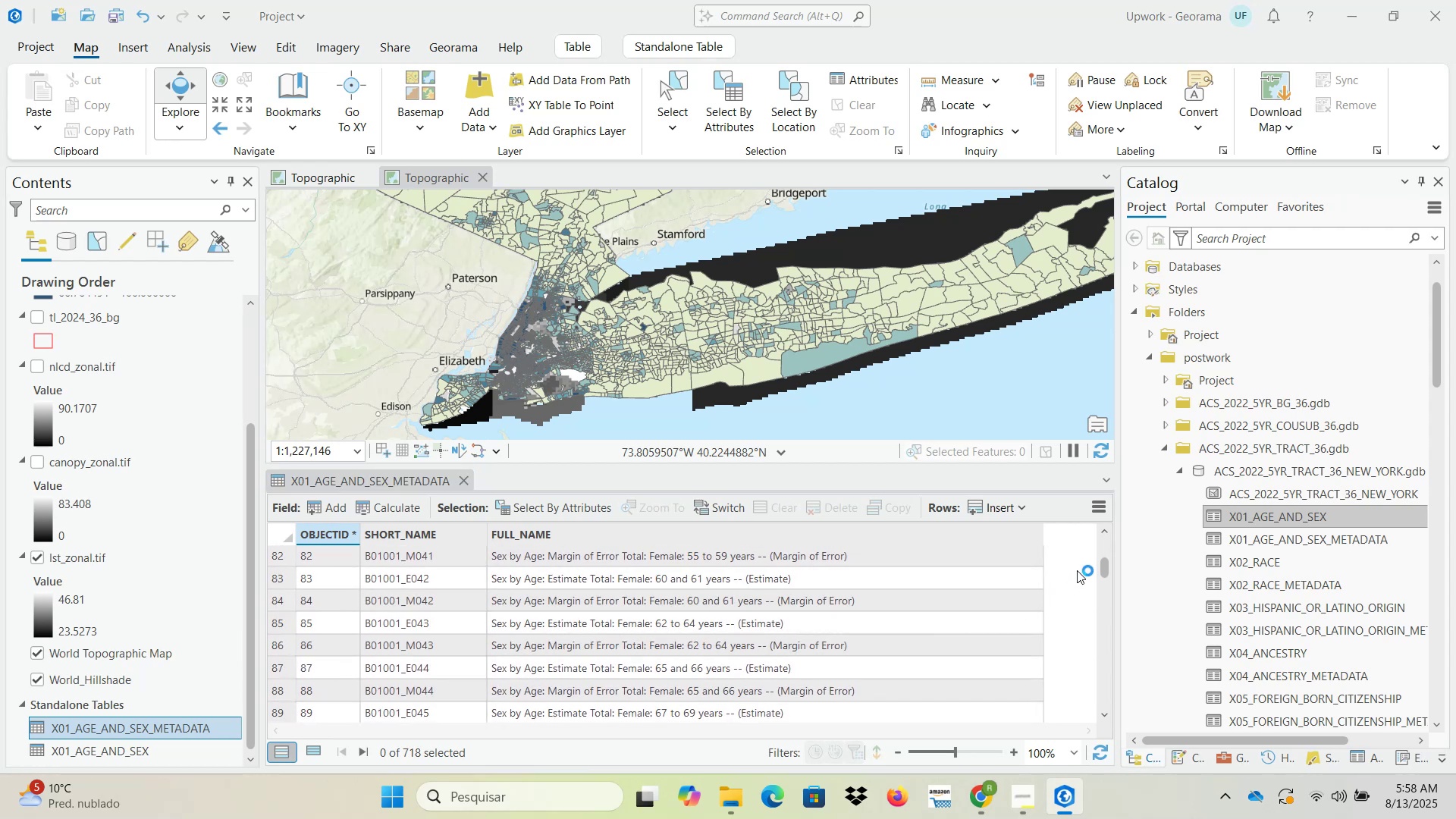 
left_click_drag(start_coordinate=[1103, 569], to_coordinate=[1098, 570])
 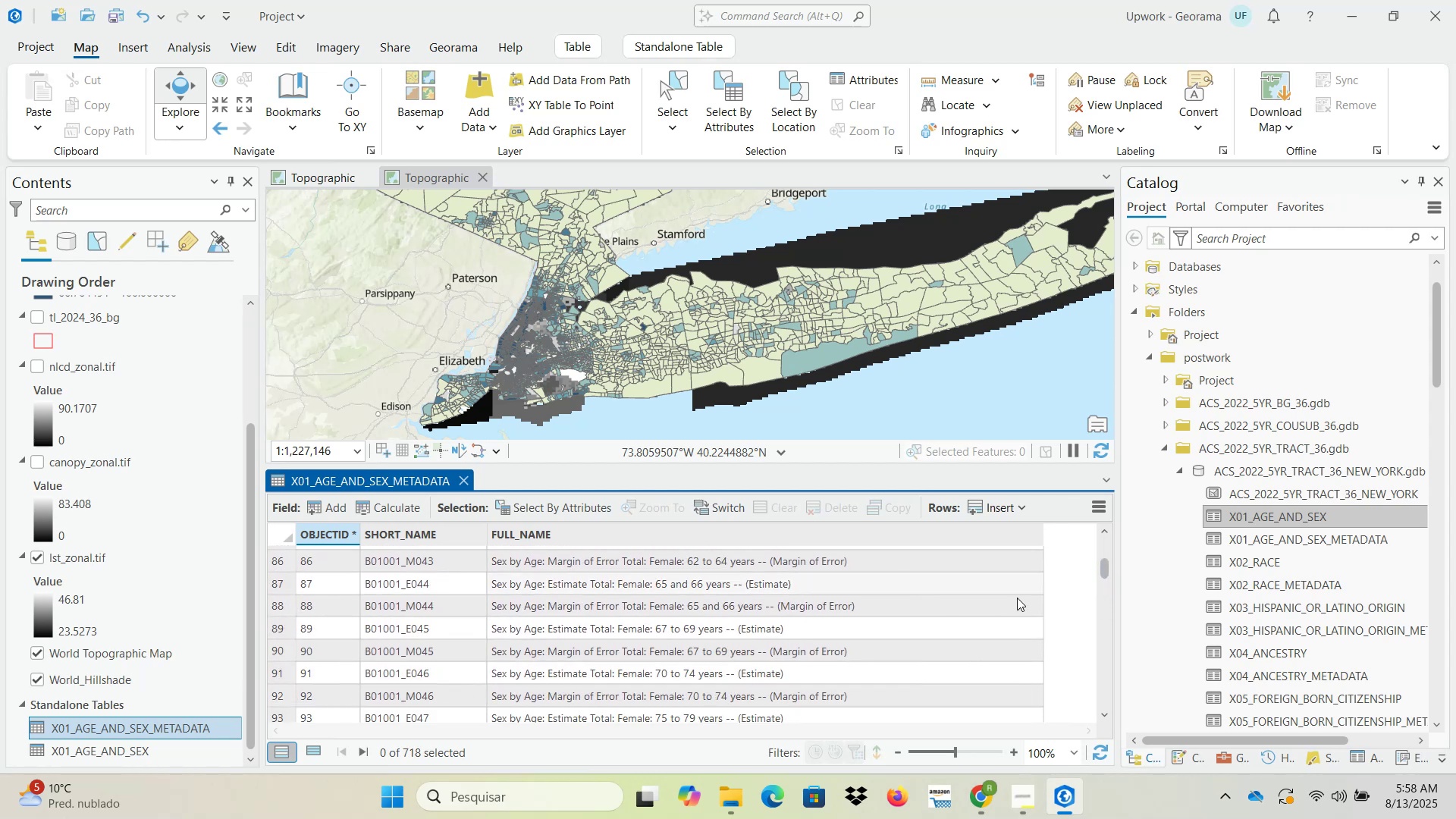 
scroll: coordinate [947, 651], scroll_direction: down, amount: 1.0
 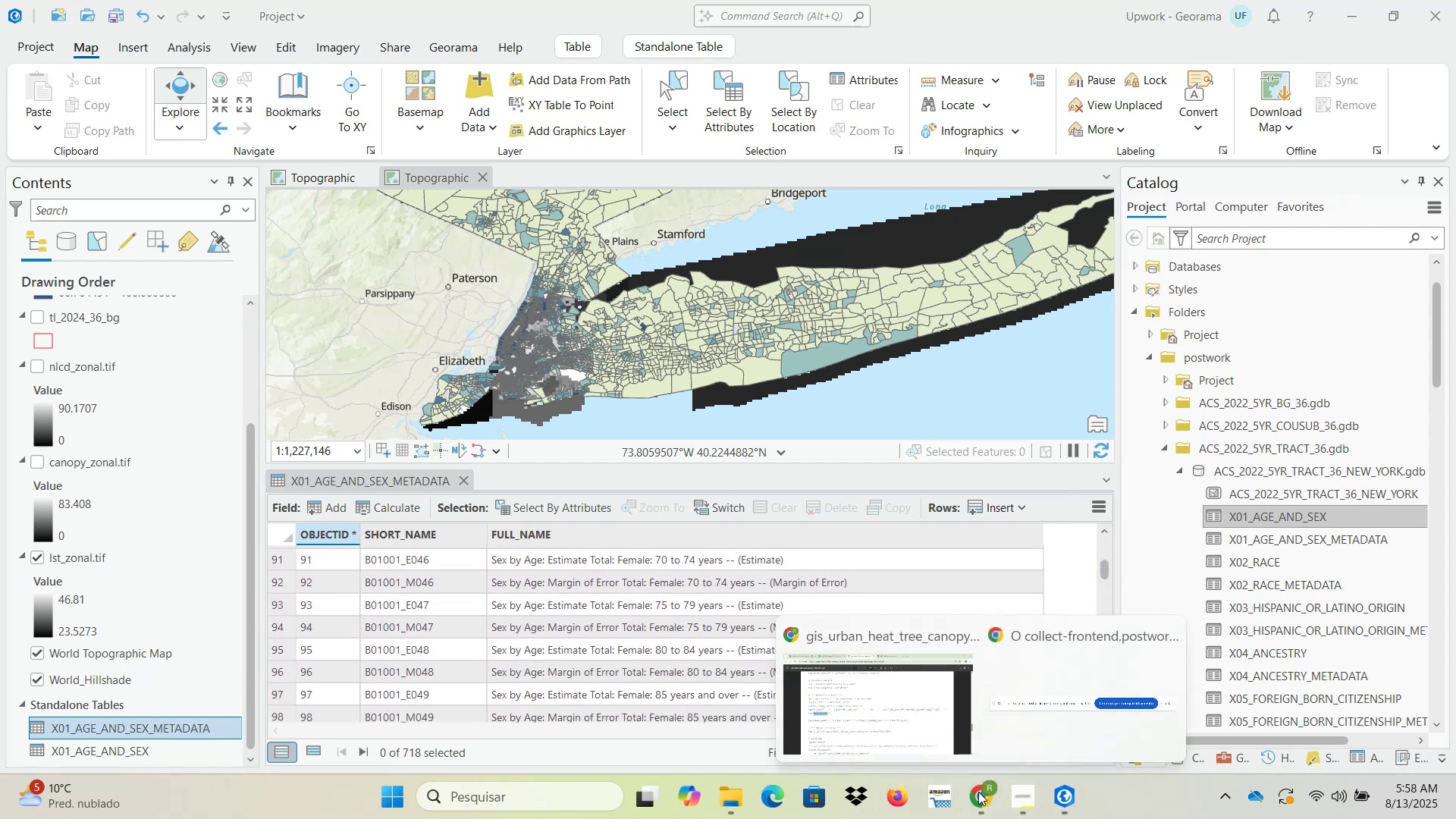 
left_click([932, 709])
 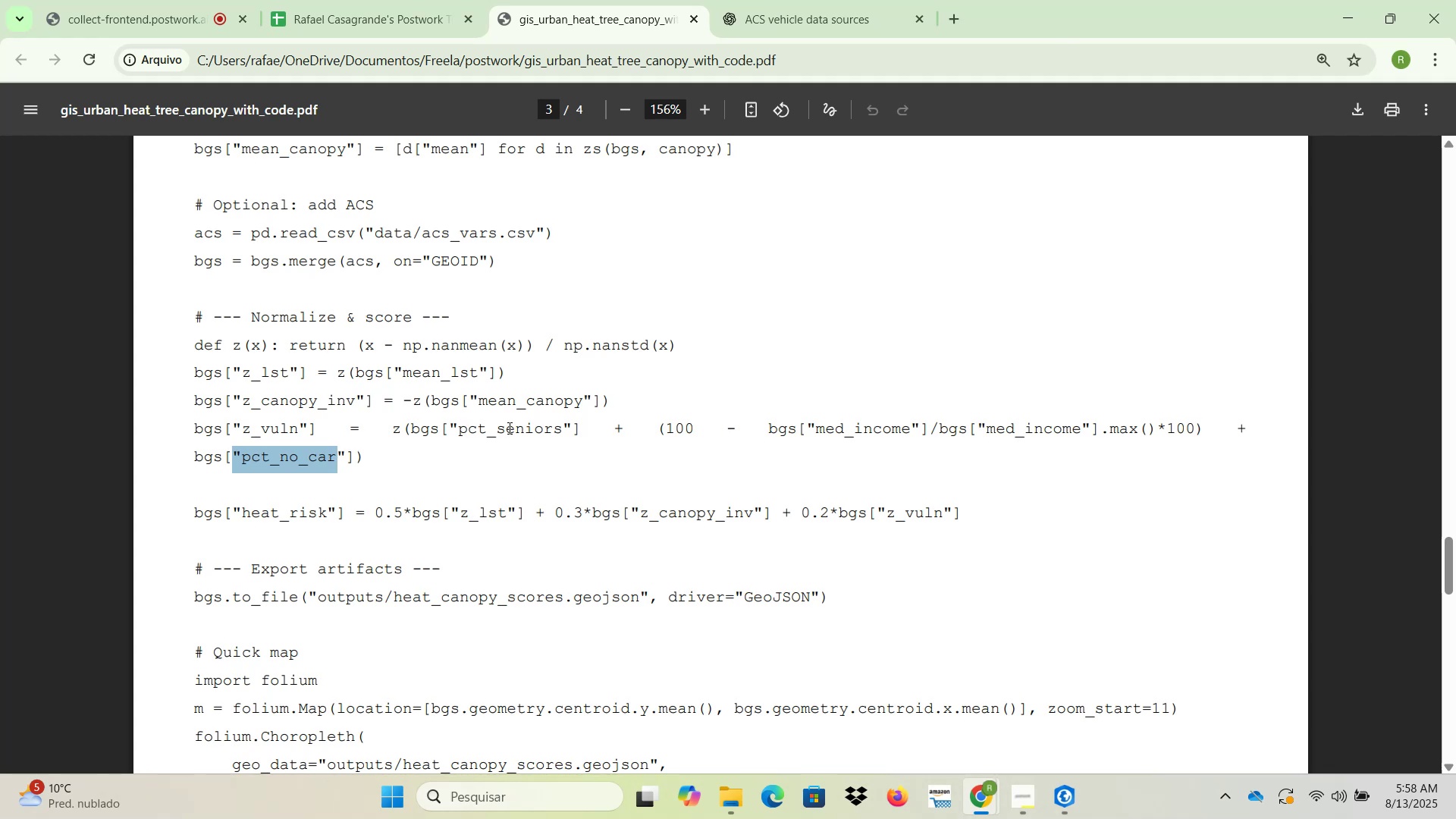 
left_click_drag(start_coordinate=[458, 426], to_coordinate=[563, 426])
 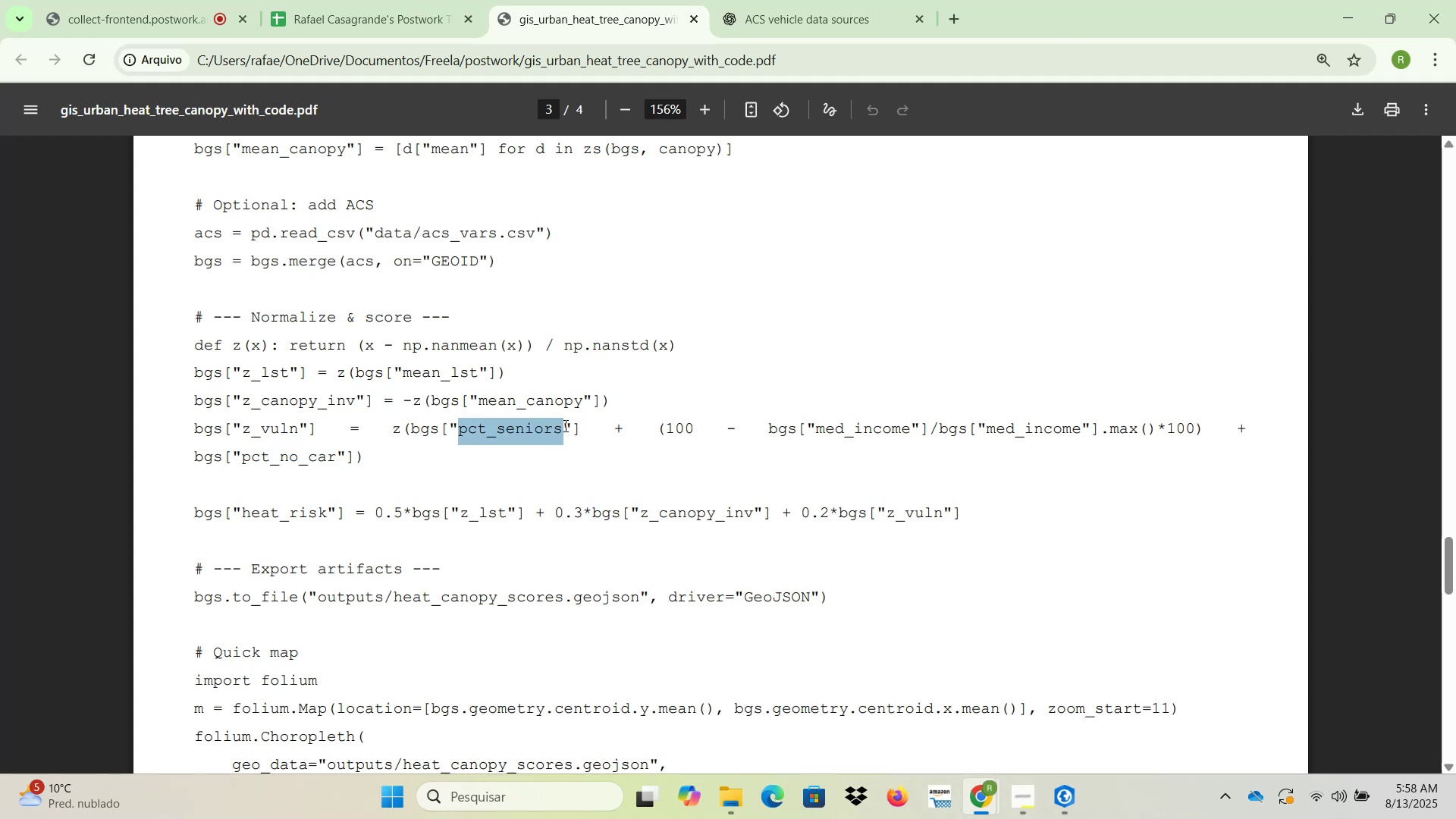 
left_click([553, 429])
 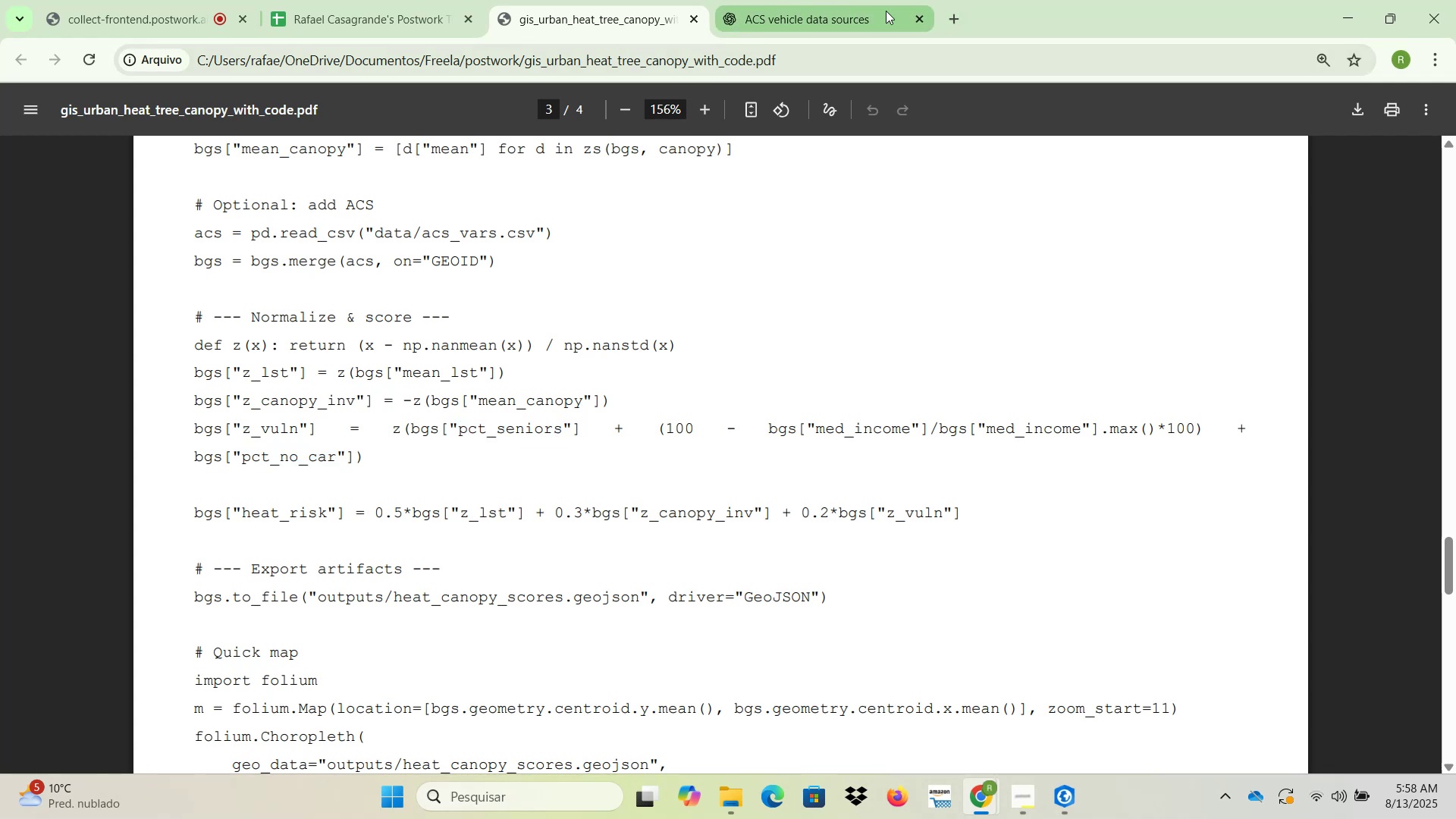 
left_click([882, 11])
 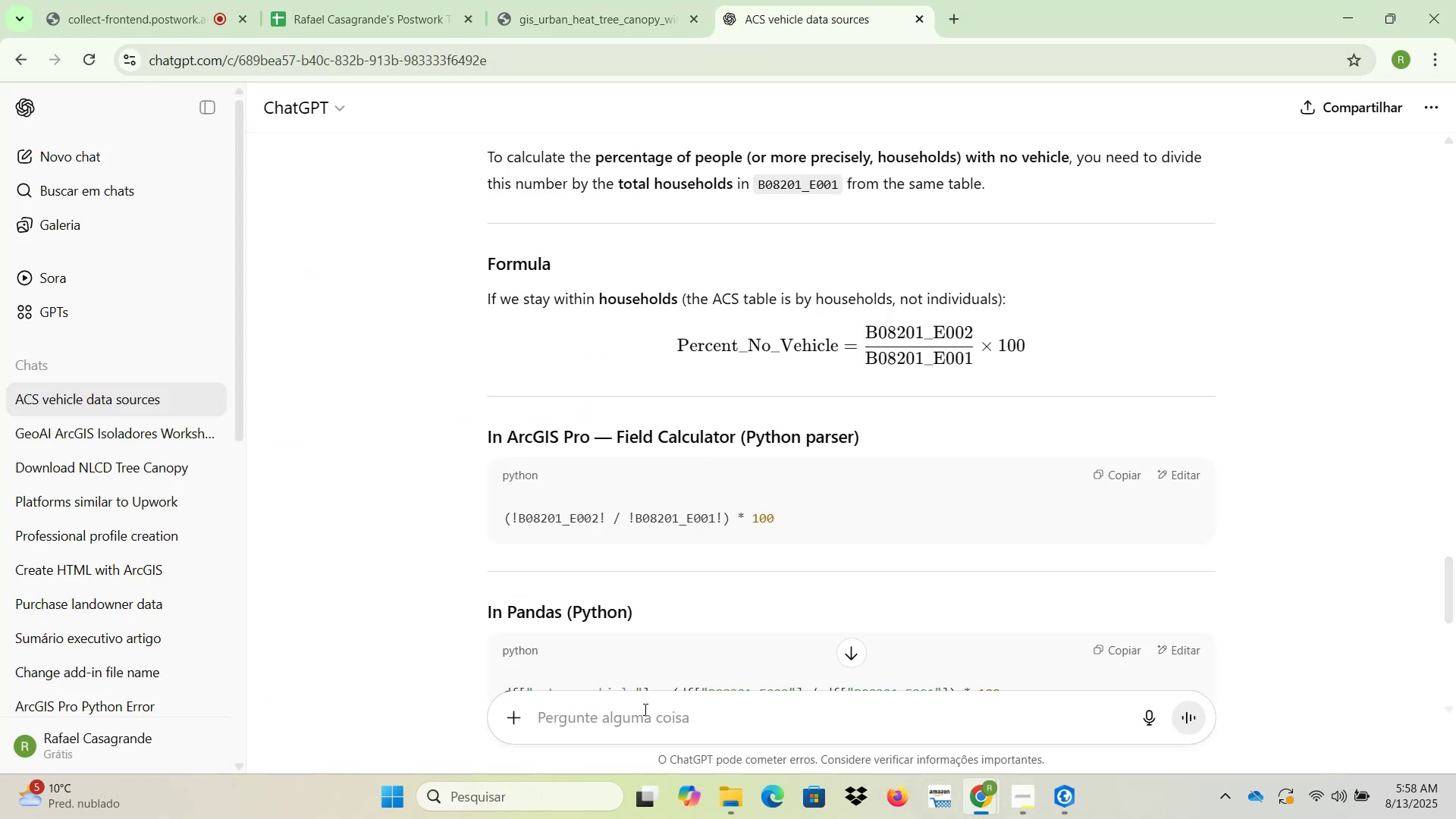 
left_click([642, 720])
 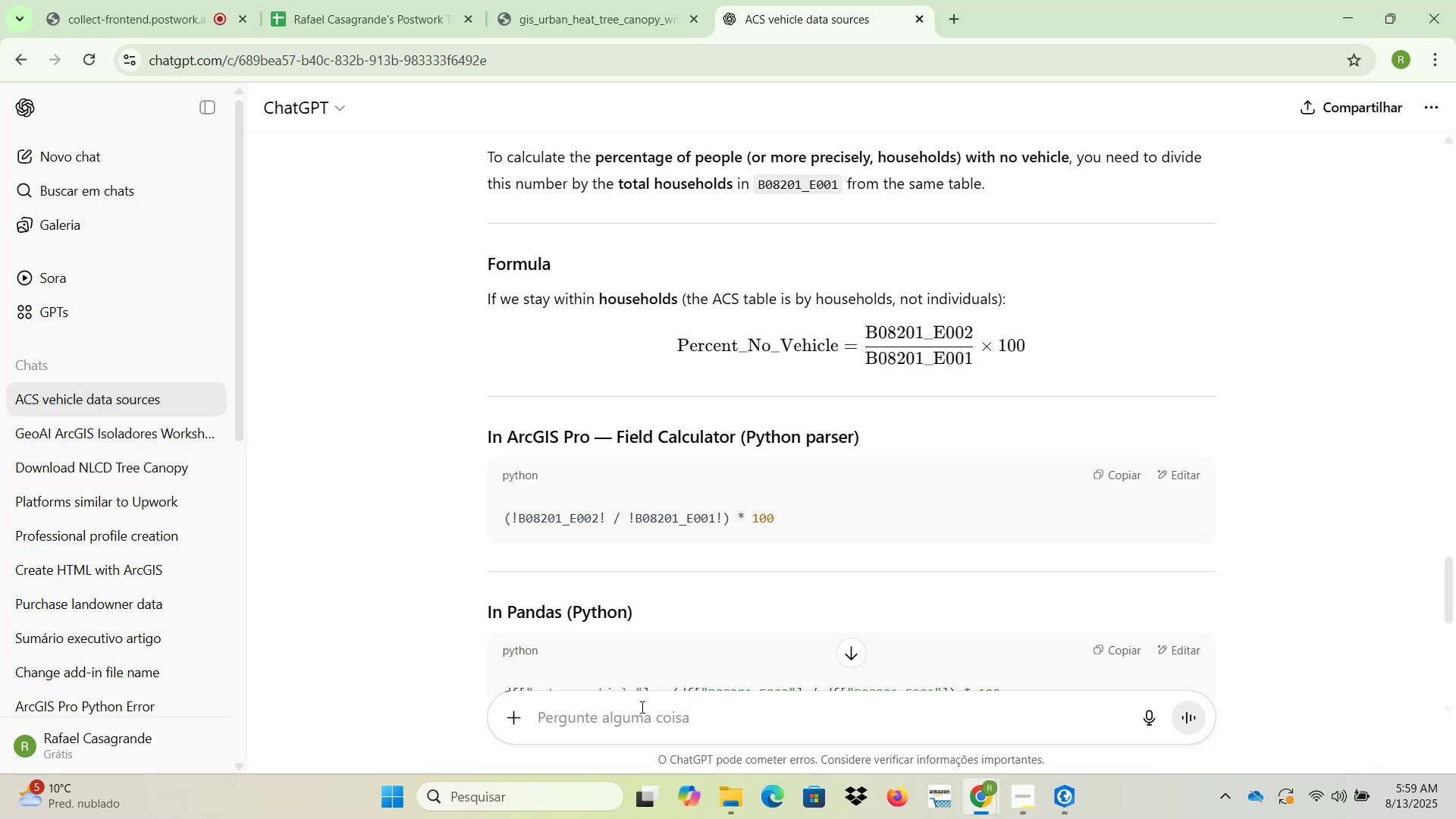 
wait(34.5)
 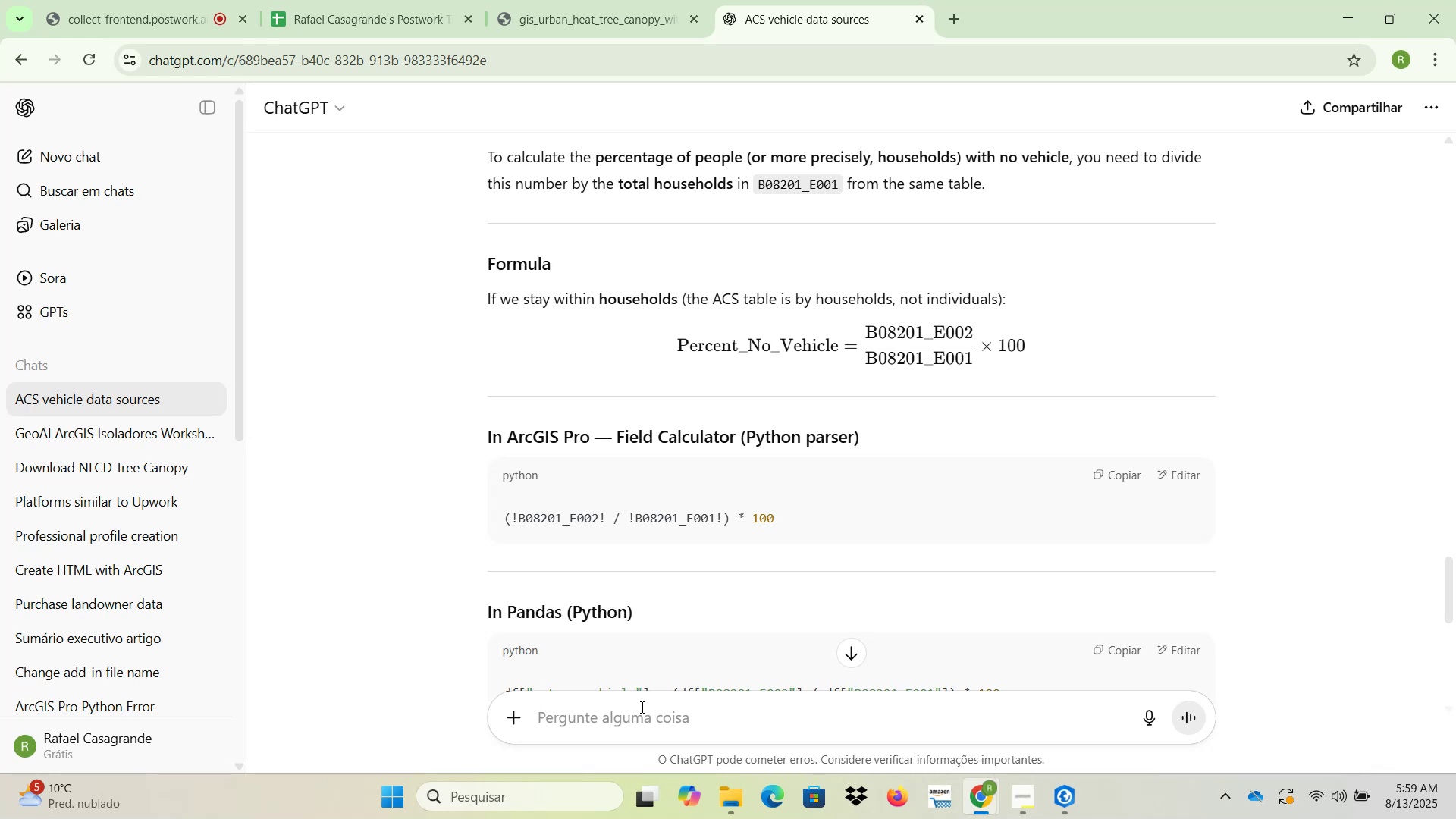 
type(what age a o)
key(Backspace)
type(people is considered senior)
 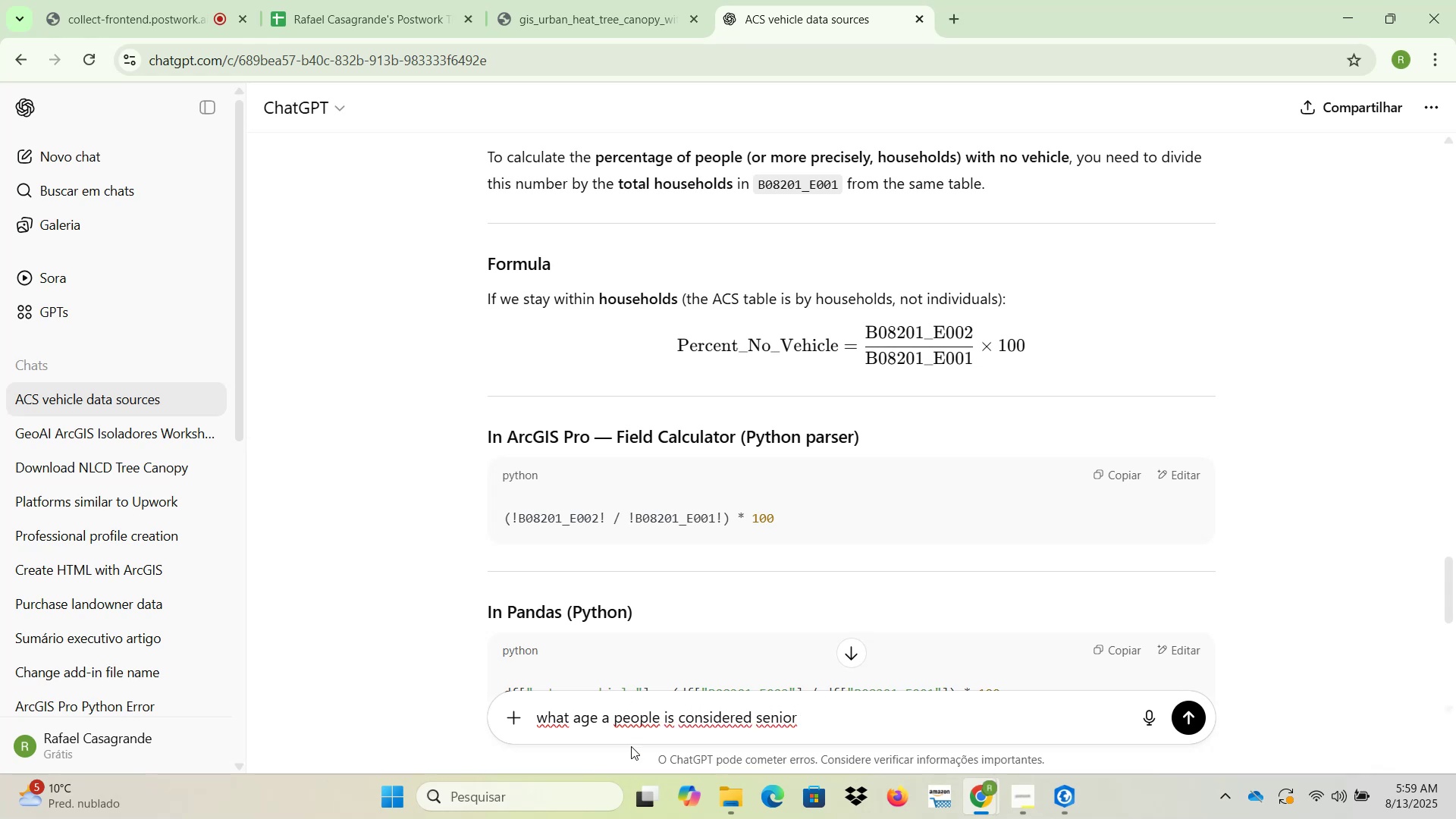 
left_click([596, 714])
 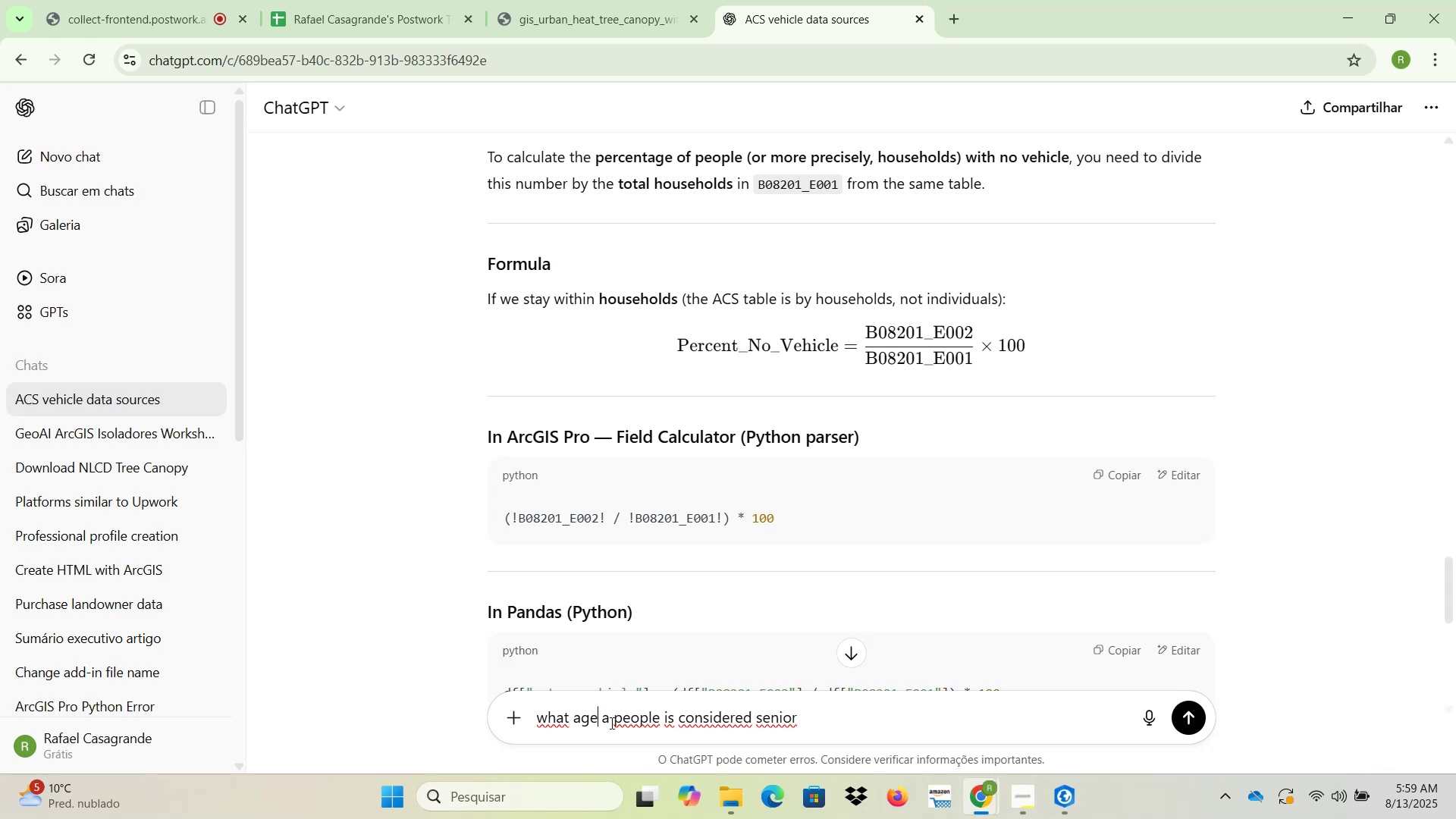 
type( from[End])
 